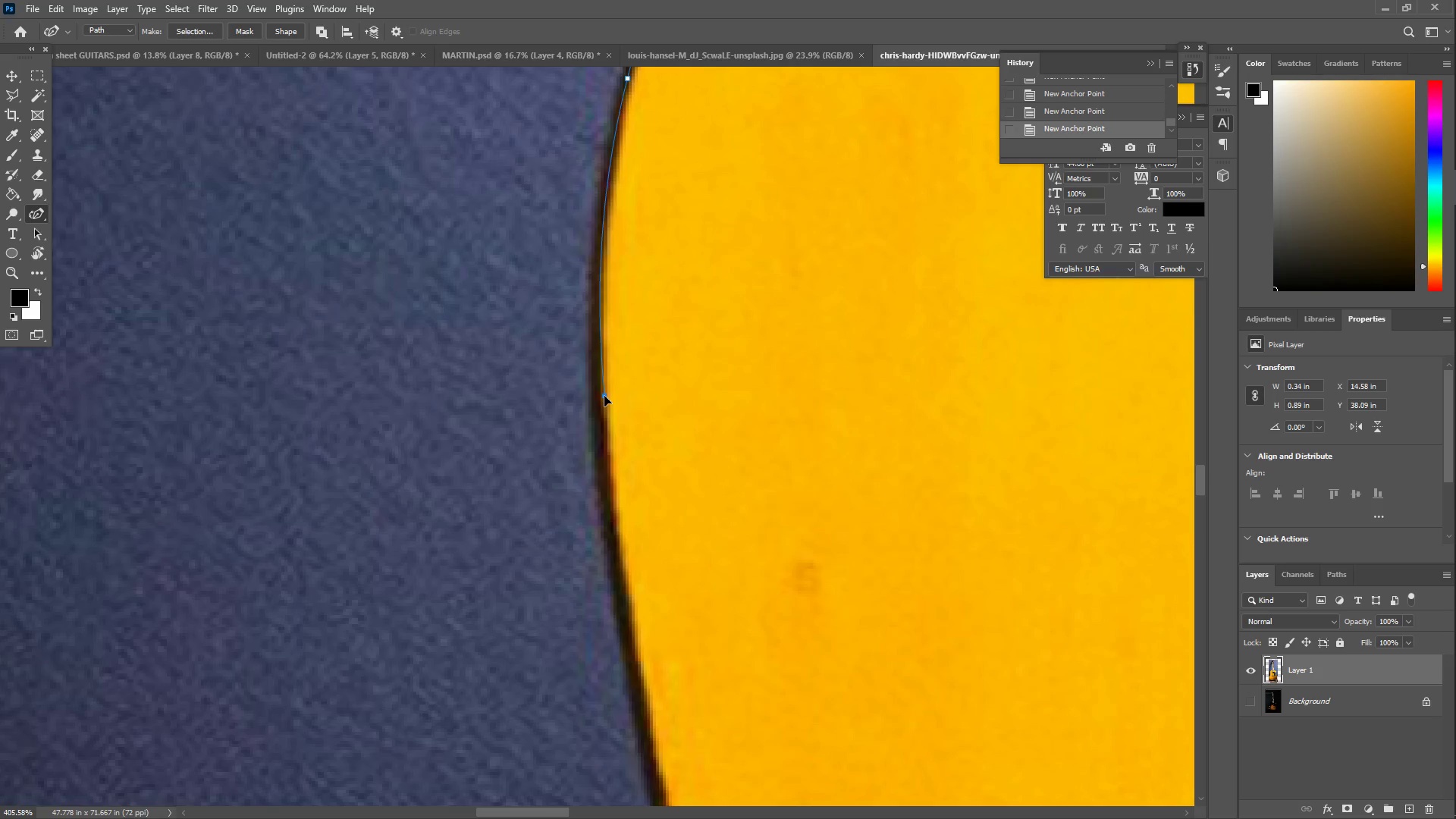 
left_click_drag(start_coordinate=[611, 738], to_coordinate=[642, 248])
 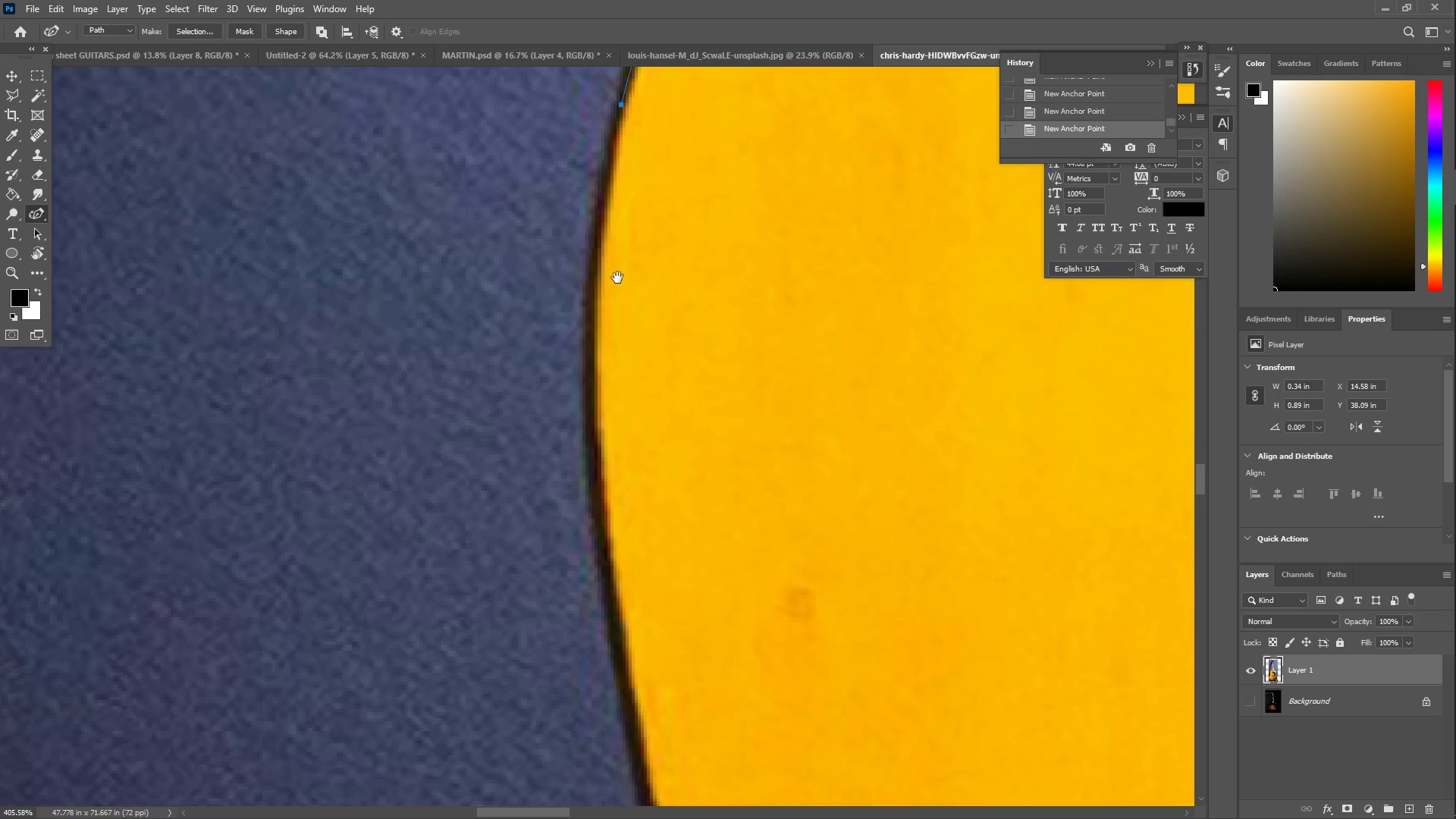 
left_click_drag(start_coordinate=[588, 329], to_coordinate=[597, 405])
 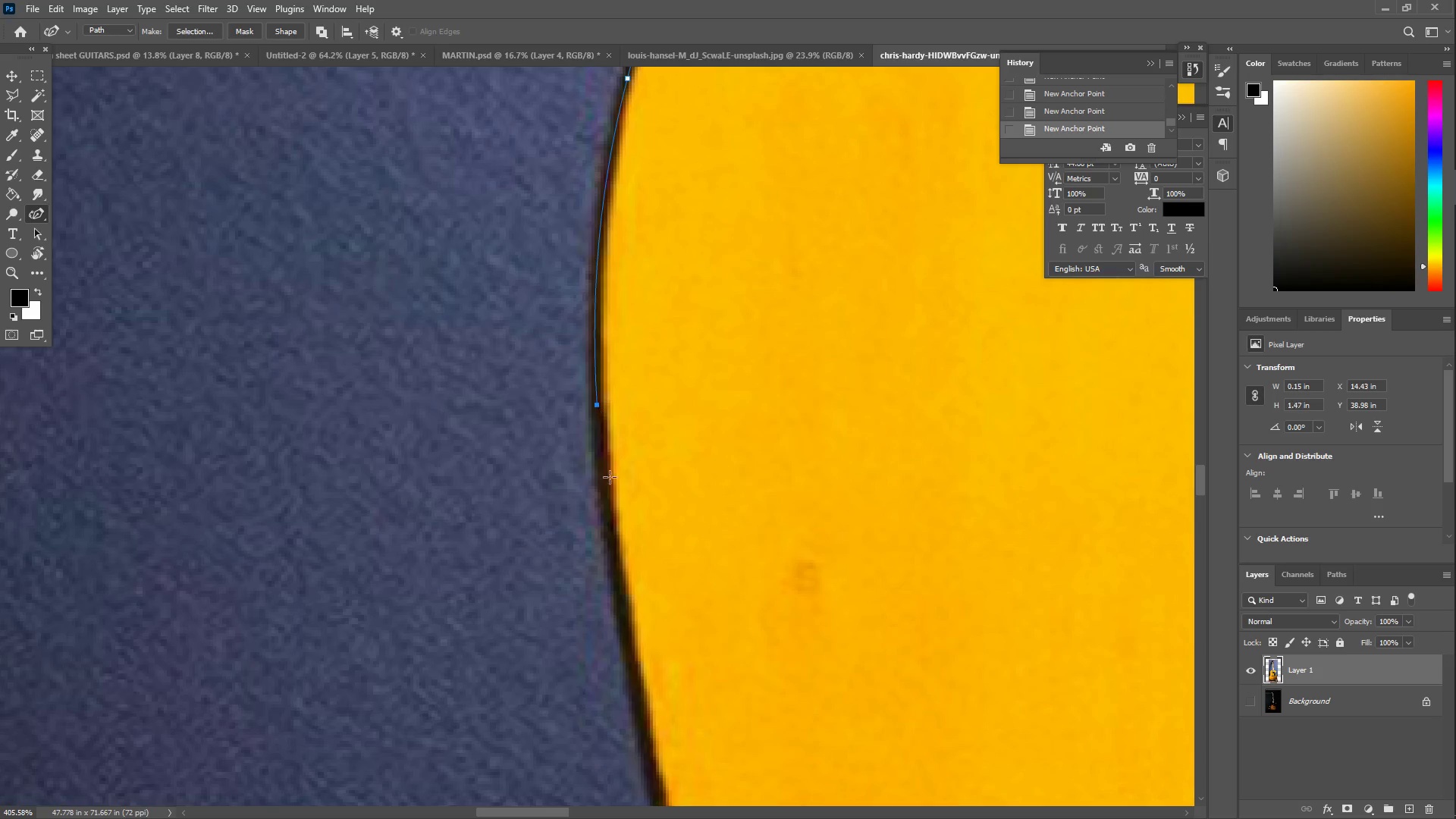 
hold_key(key=Space, duration=0.56)
 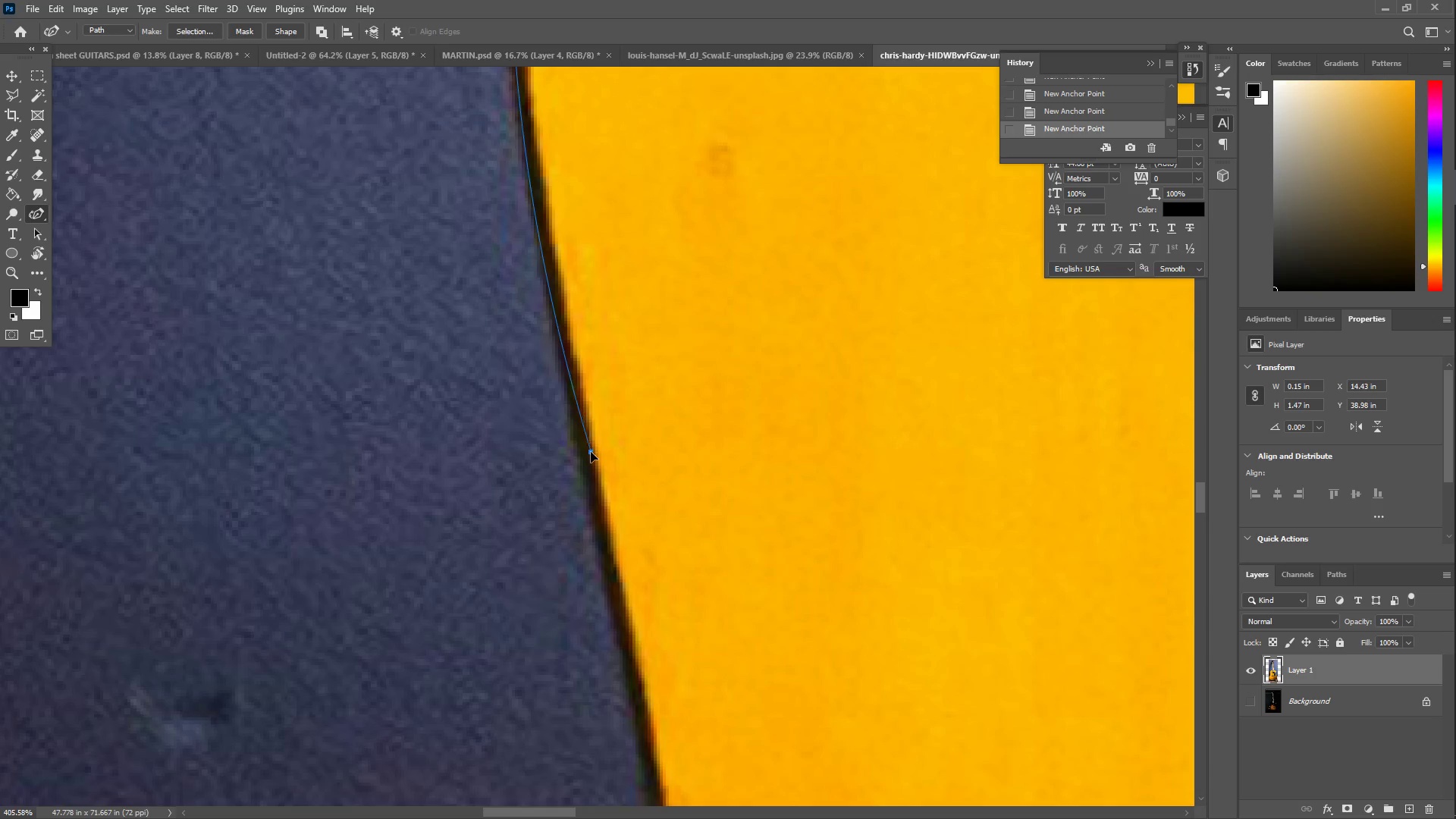 
left_click_drag(start_coordinate=[645, 628], to_coordinate=[559, 211])
 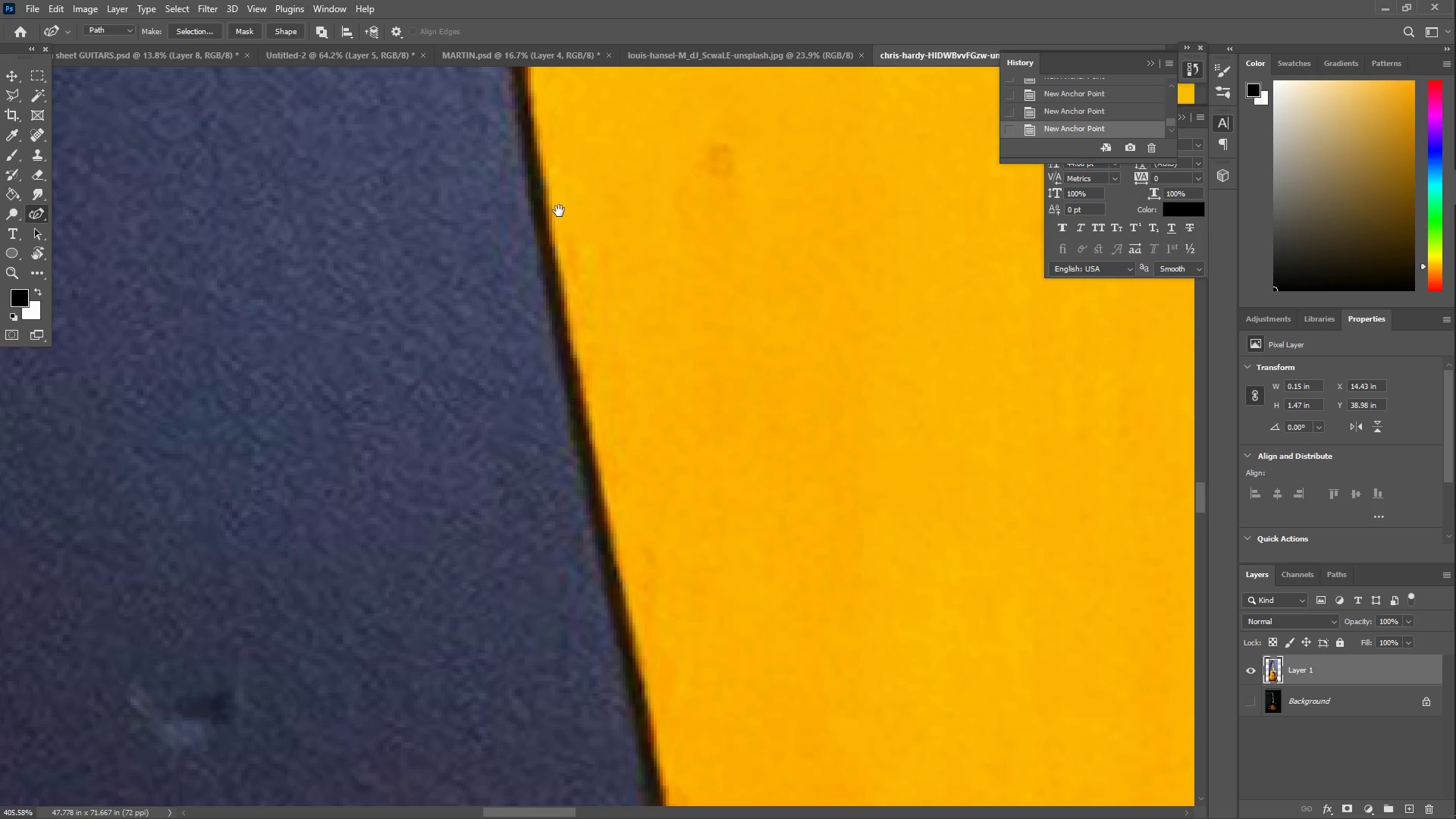 
hold_key(key=Space, duration=1.47)
 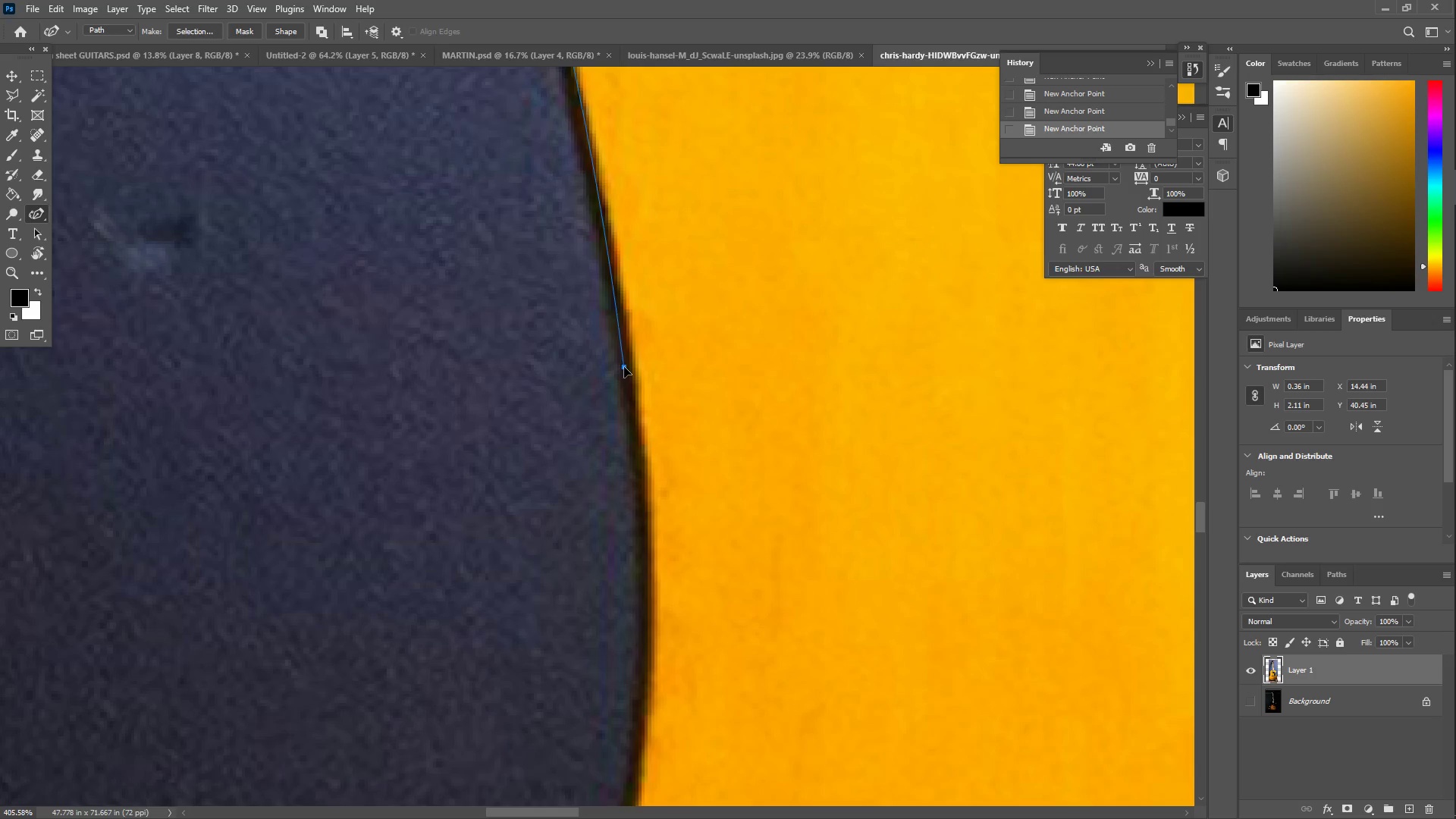 
left_click_drag(start_coordinate=[561, 354], to_coordinate=[590, 455])
 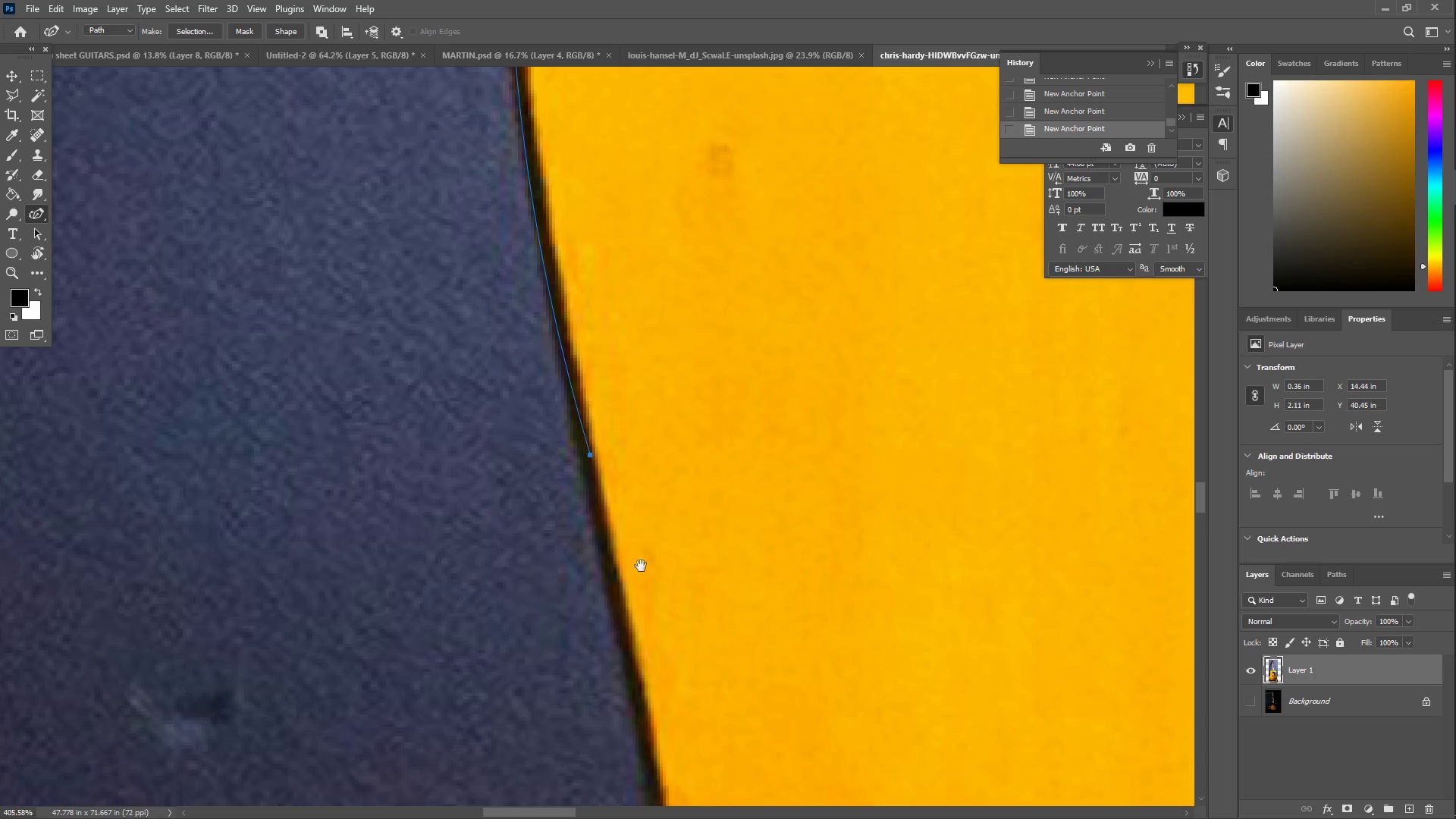 
left_click_drag(start_coordinate=[662, 610], to_coordinate=[632, 183])
 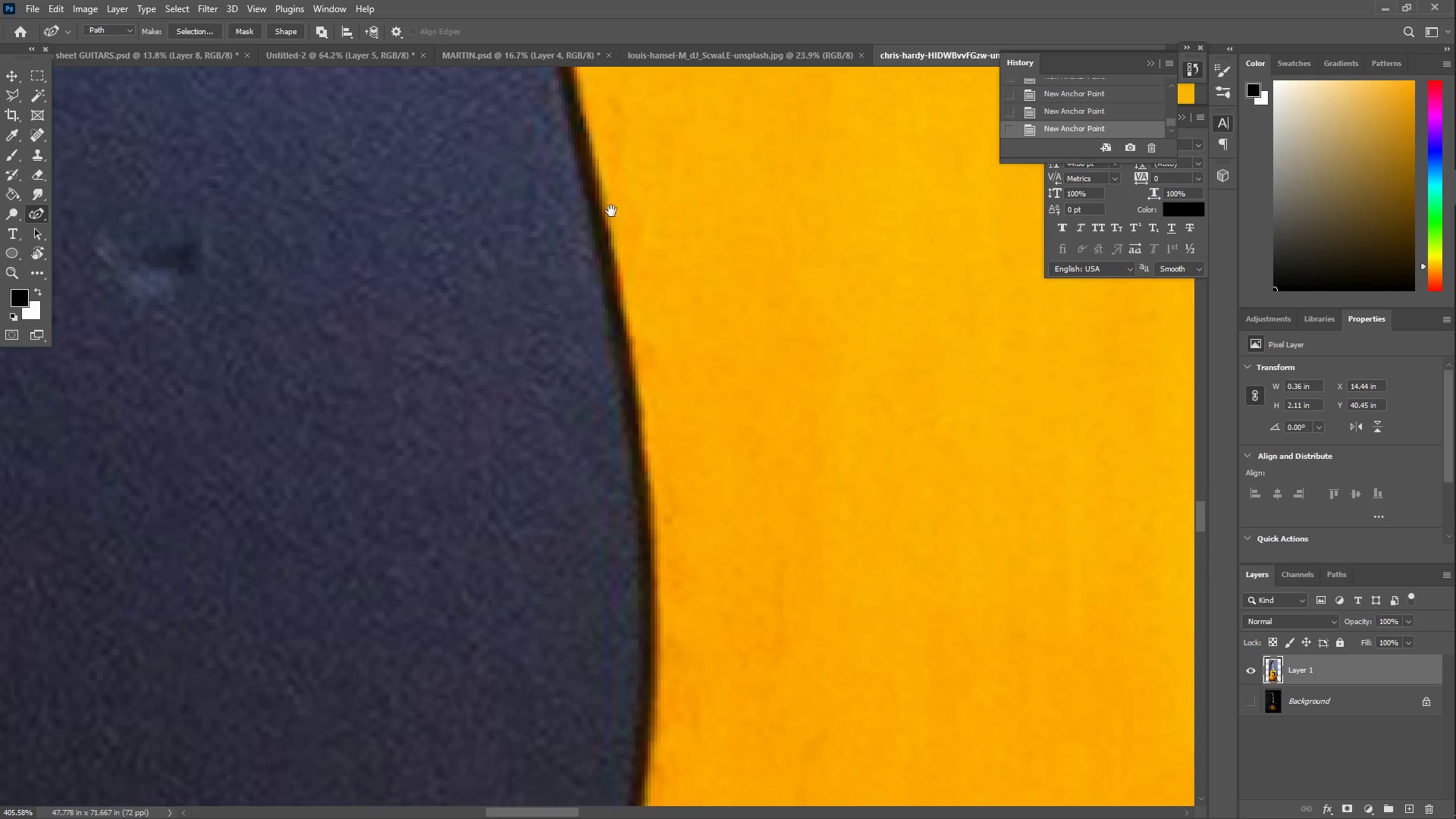 
left_click_drag(start_coordinate=[600, 290], to_coordinate=[625, 367])
 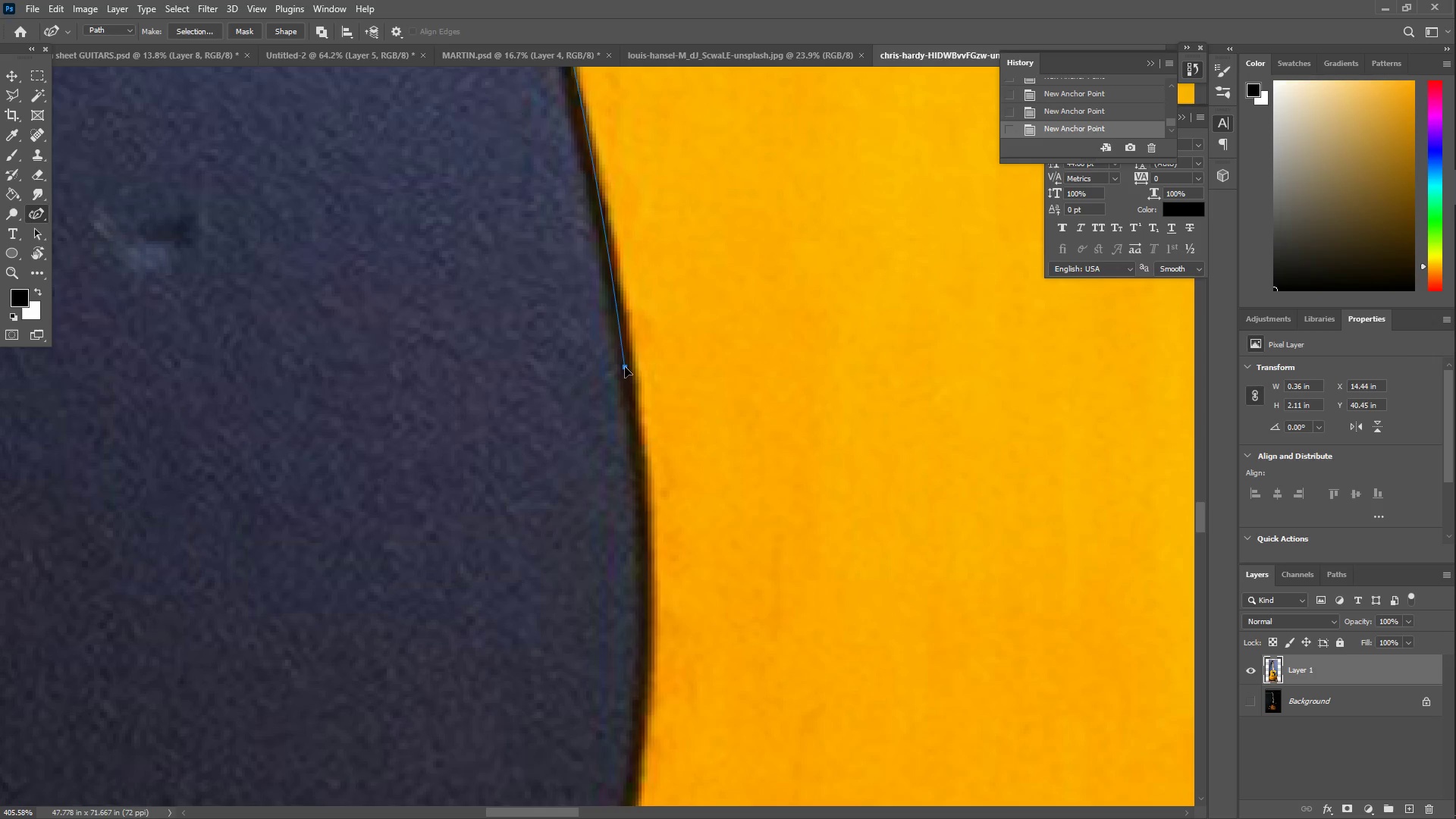 
hold_key(key=Space, duration=0.64)
 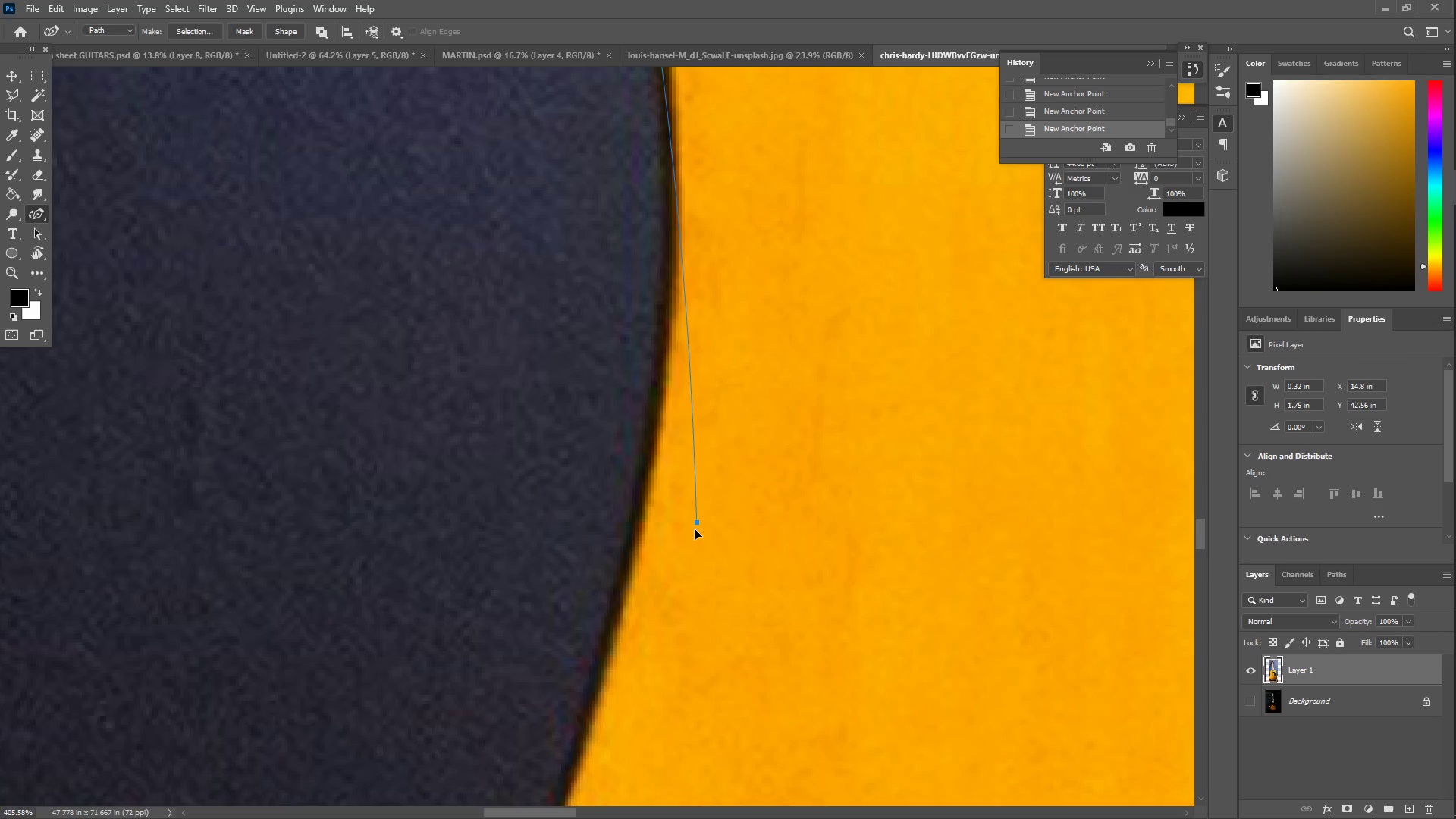 
left_click_drag(start_coordinate=[695, 584], to_coordinate=[719, 188])
 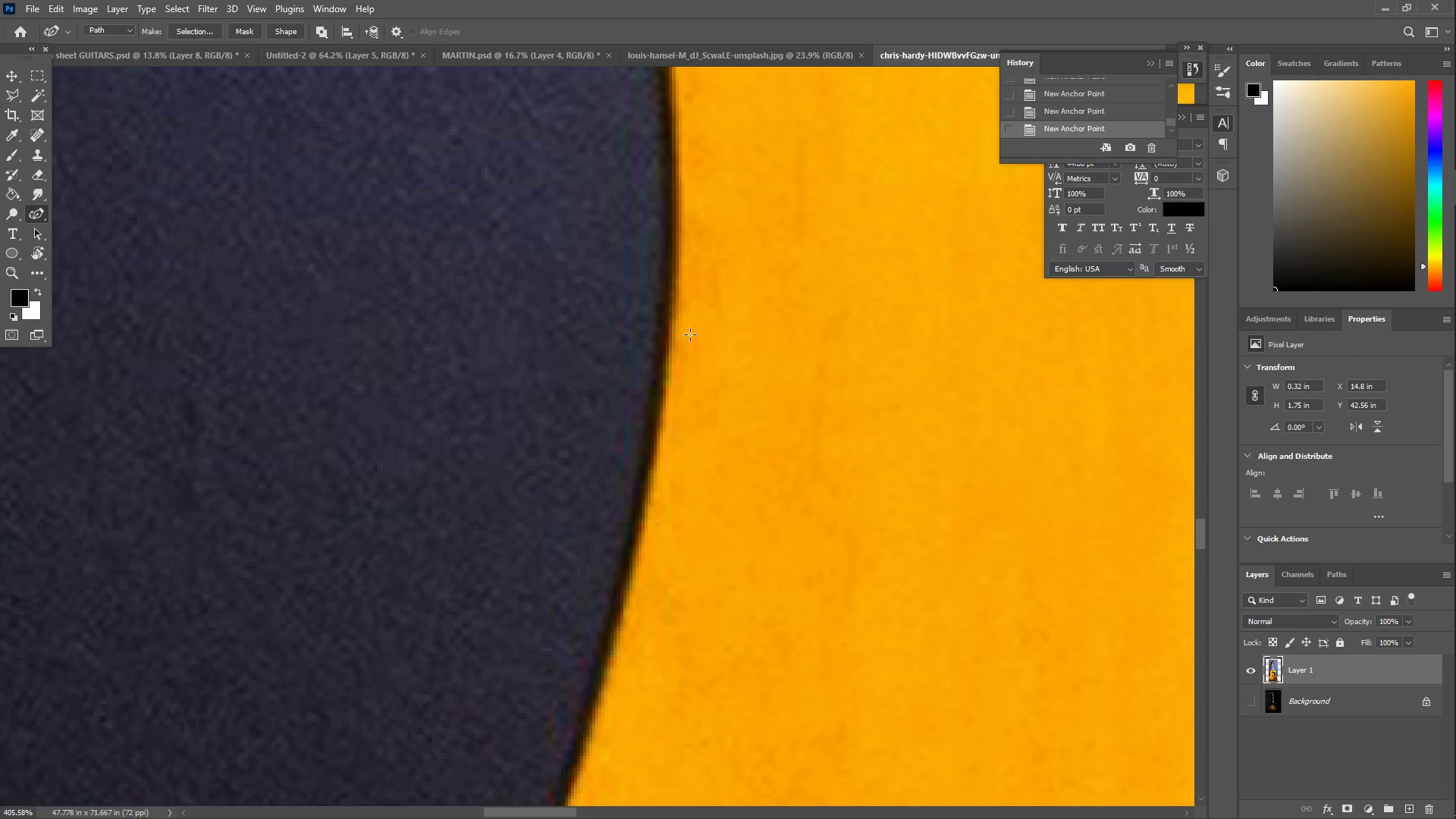 
left_click_drag(start_coordinate=[695, 500], to_coordinate=[669, 220])
 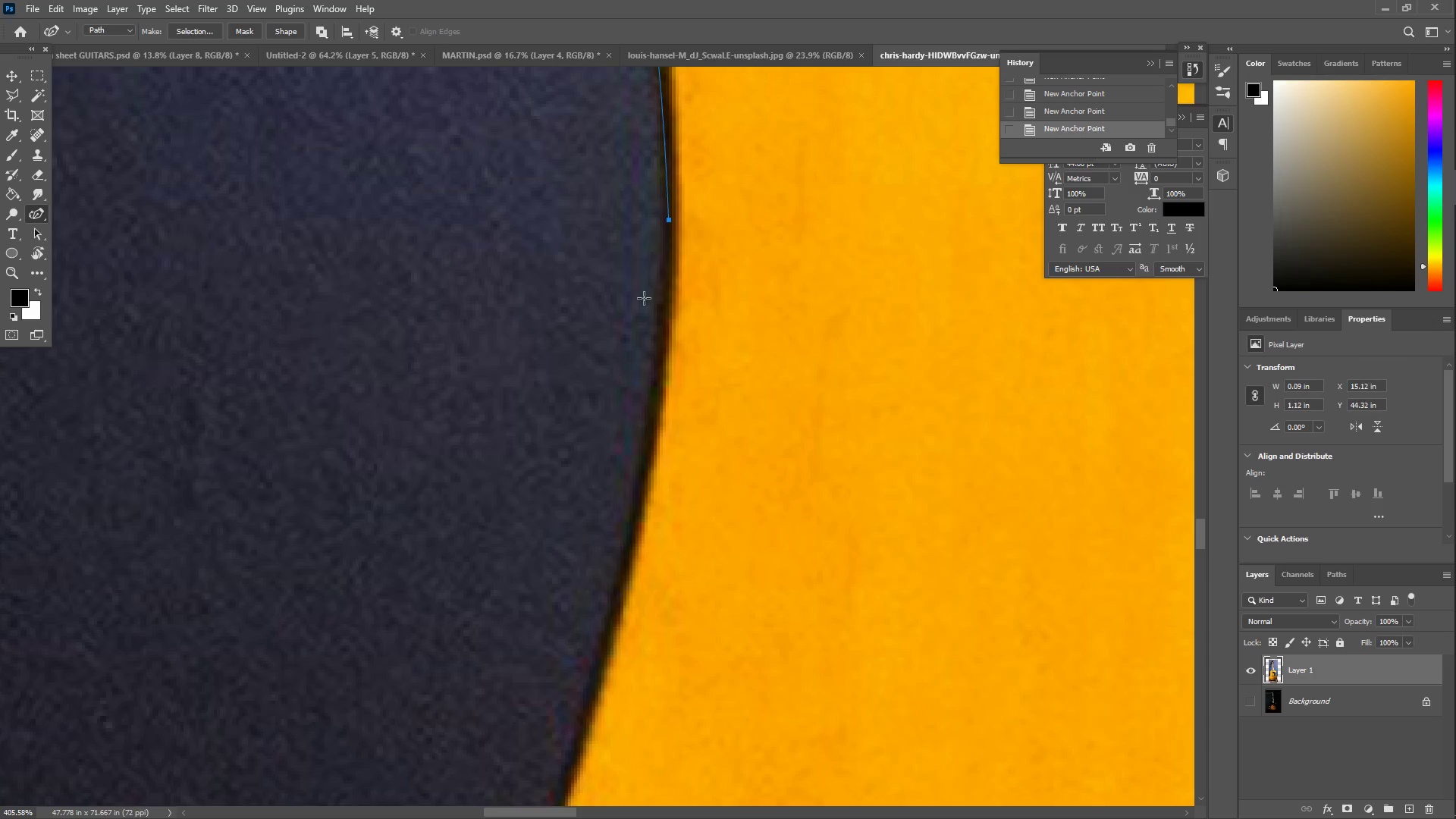 
left_click_drag(start_coordinate=[617, 431], to_coordinate=[626, 559])
 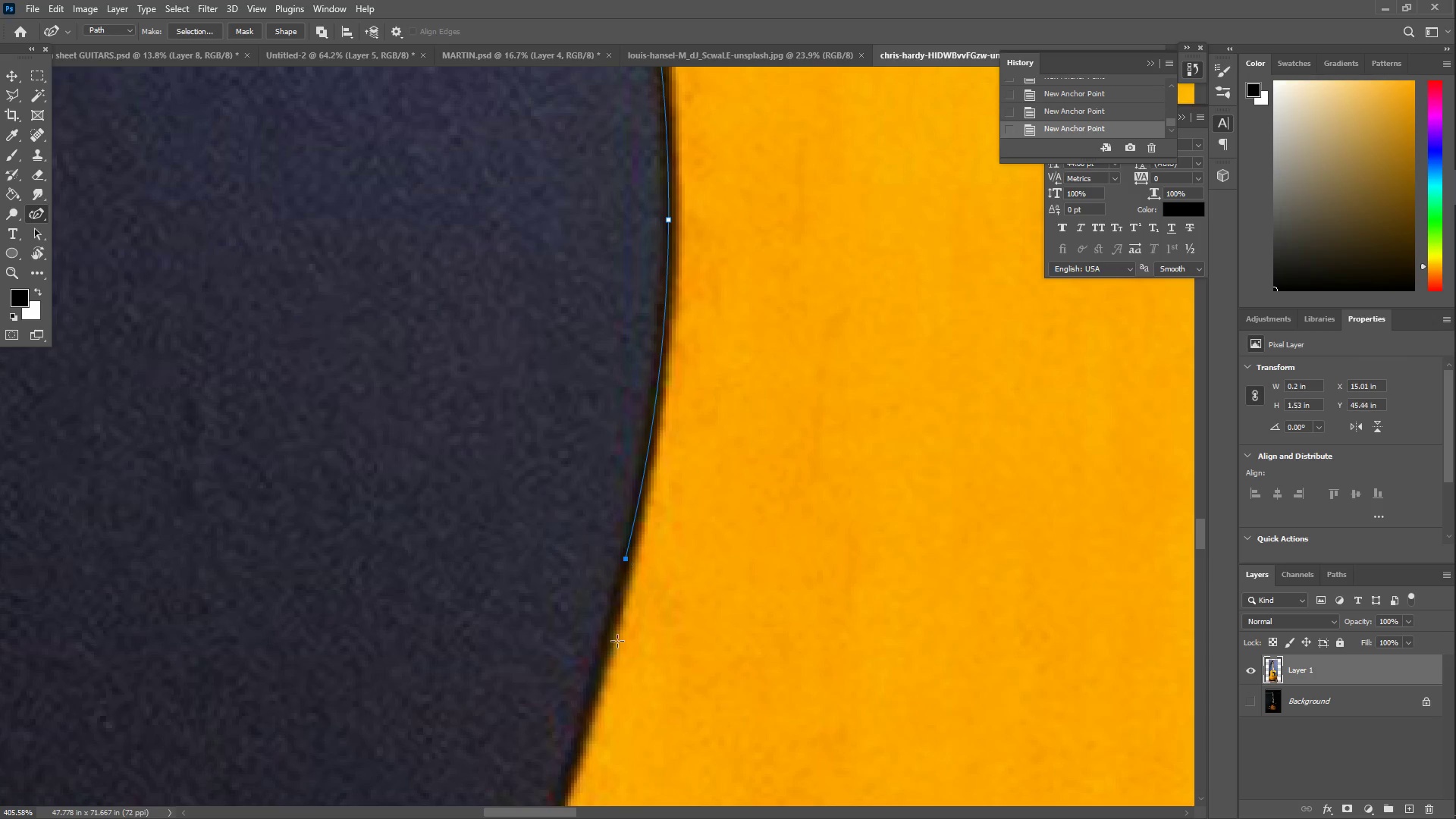 
hold_key(key=Space, duration=0.53)
 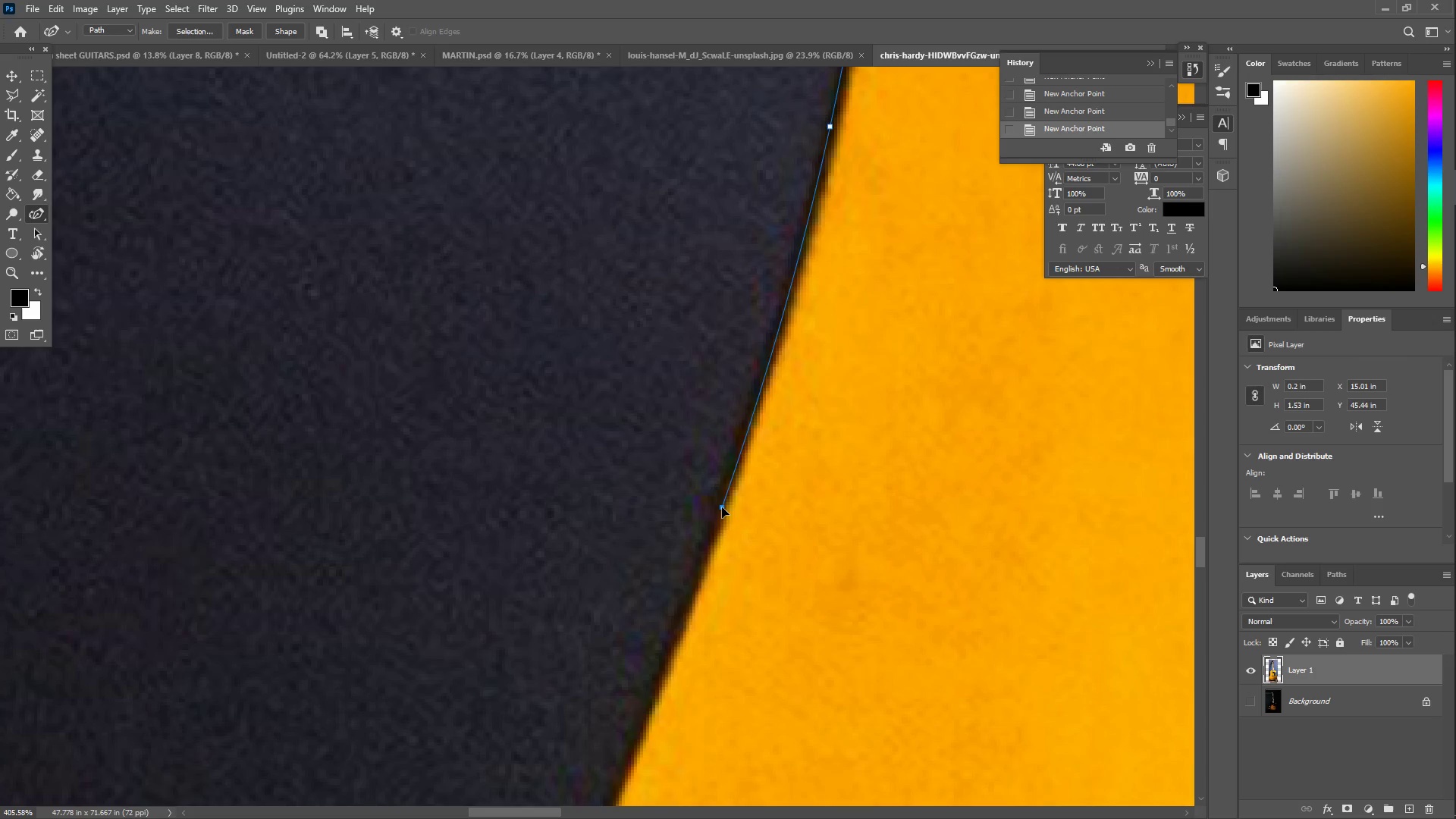 
left_click_drag(start_coordinate=[621, 716], to_coordinate=[825, 286])
 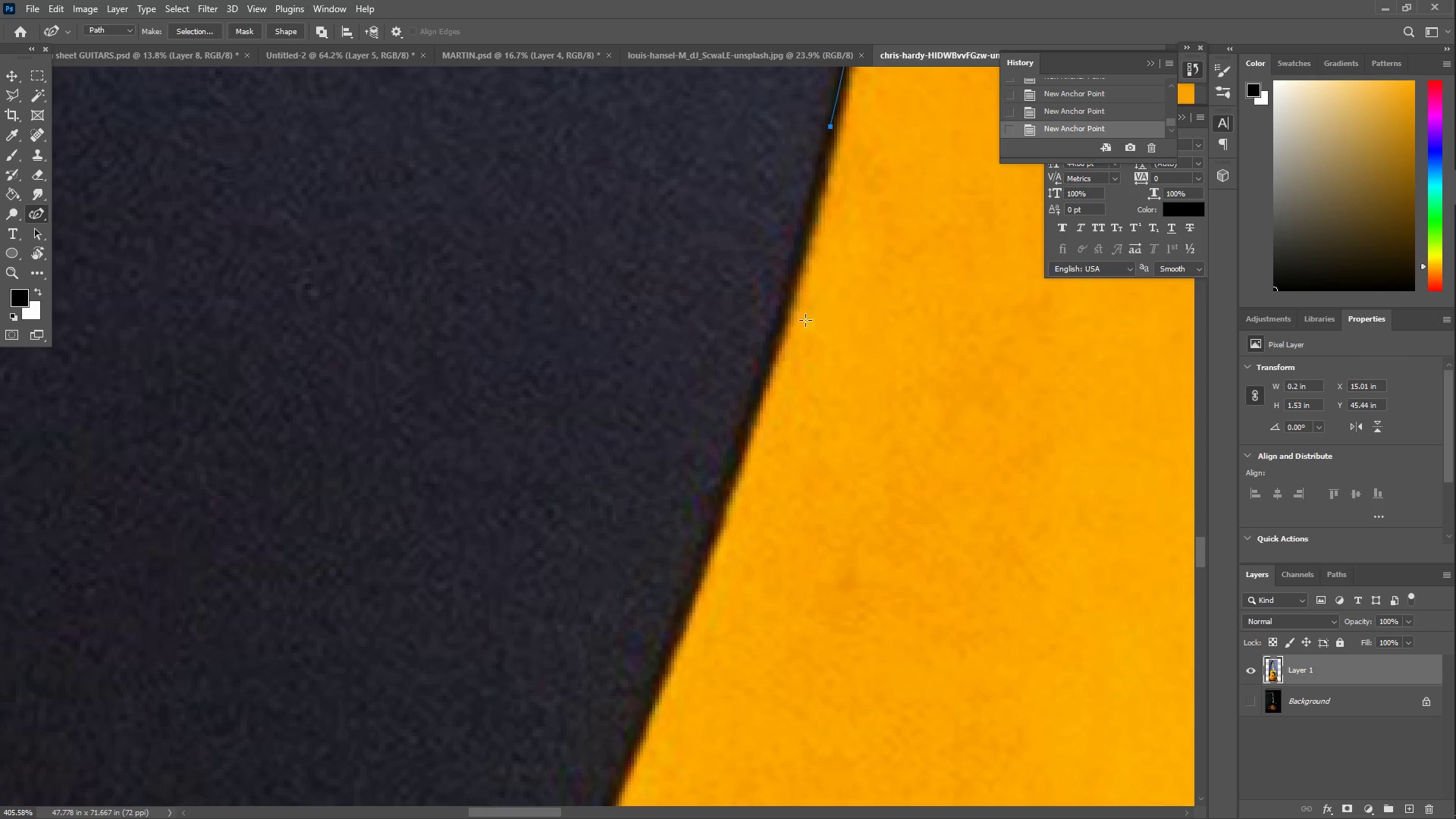 
left_click_drag(start_coordinate=[777, 397], to_coordinate=[722, 508])
 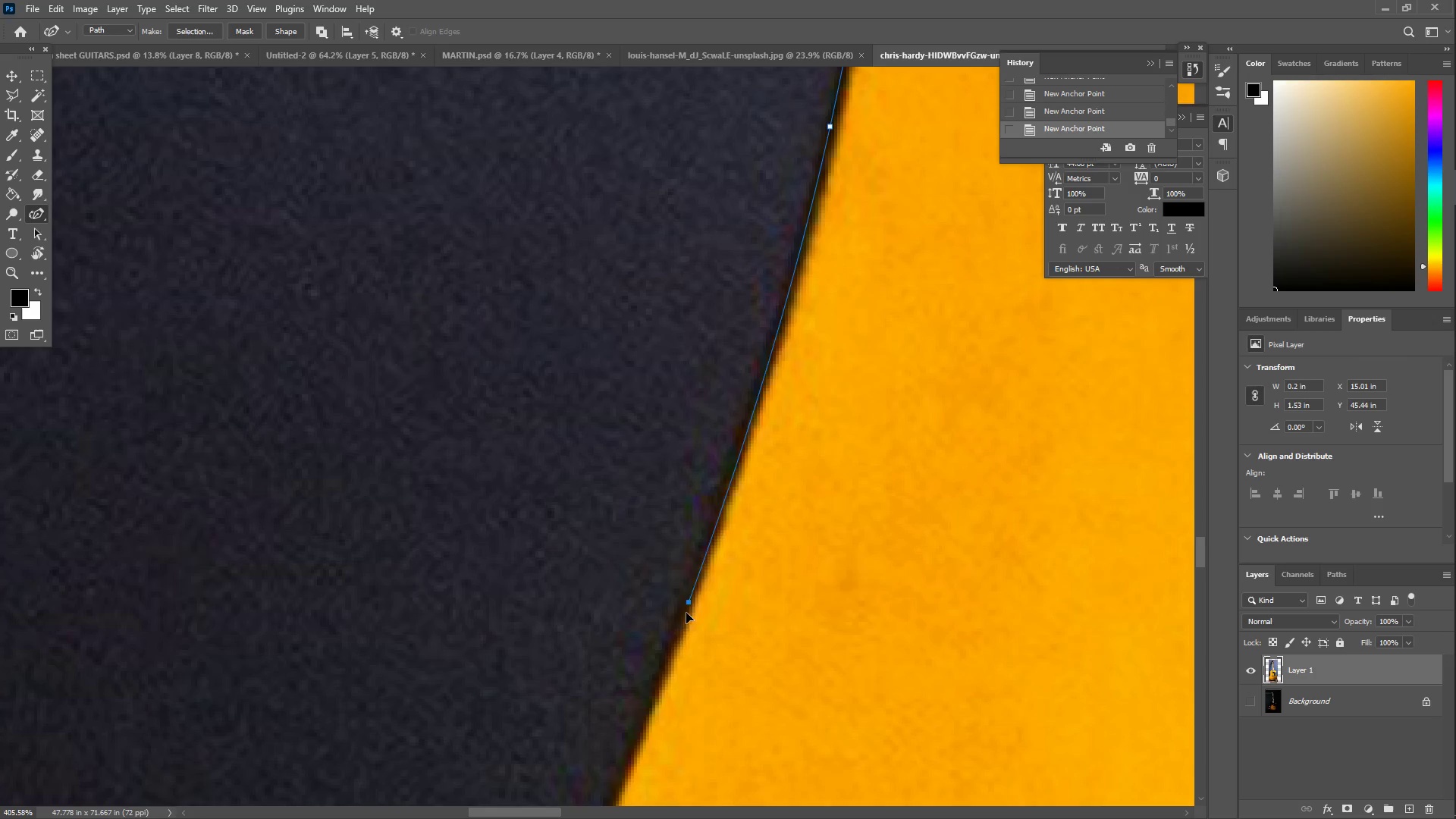 
left_click_drag(start_coordinate=[679, 657], to_coordinate=[667, 664])
 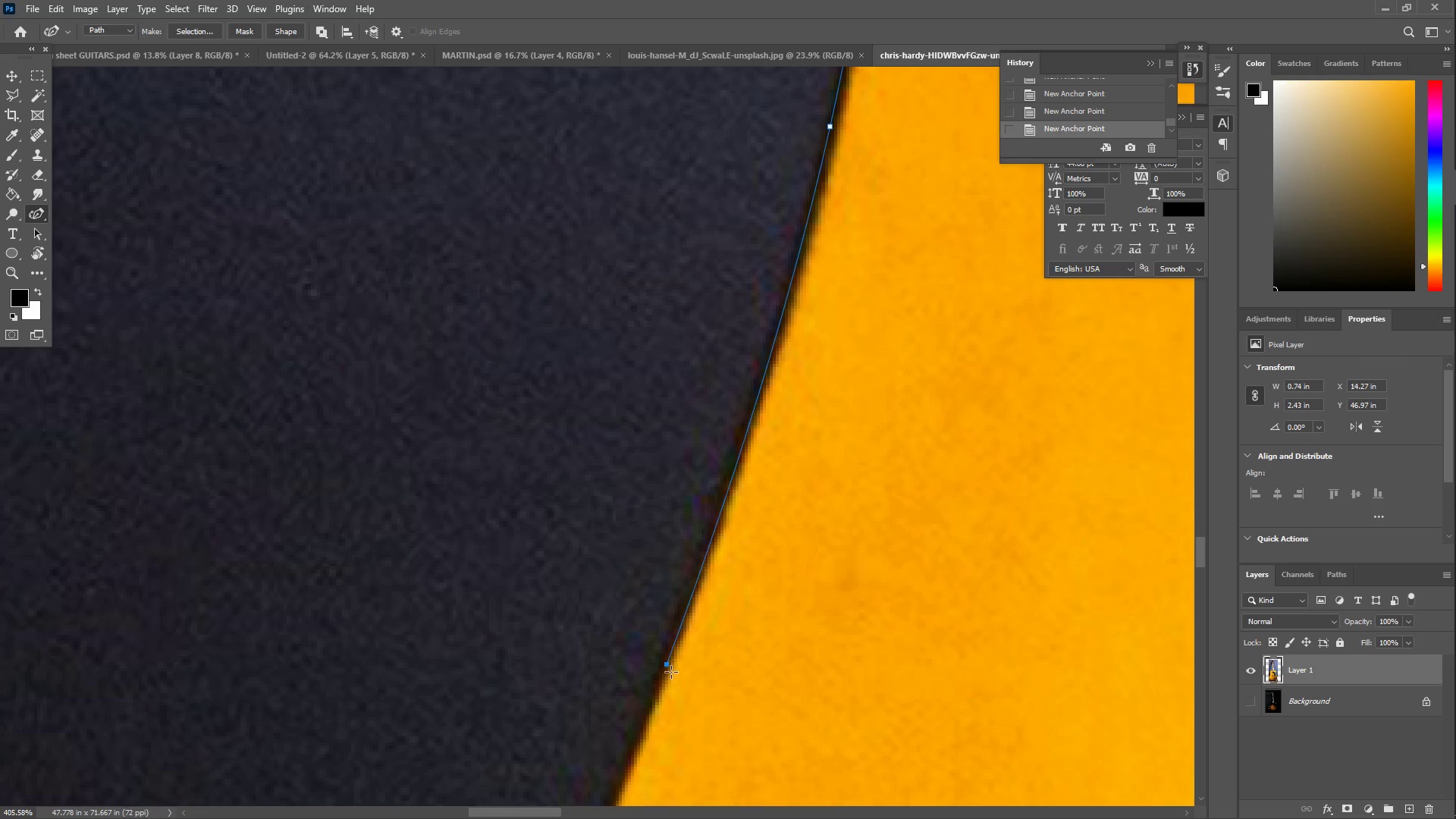 
hold_key(key=Space, duration=0.58)
 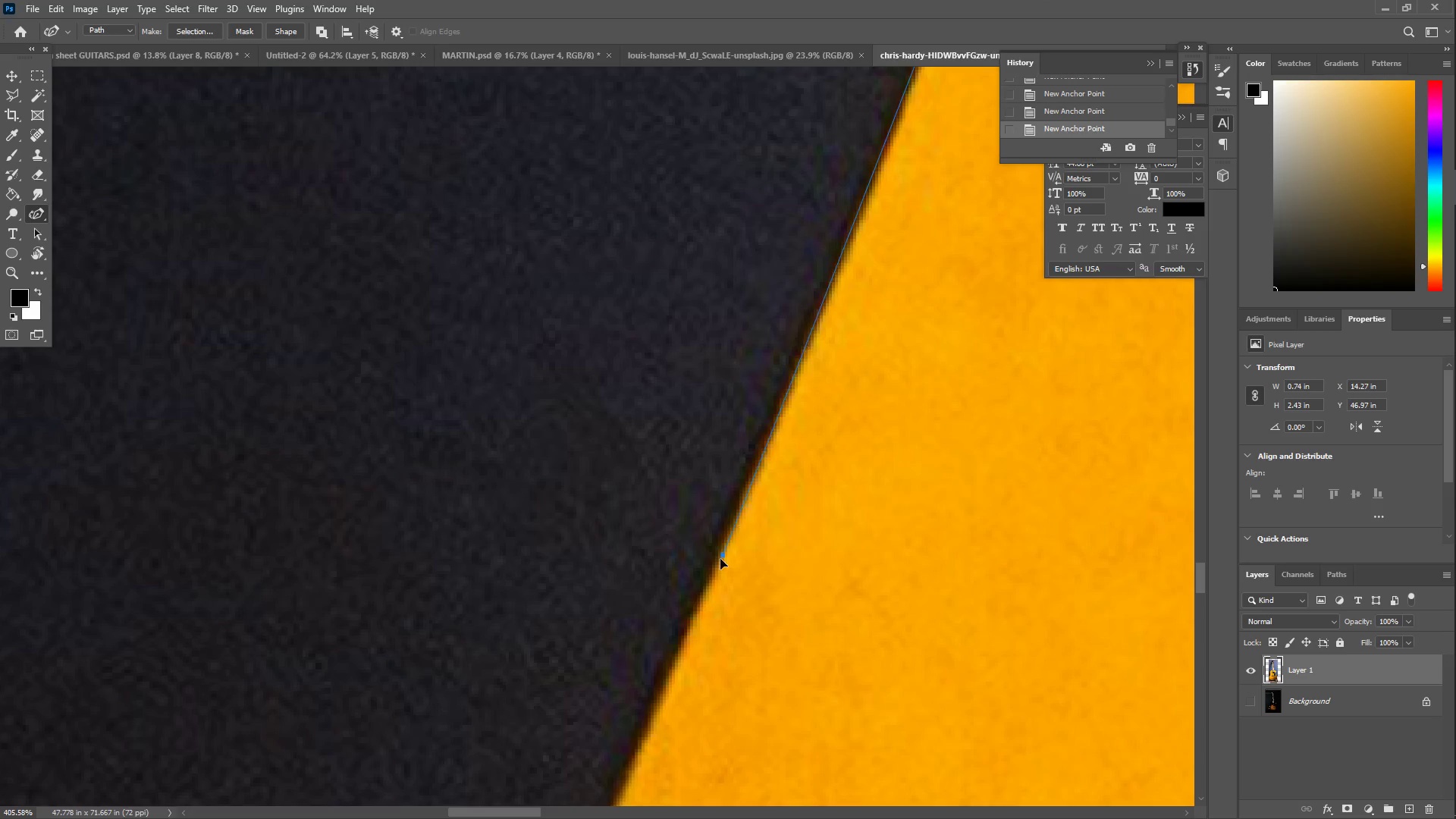 
left_click_drag(start_coordinate=[788, 620], to_coordinate=[1044, 0])
 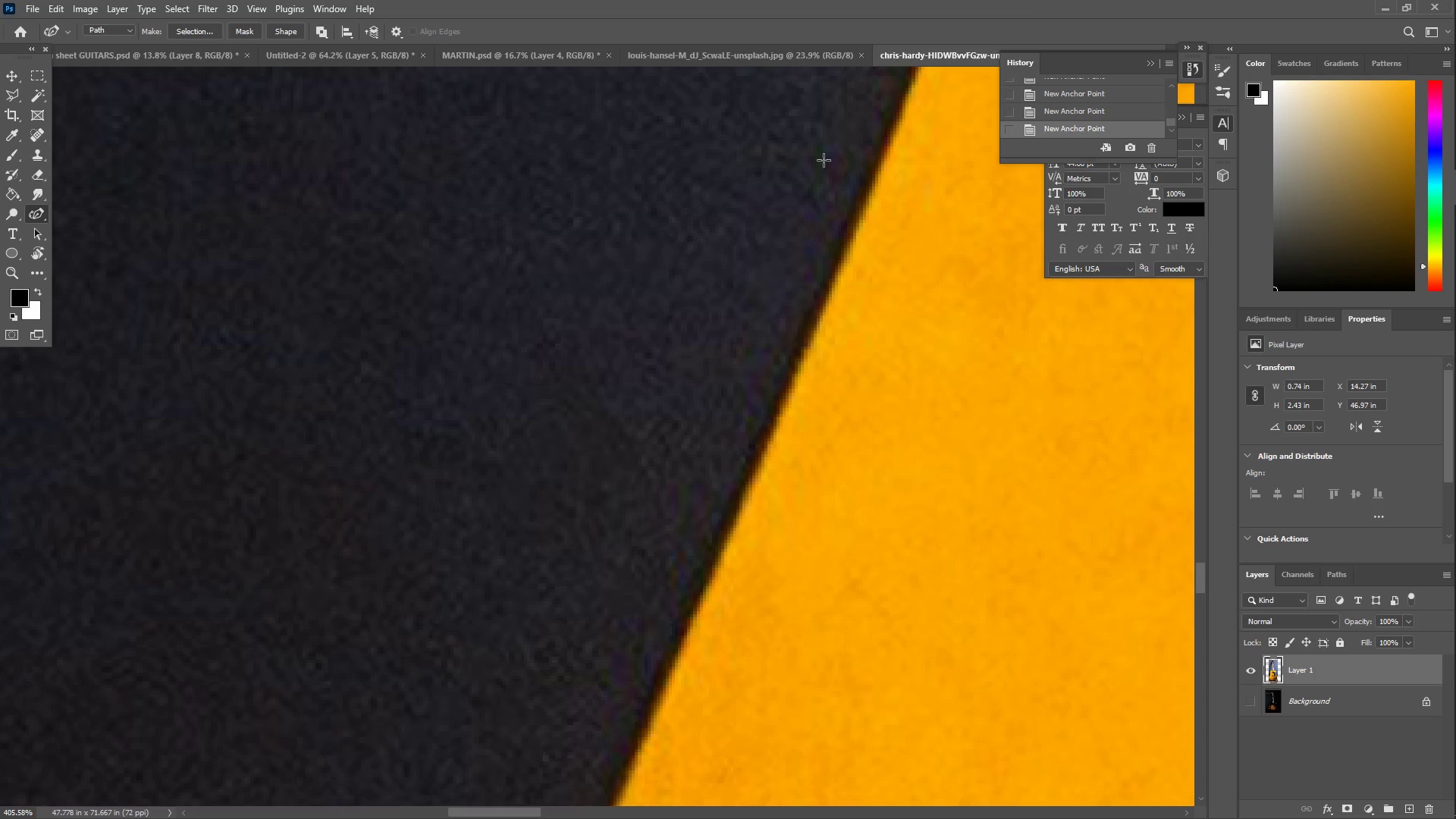 
left_click_drag(start_coordinate=[784, 373], to_coordinate=[709, 575])
 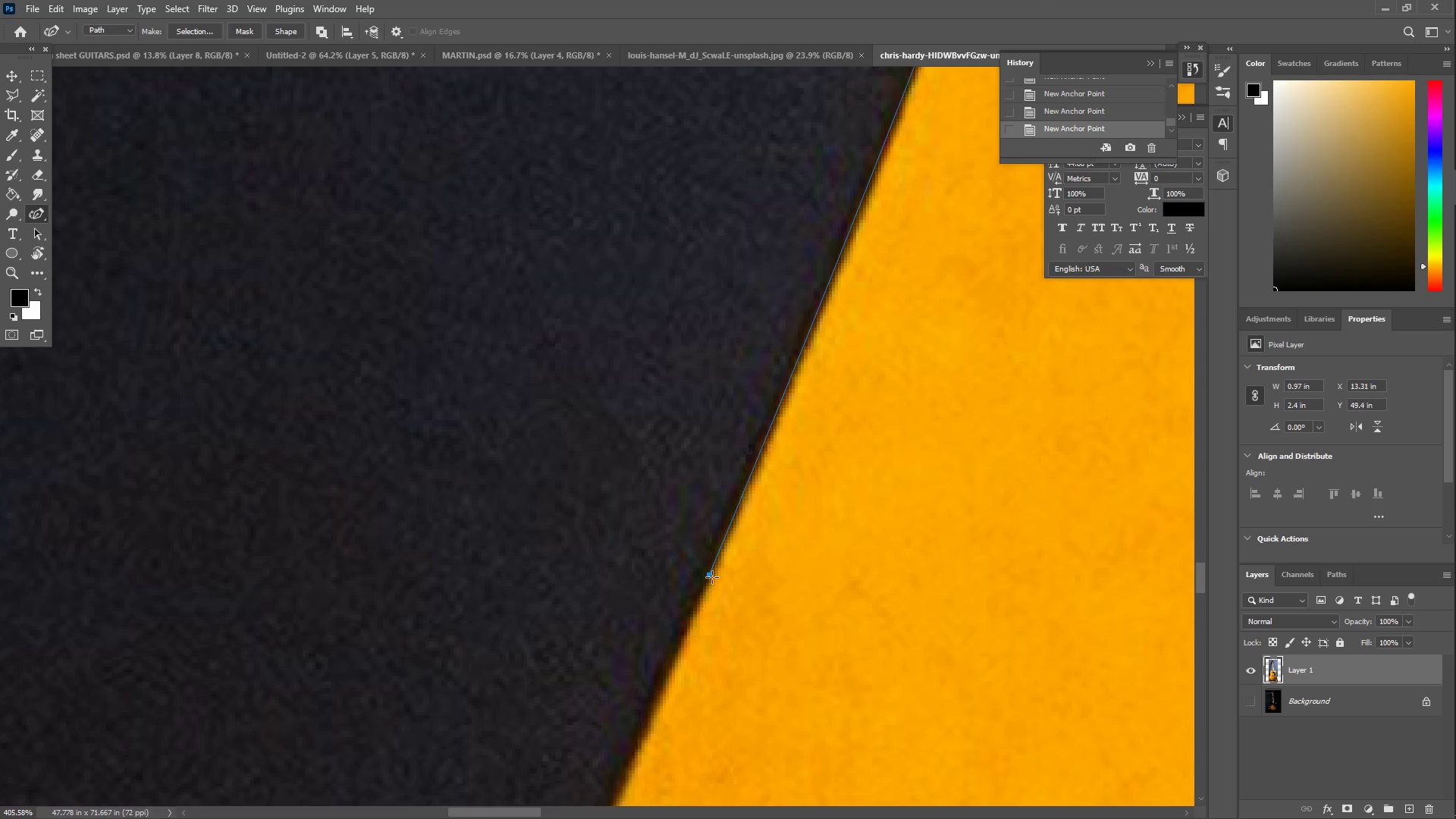 
hold_key(key=Space, duration=0.61)
 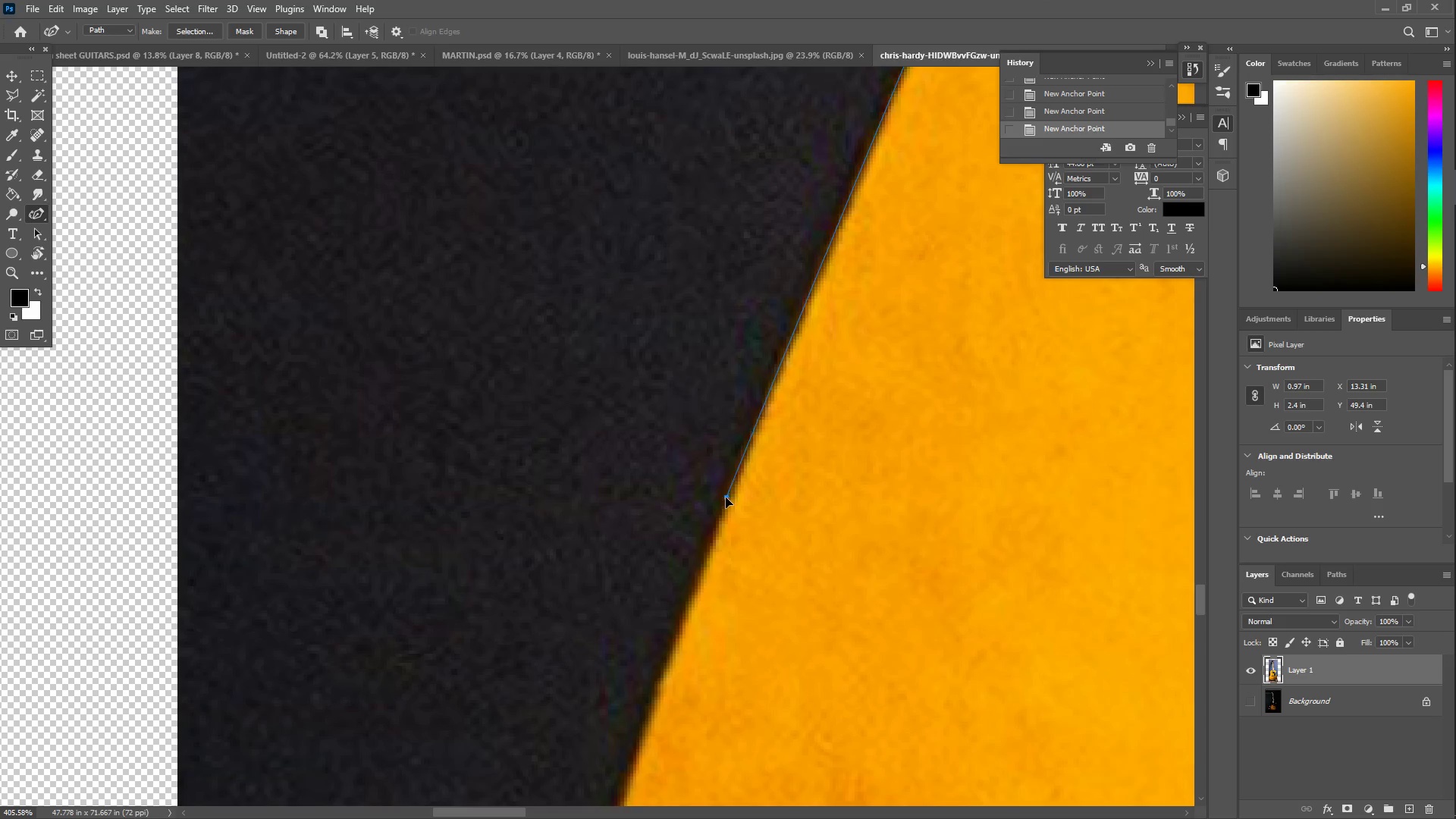 
left_click_drag(start_coordinate=[740, 669], to_coordinate=[901, 202])
 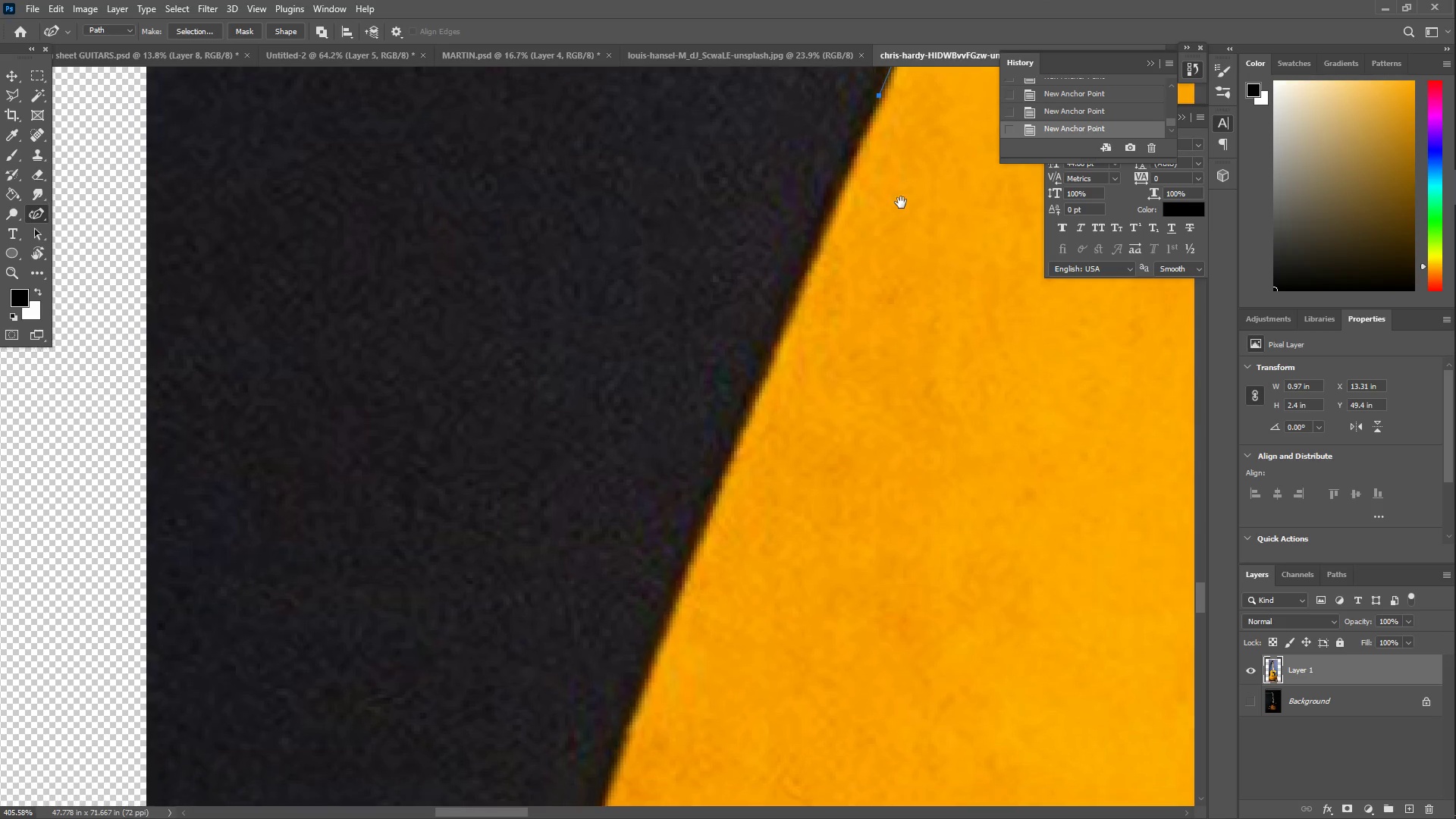 
hold_key(key=Space, duration=1.78)
 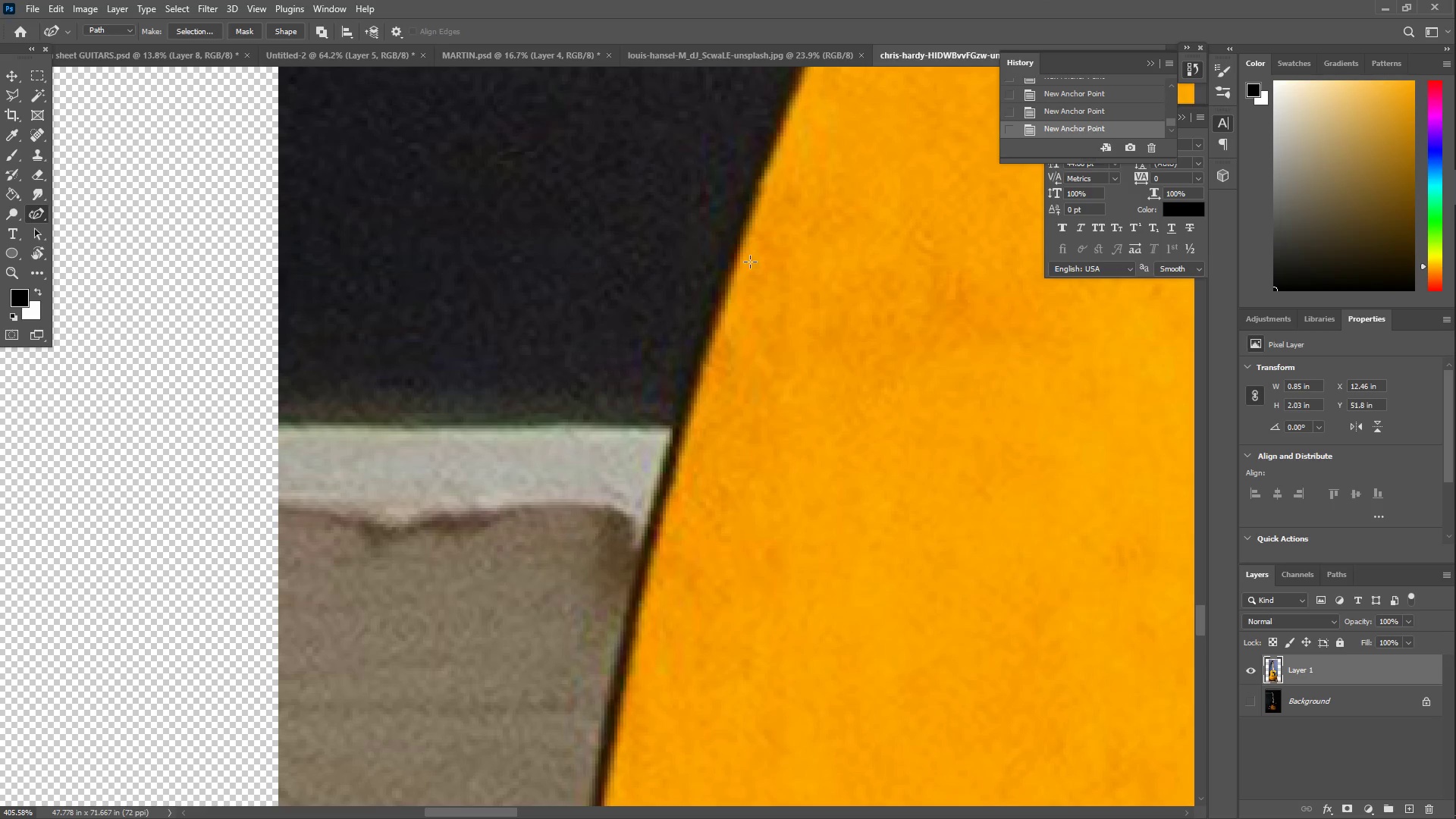 
left_click_drag(start_coordinate=[782, 395], to_coordinate=[723, 502])
 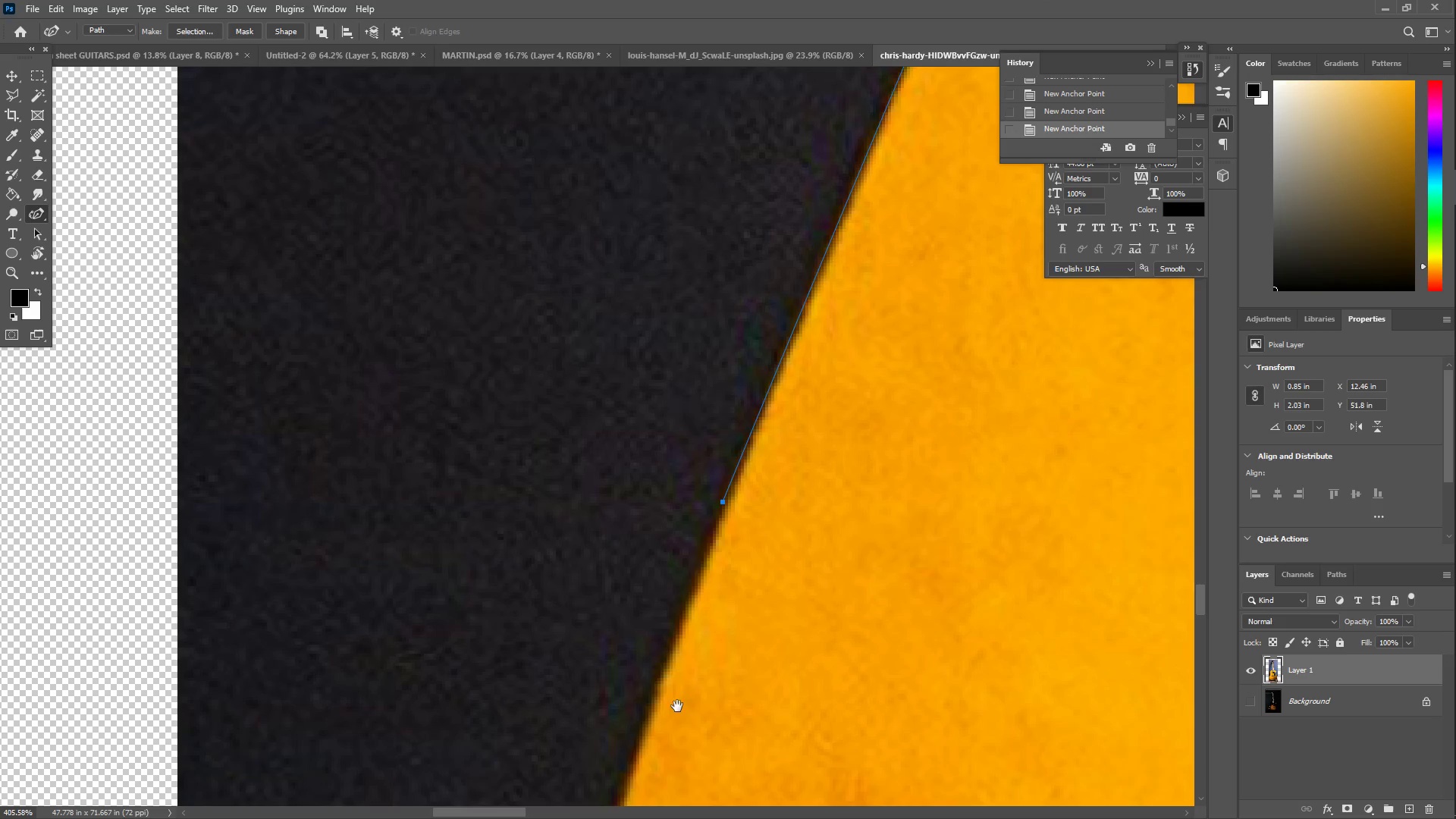 
left_click_drag(start_coordinate=[691, 722], to_coordinate=[792, 220])
 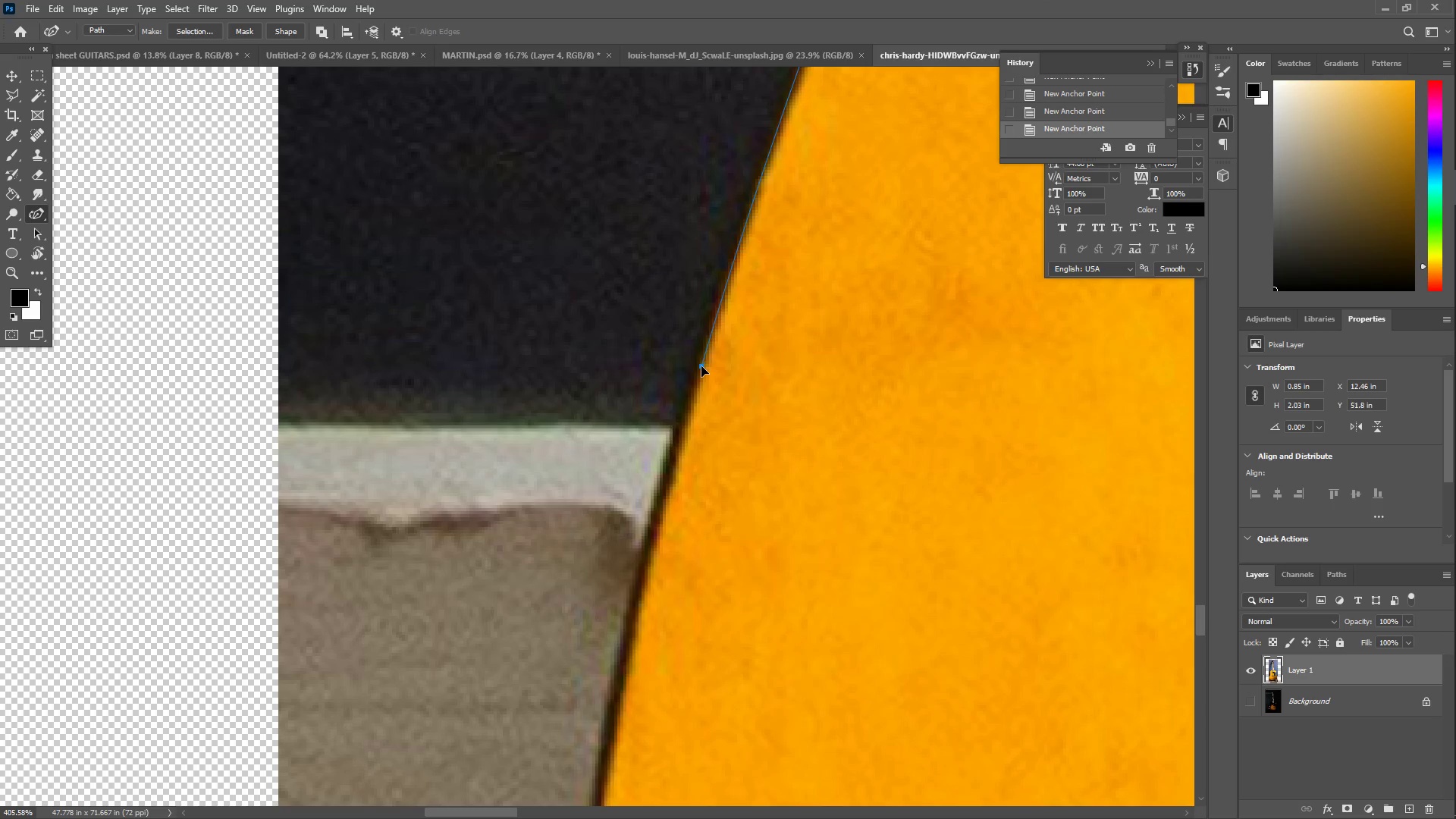 
hold_key(key=Space, duration=0.48)
 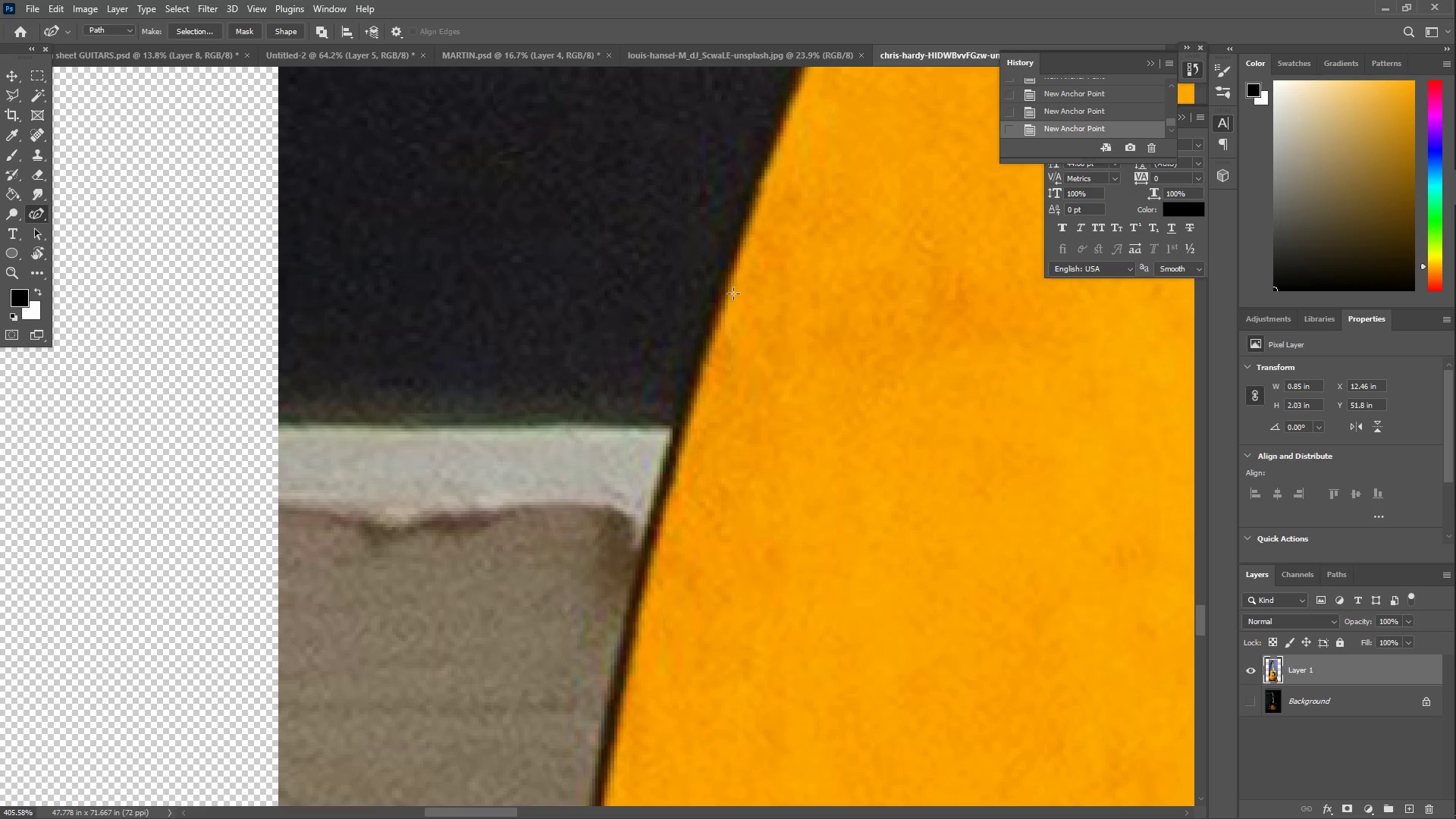 
left_click_drag(start_coordinate=[733, 293], to_coordinate=[699, 366])
 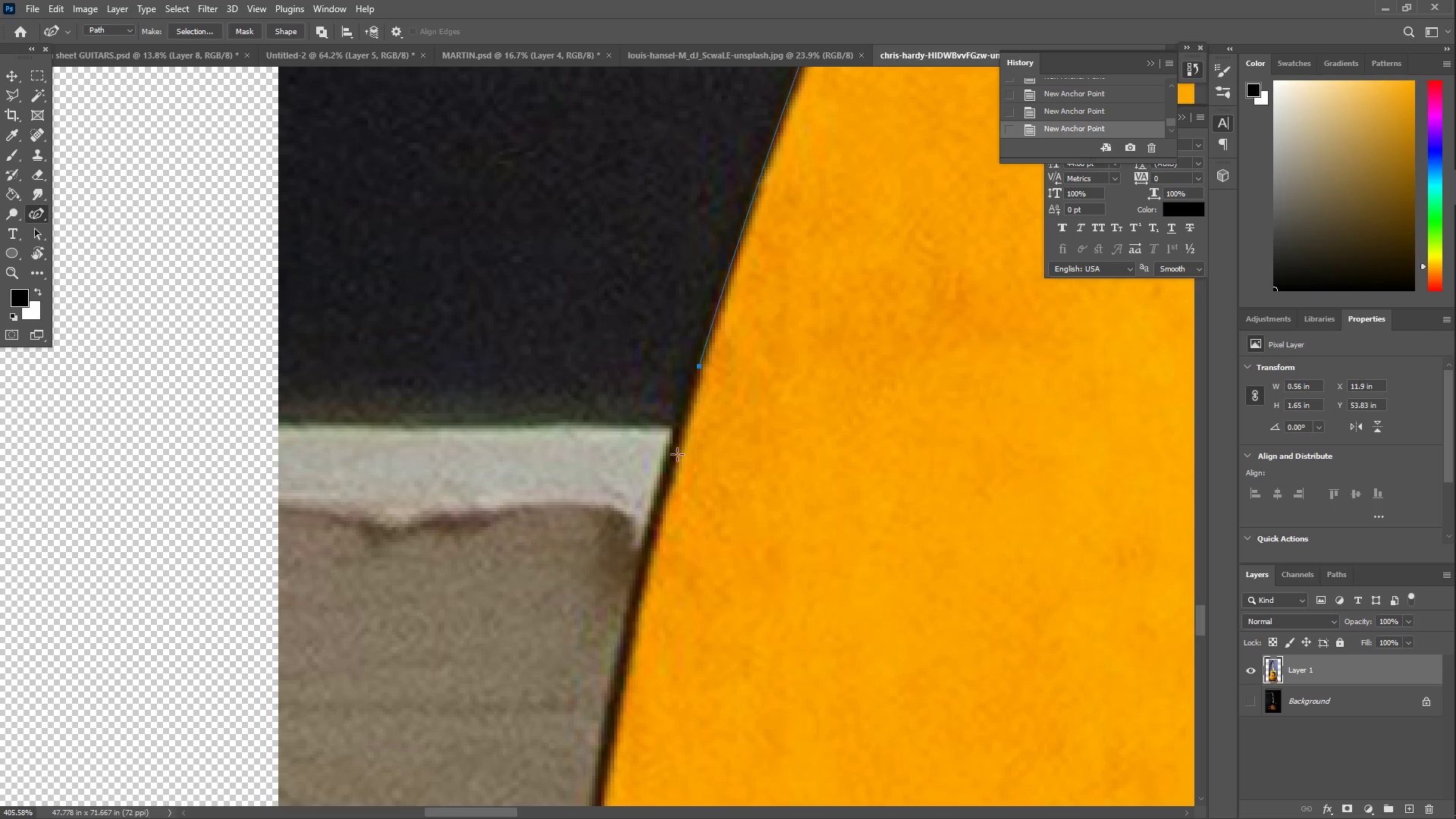 
left_click_drag(start_coordinate=[667, 491], to_coordinate=[619, 675])
 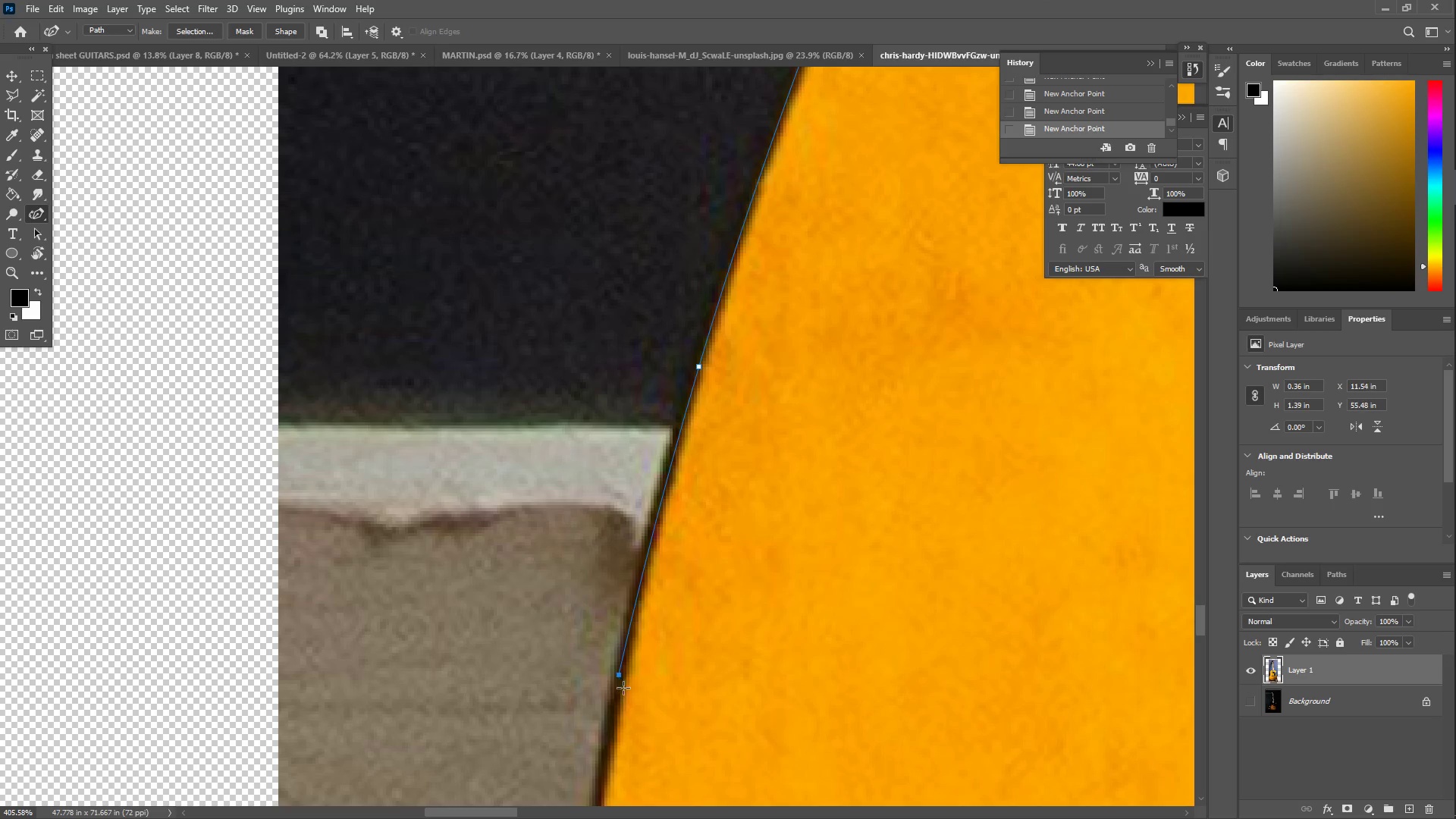 
hold_key(key=Space, duration=0.64)
 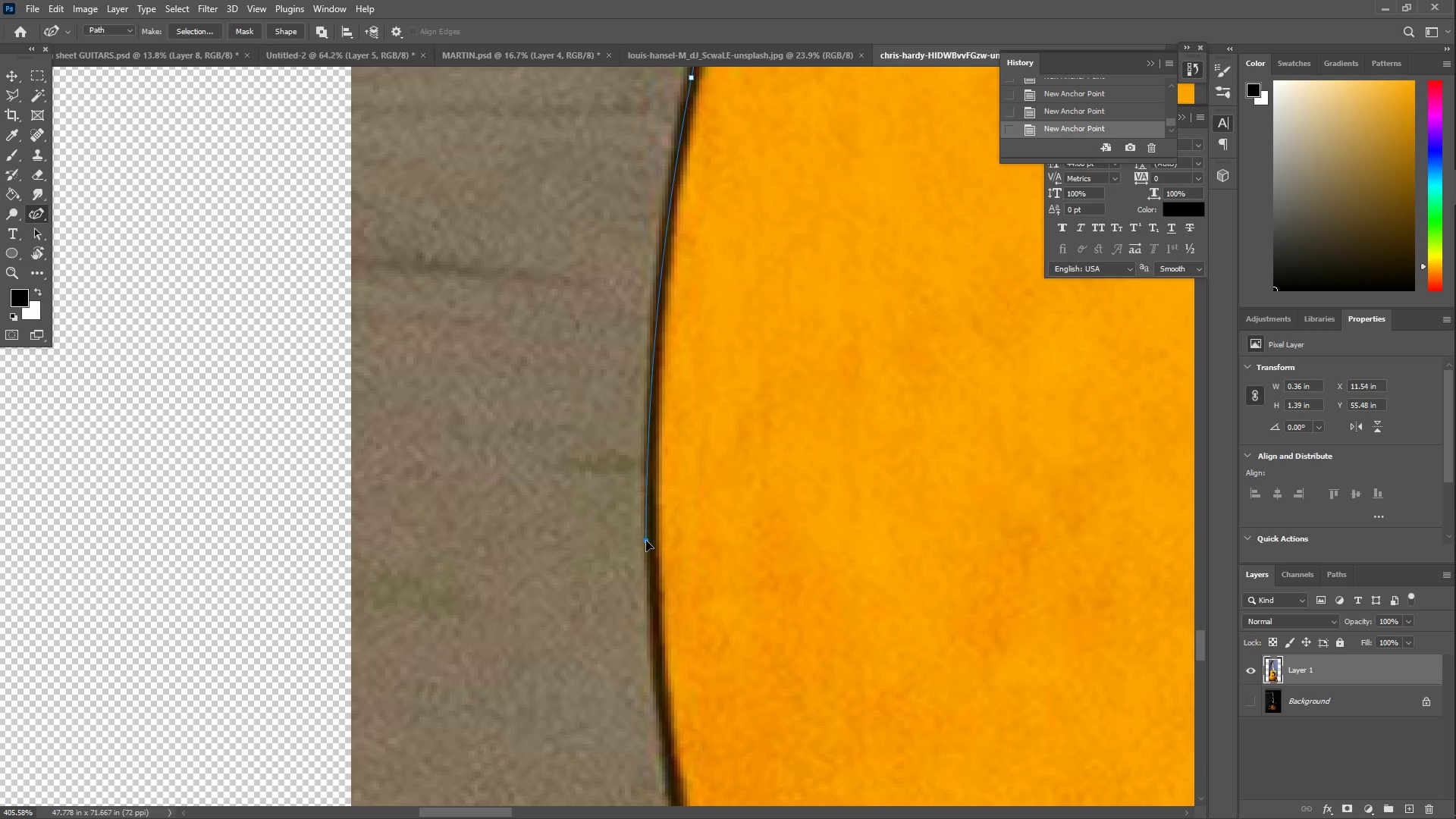 
left_click_drag(start_coordinate=[622, 737], to_coordinate=[695, 140])
 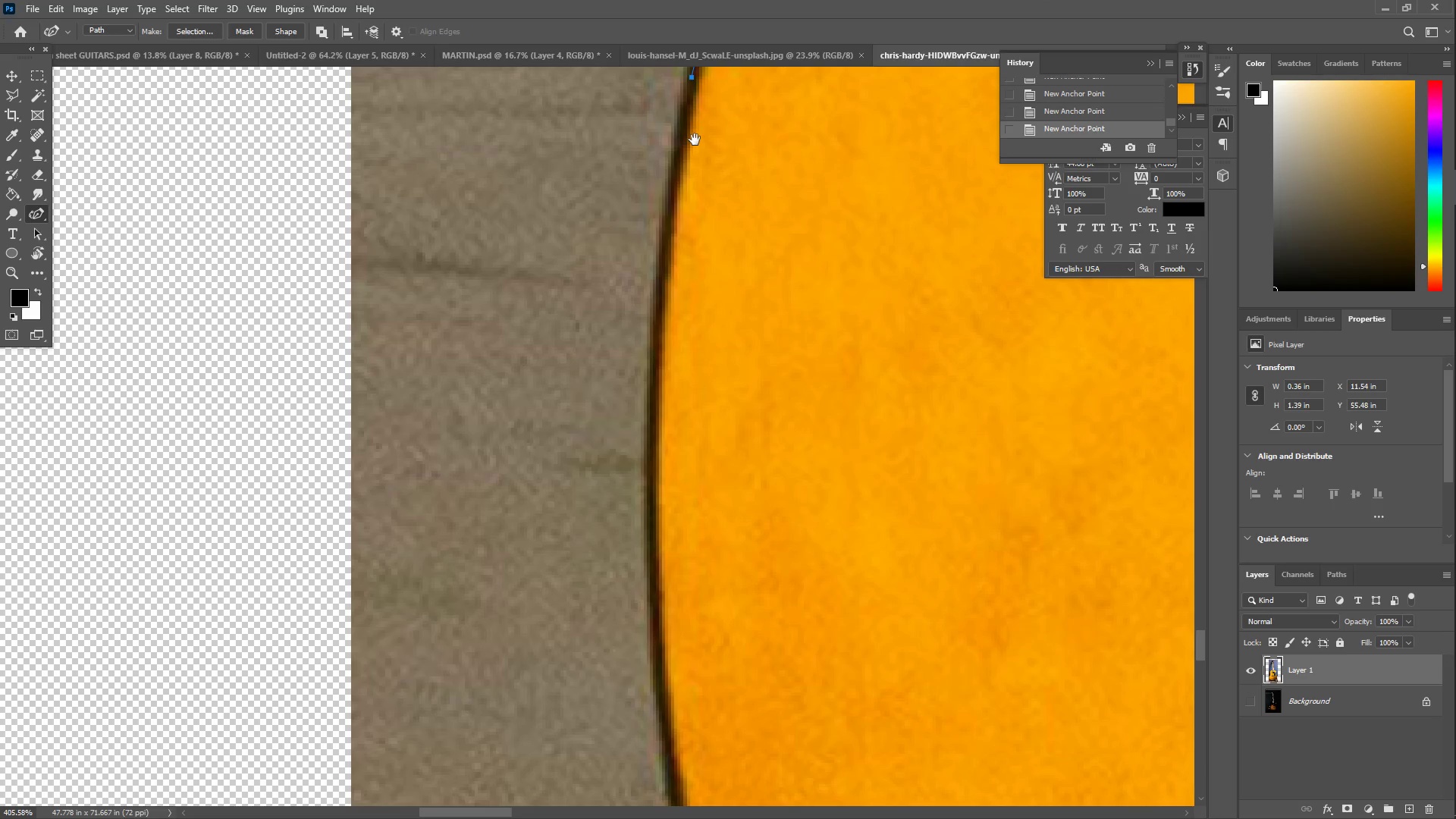 
hold_key(key=Space, duration=1.5)
 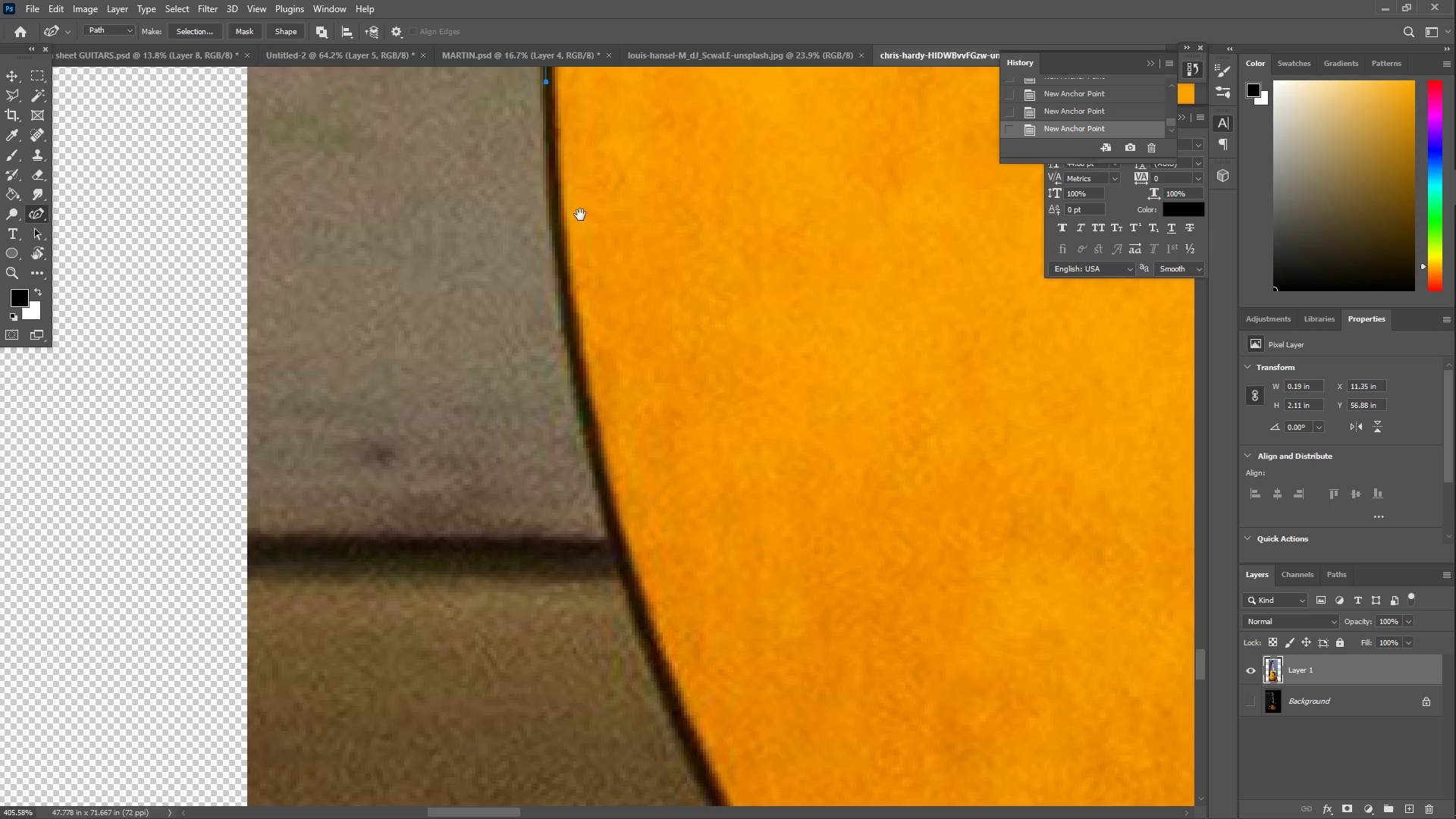 
left_click_drag(start_coordinate=[647, 414], to_coordinate=[650, 544])
 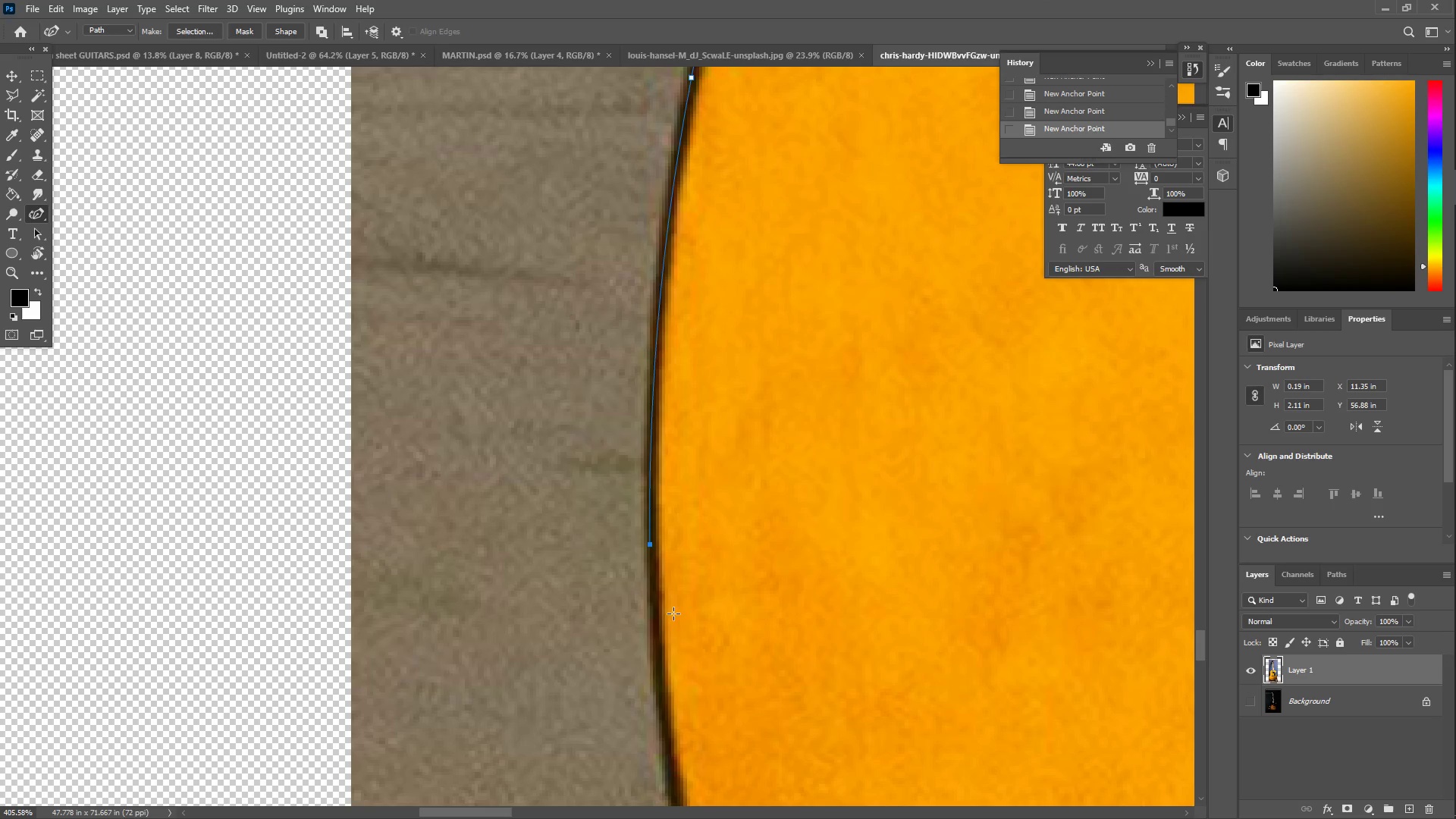 
hold_key(key=Space, duration=0.69)
 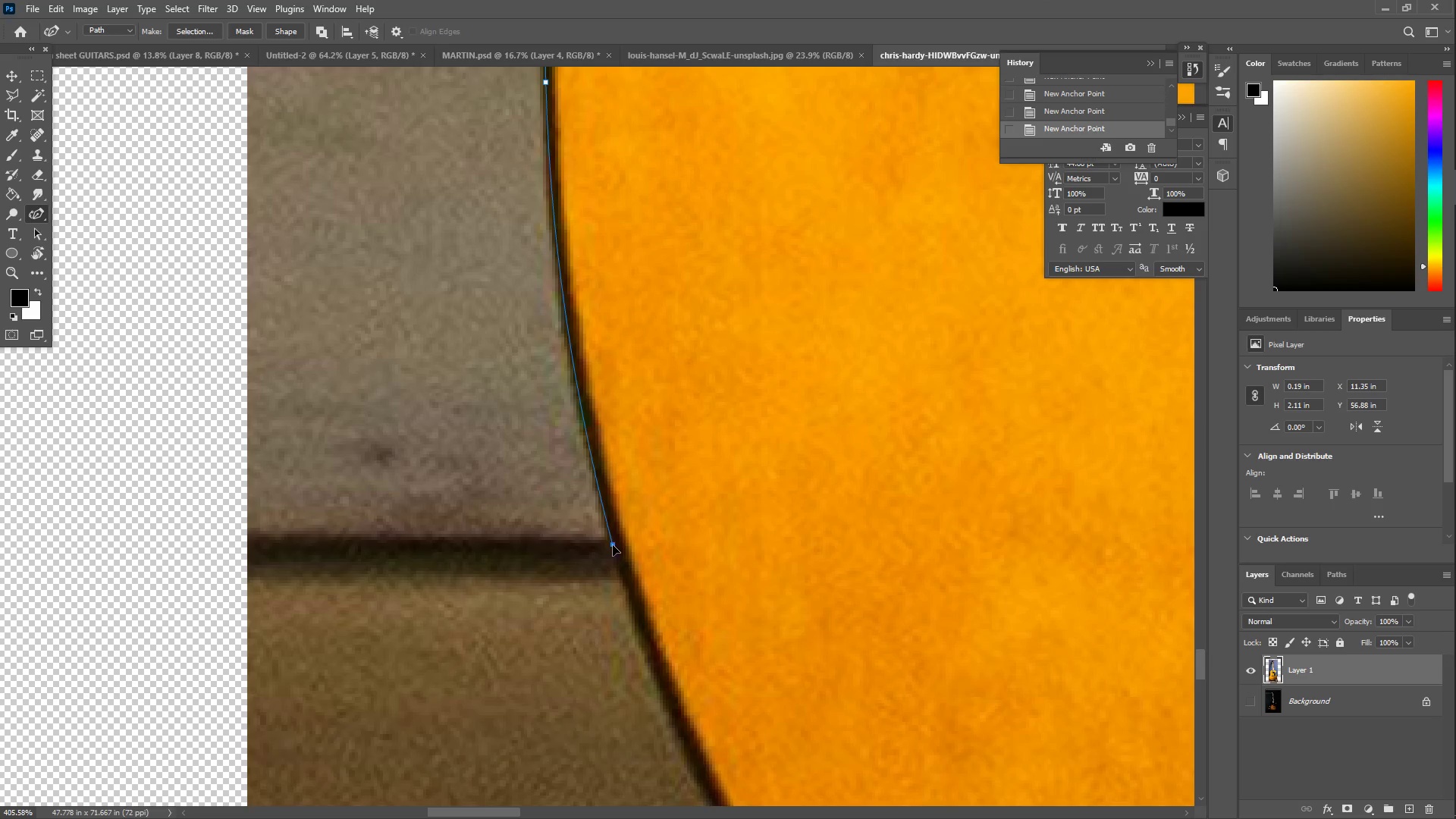 
left_click_drag(start_coordinate=[684, 677], to_coordinate=[580, 215])
 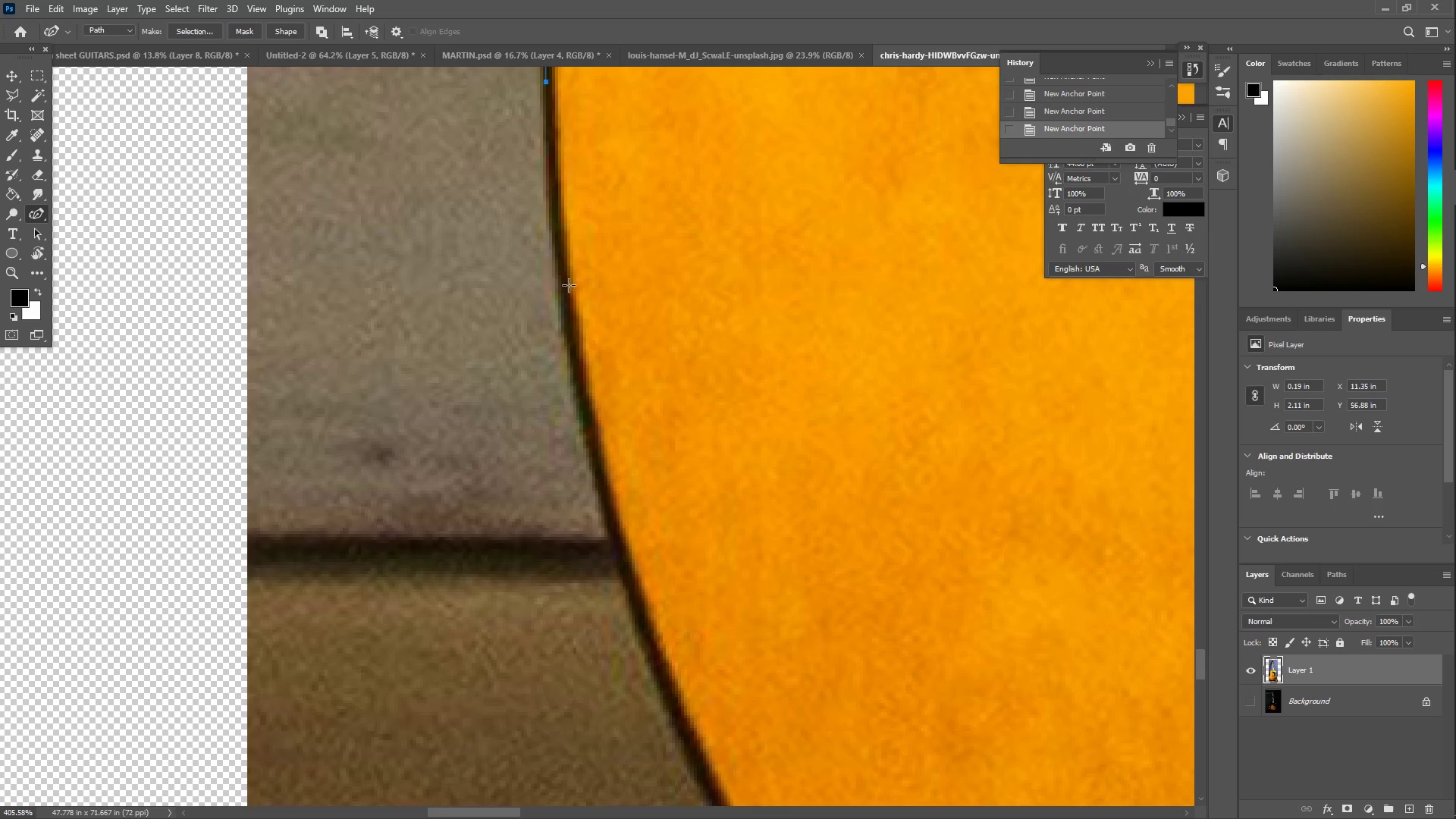 
left_click_drag(start_coordinate=[571, 397], to_coordinate=[623, 568])
 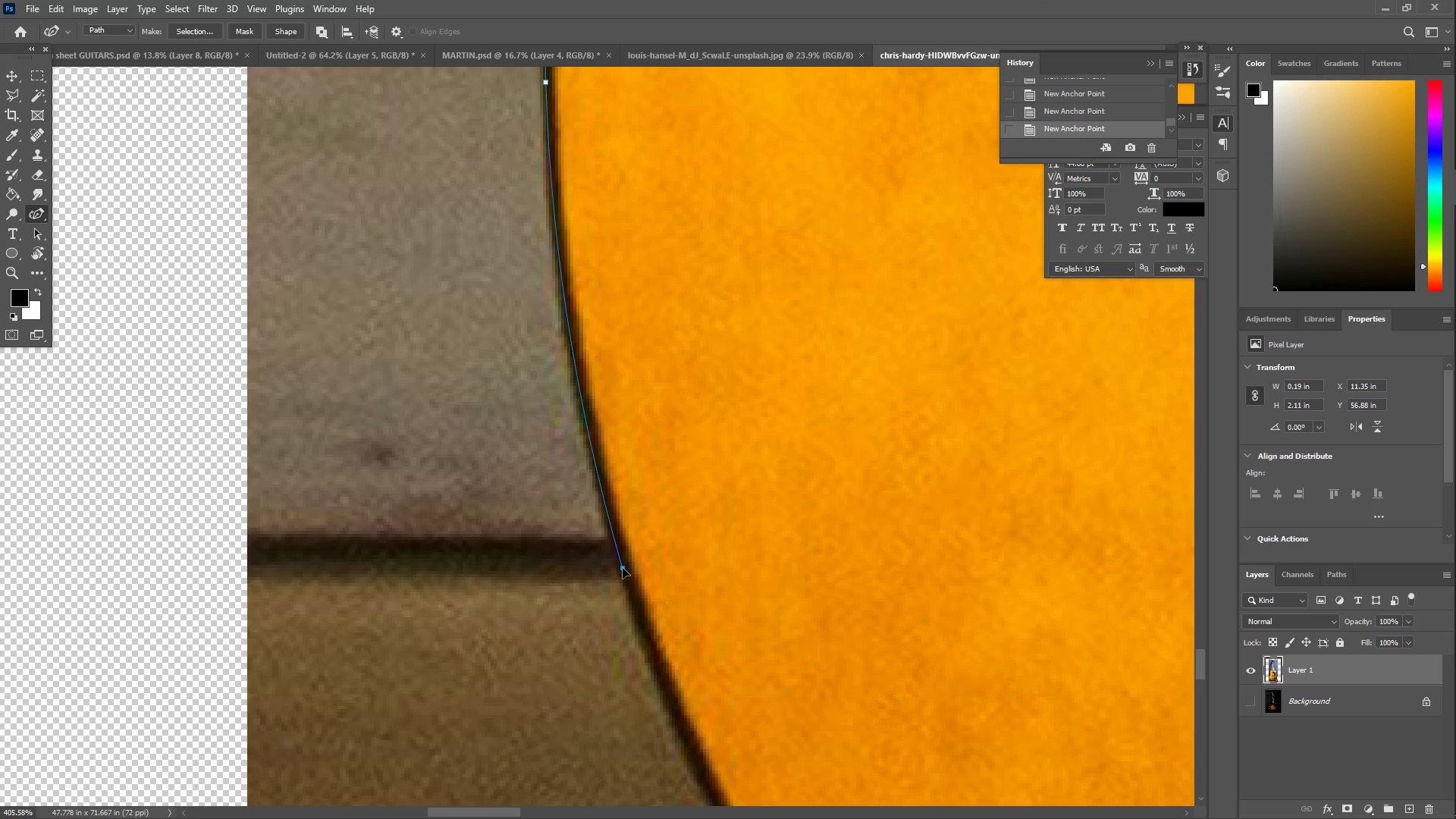 
hold_key(key=Space, duration=0.58)
 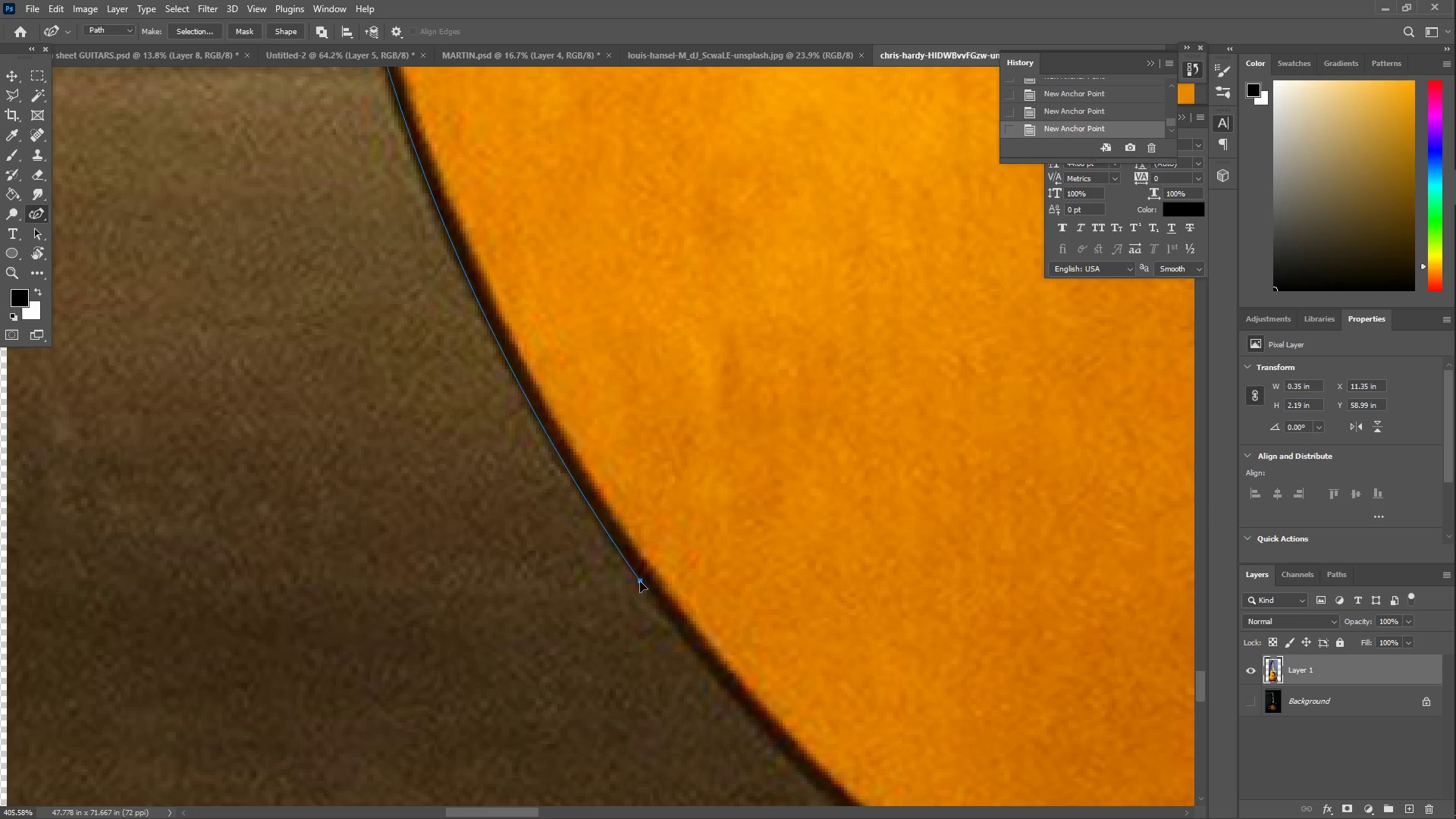 
left_click_drag(start_coordinate=[768, 618], to_coordinate=[554, 130])
 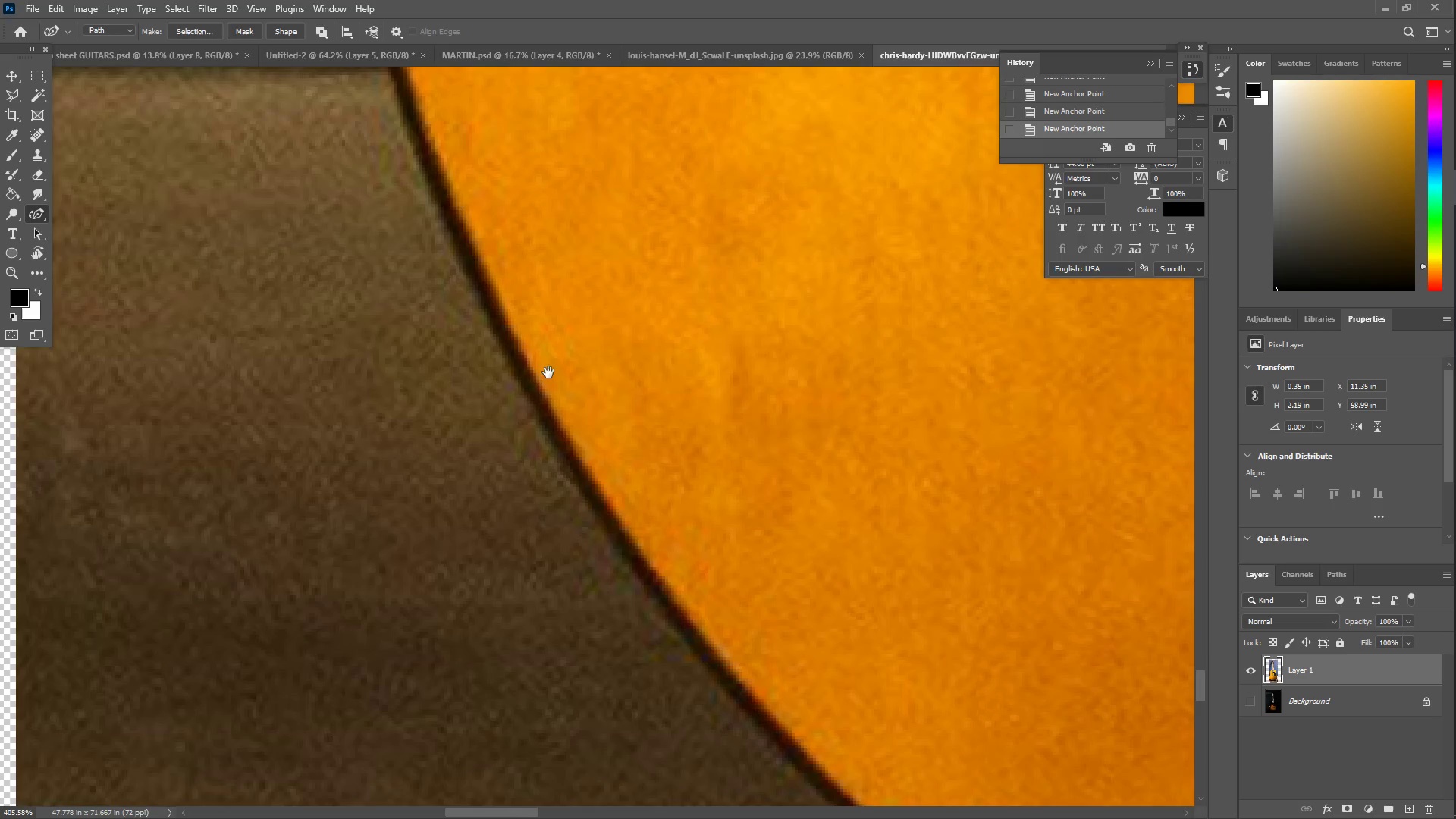 
left_click_drag(start_coordinate=[576, 444], to_coordinate=[657, 594])
 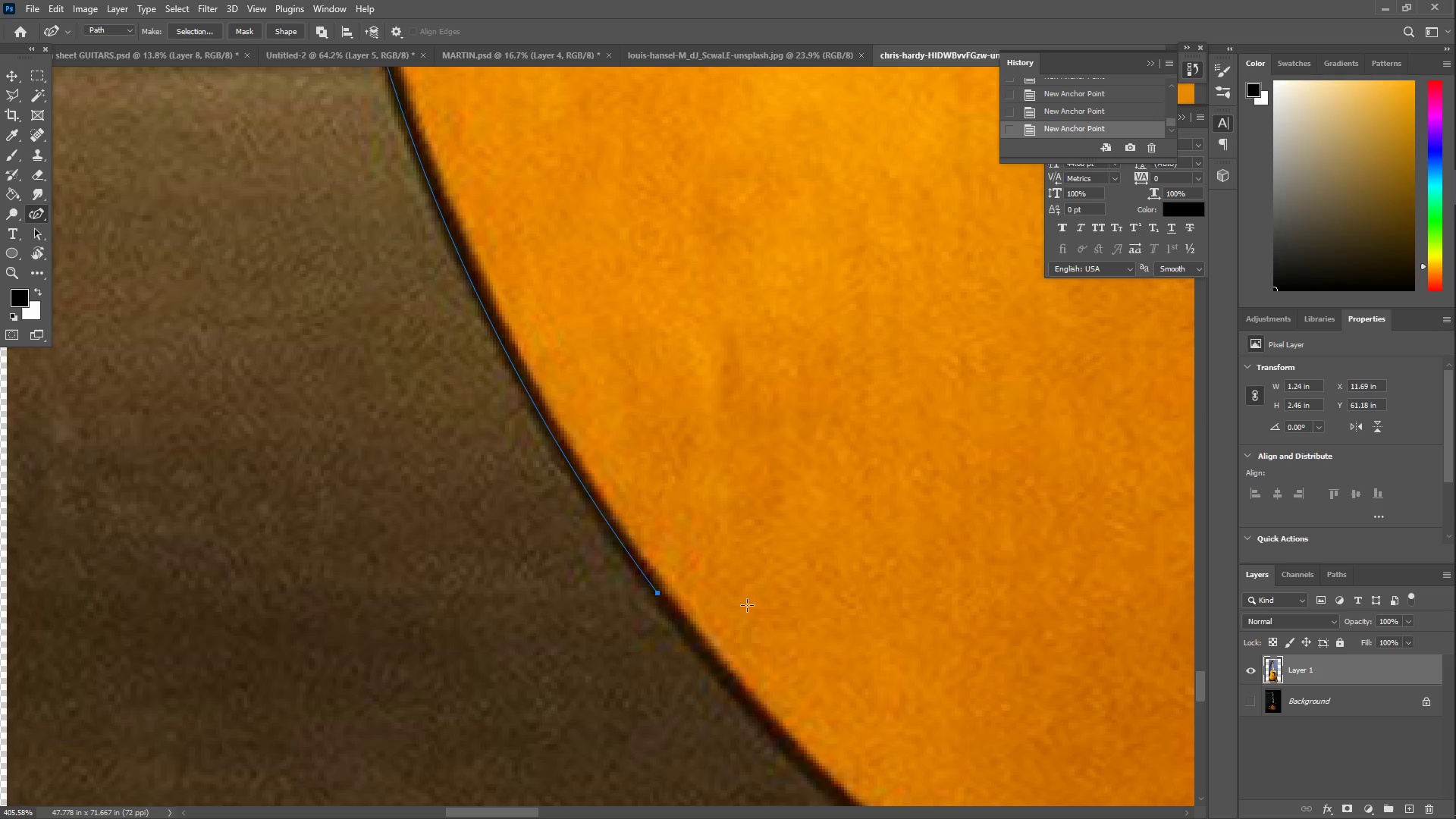 
hold_key(key=Space, duration=0.53)
 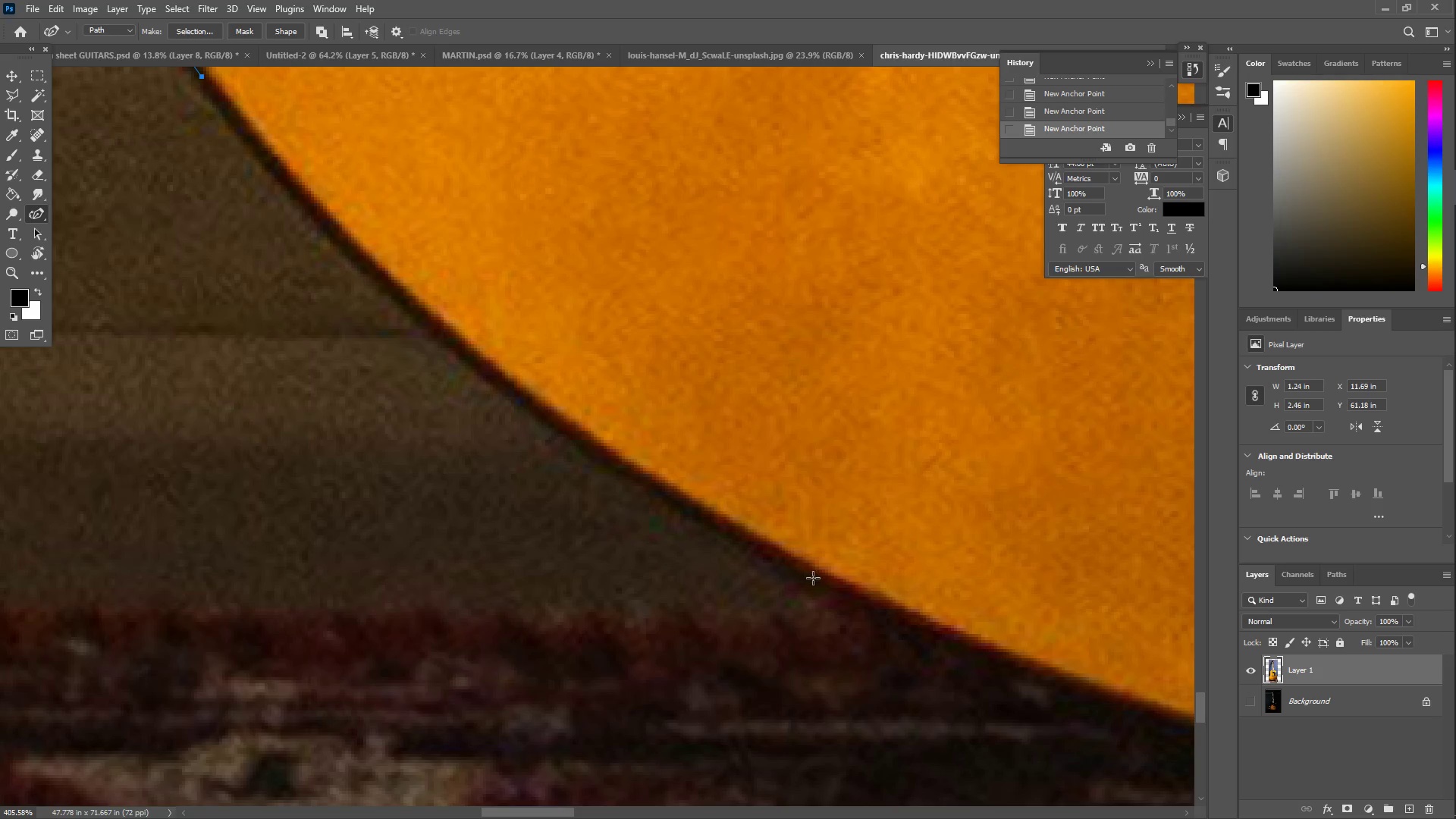 
left_click_drag(start_coordinate=[822, 632], to_coordinate=[391, 154])
 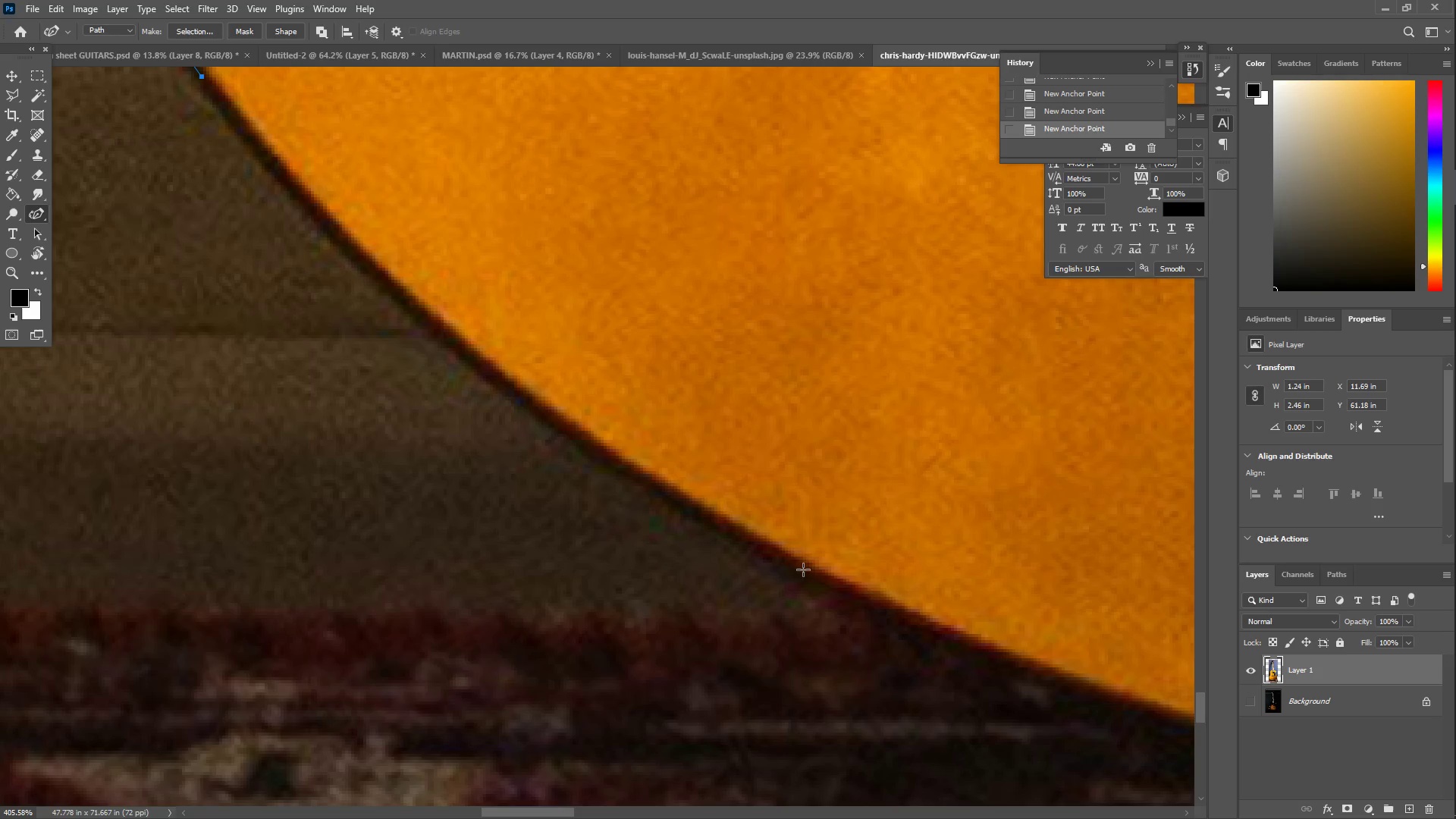 
left_click_drag(start_coordinate=[819, 582], to_coordinate=[844, 591])
 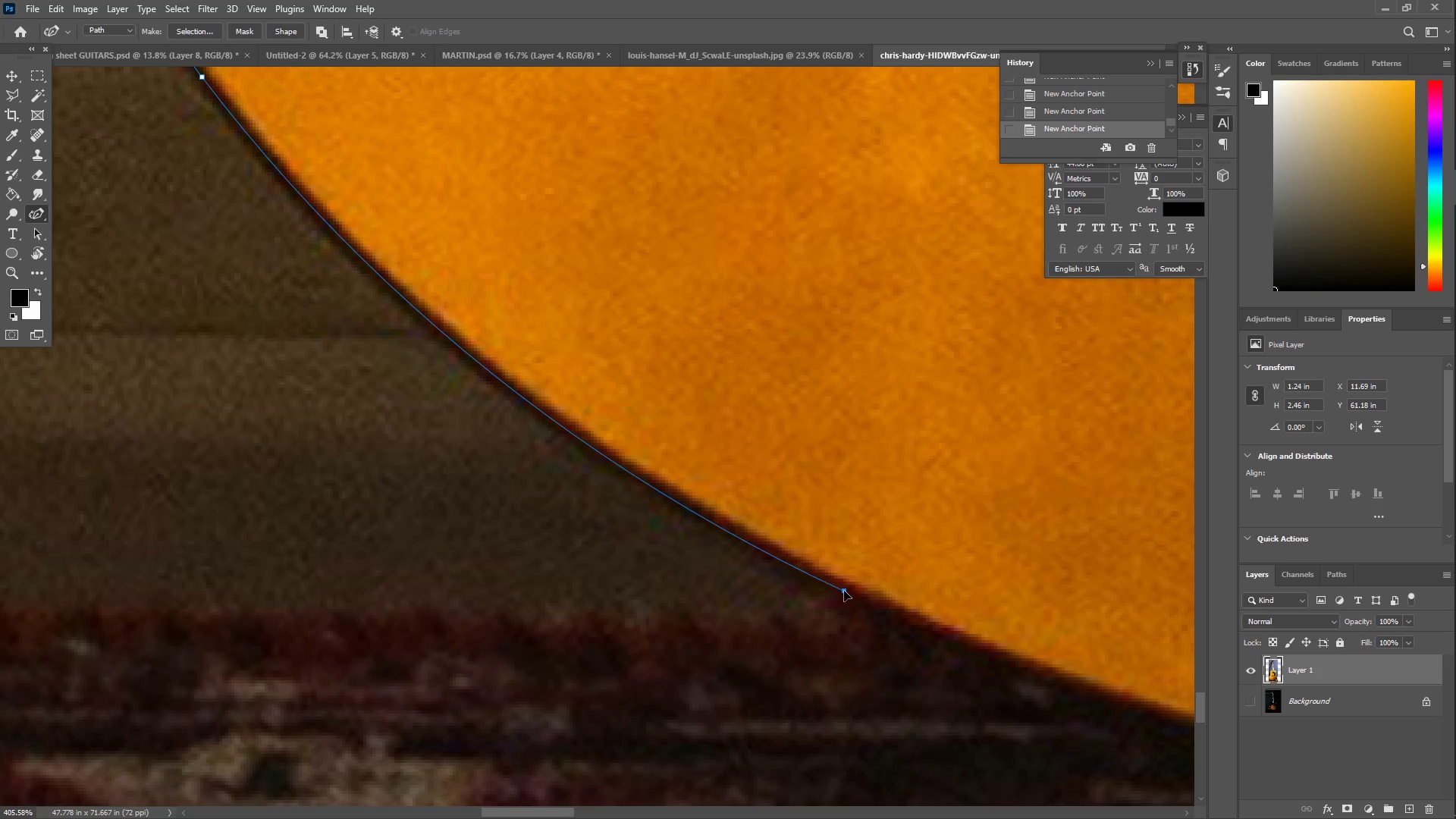 
hold_key(key=Space, duration=0.69)
 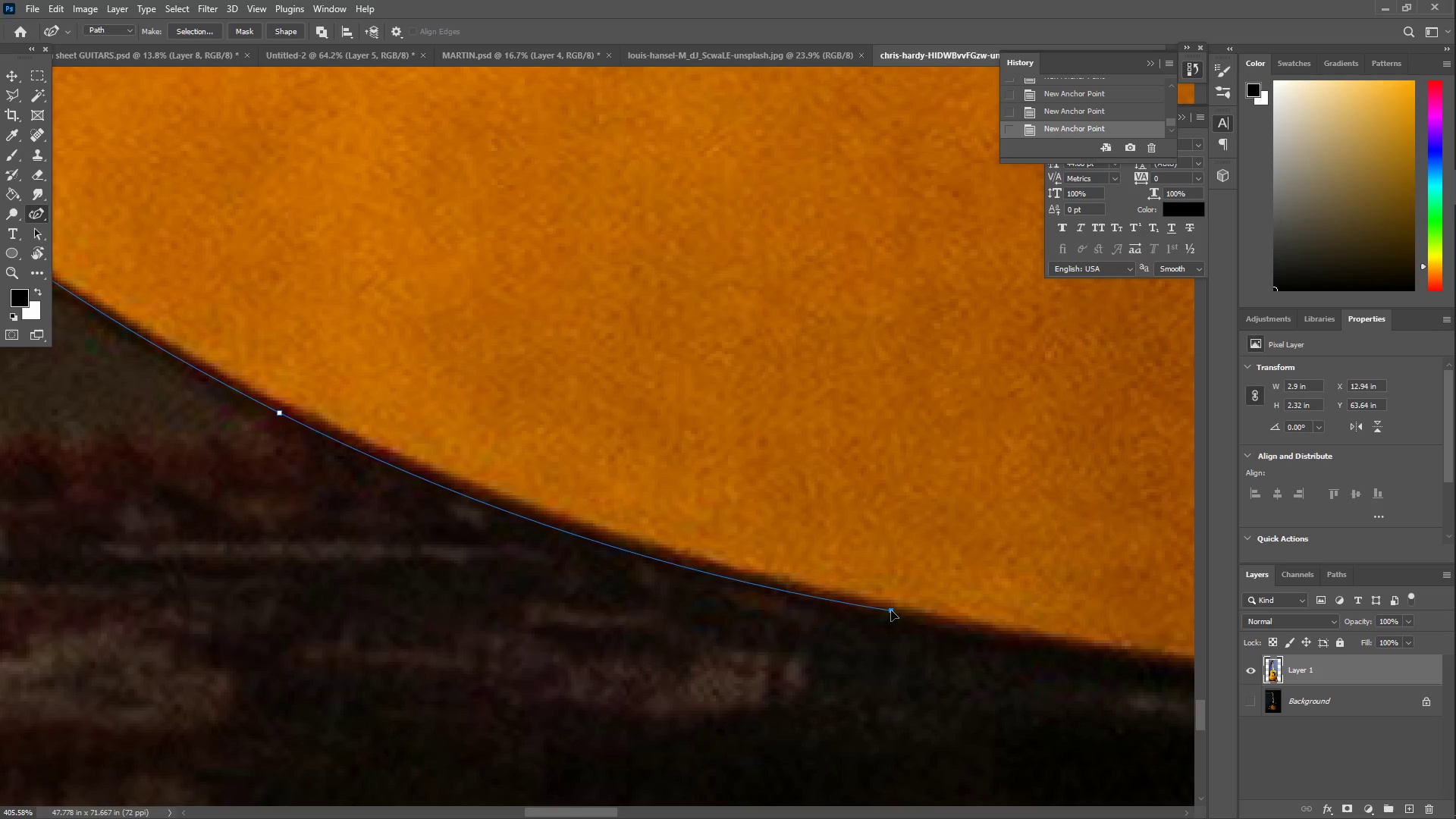 
left_click_drag(start_coordinate=[1114, 607], to_coordinate=[550, 429])
 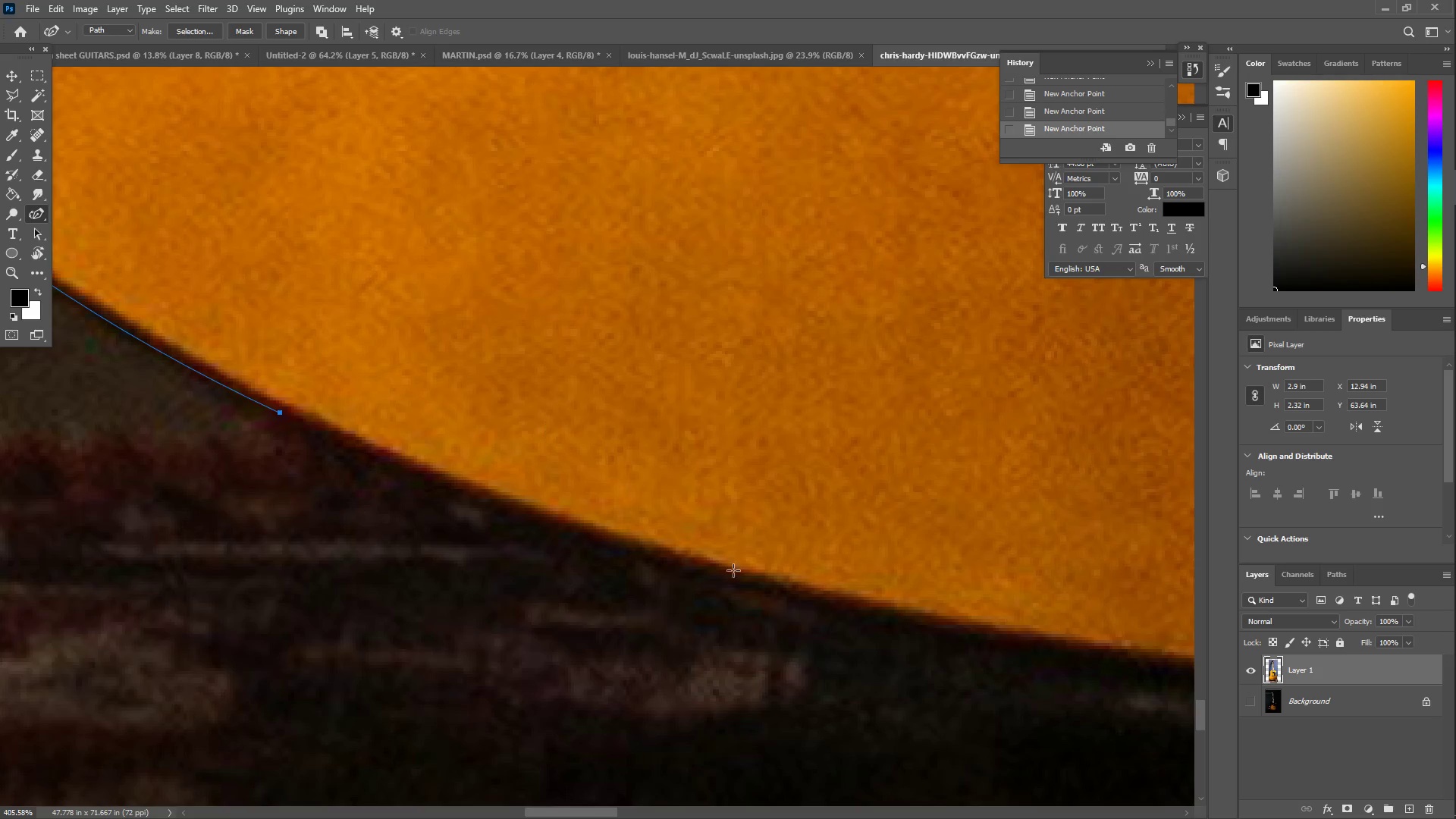 
left_click_drag(start_coordinate=[786, 596], to_coordinate=[893, 617])
 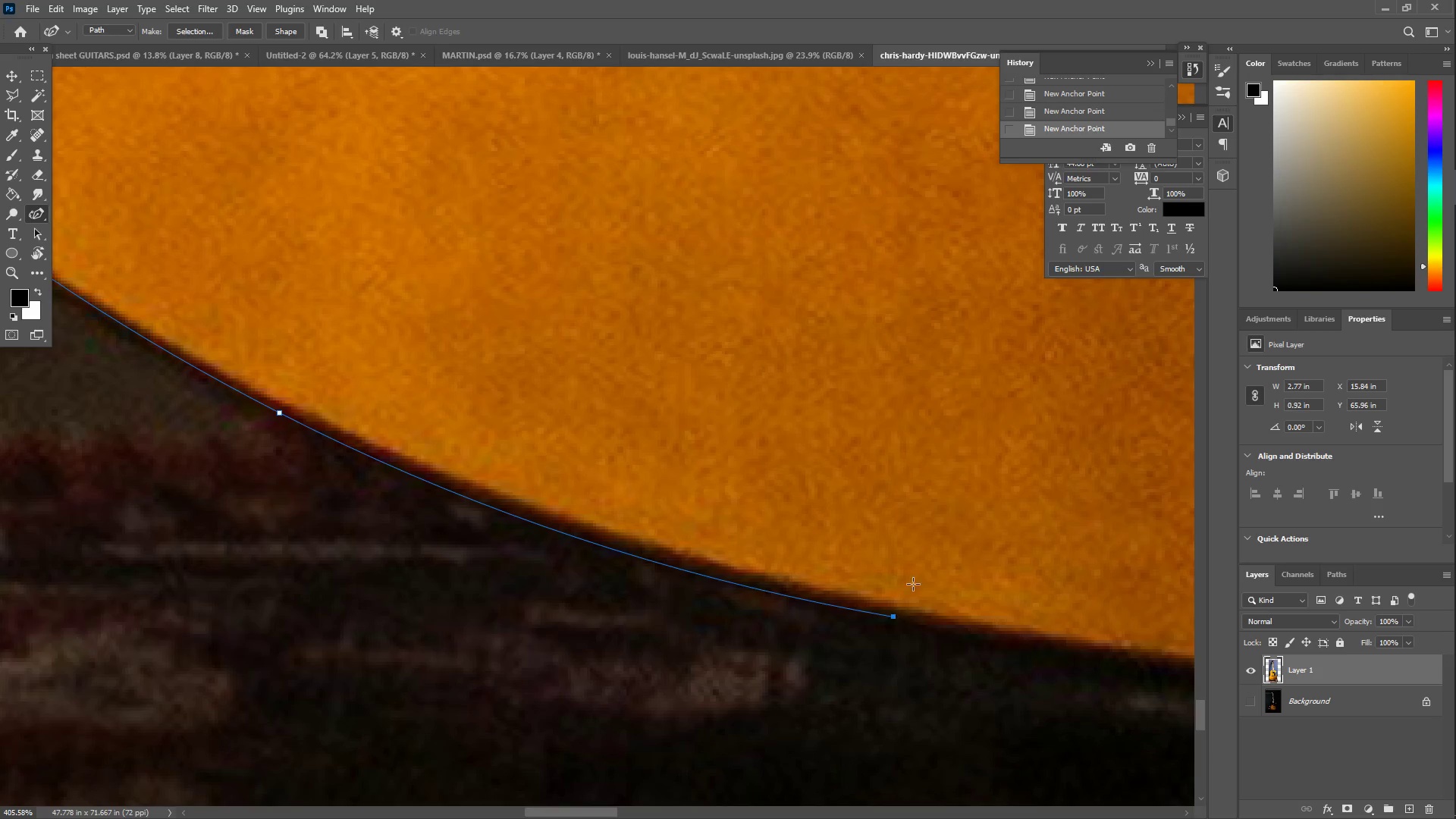 
hold_key(key=Space, duration=0.61)
 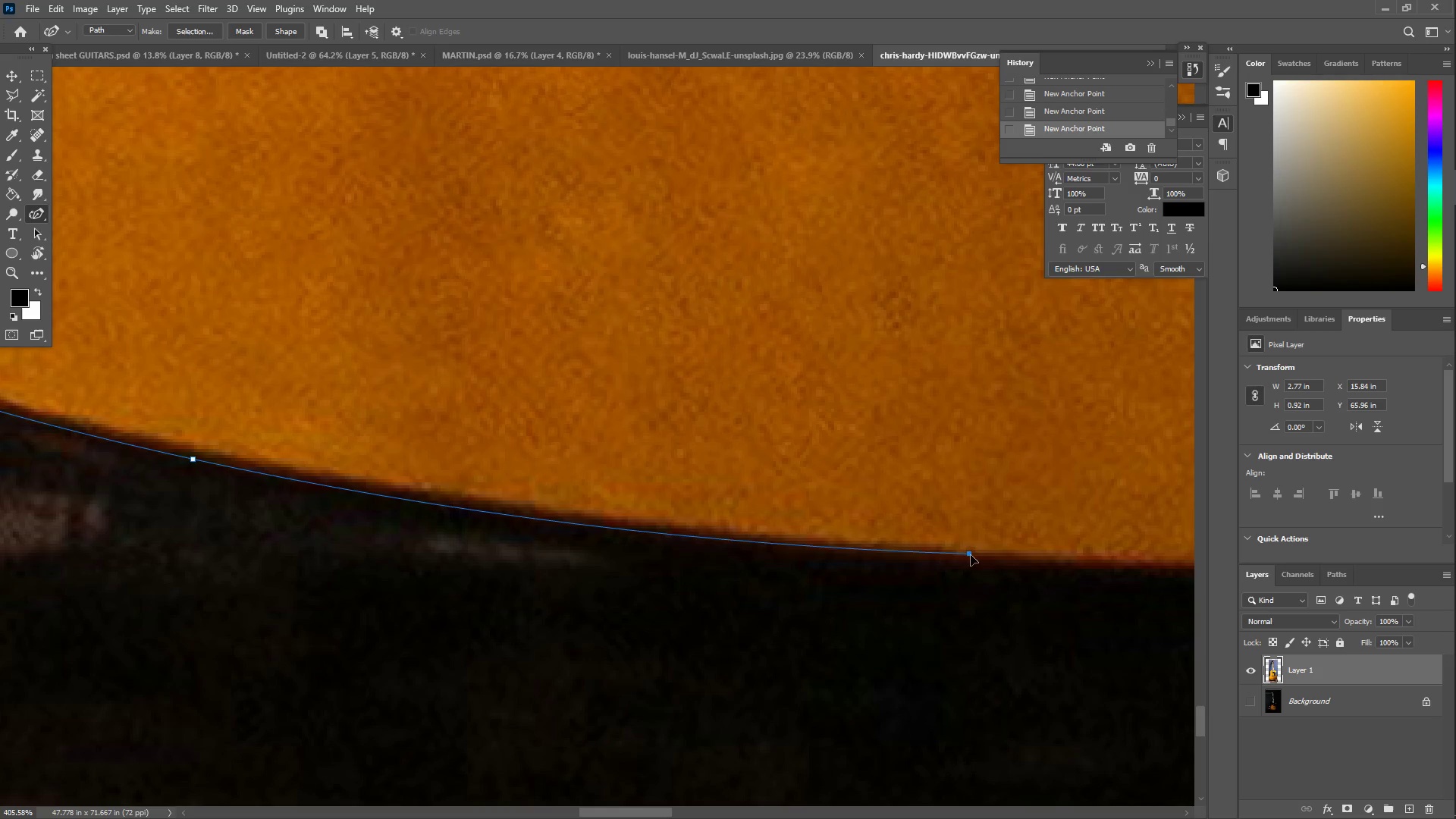 
left_click_drag(start_coordinate=[1044, 521], to_coordinate=[344, 363])
 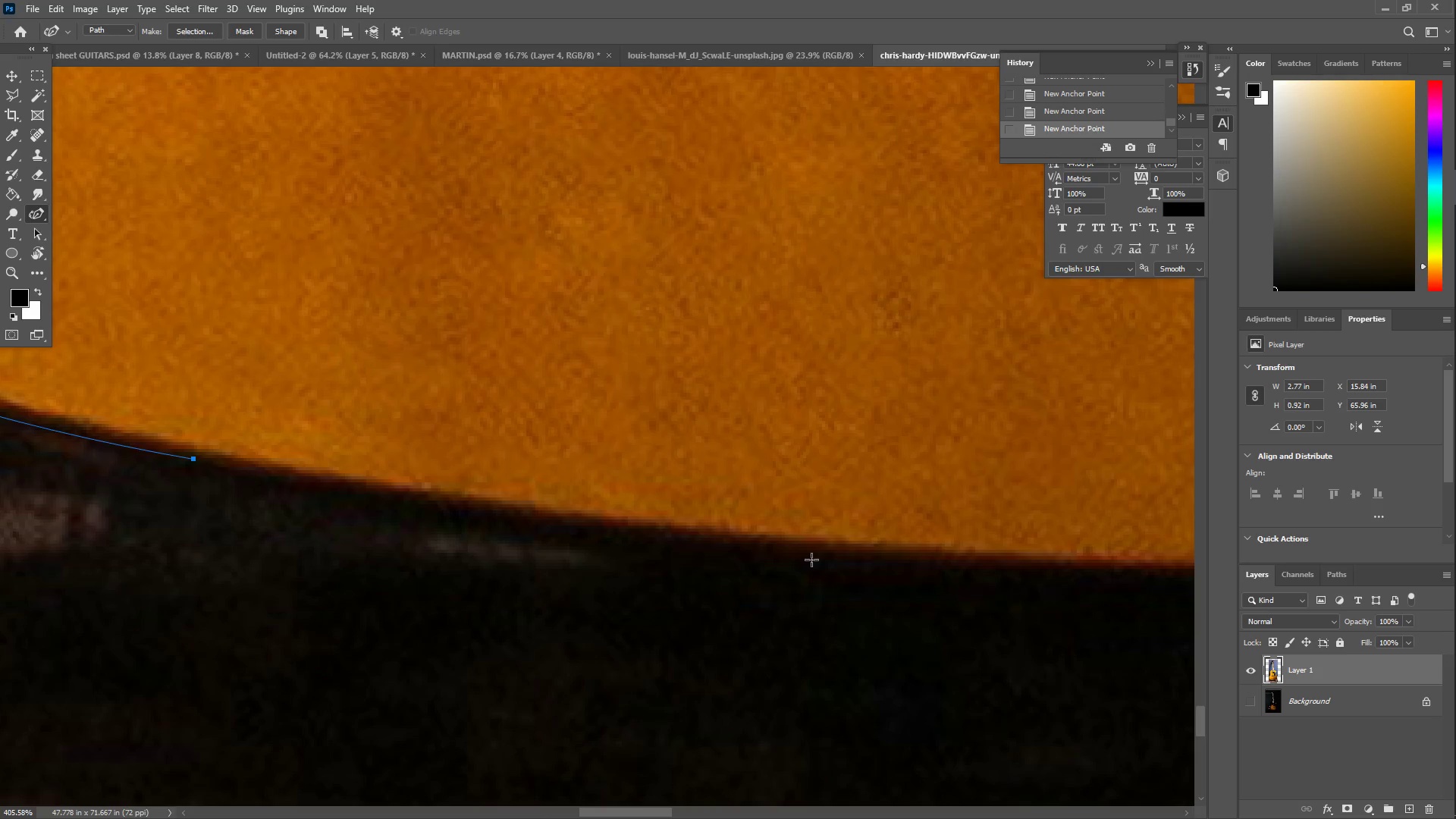 
left_click_drag(start_coordinate=[850, 566], to_coordinate=[975, 563])
 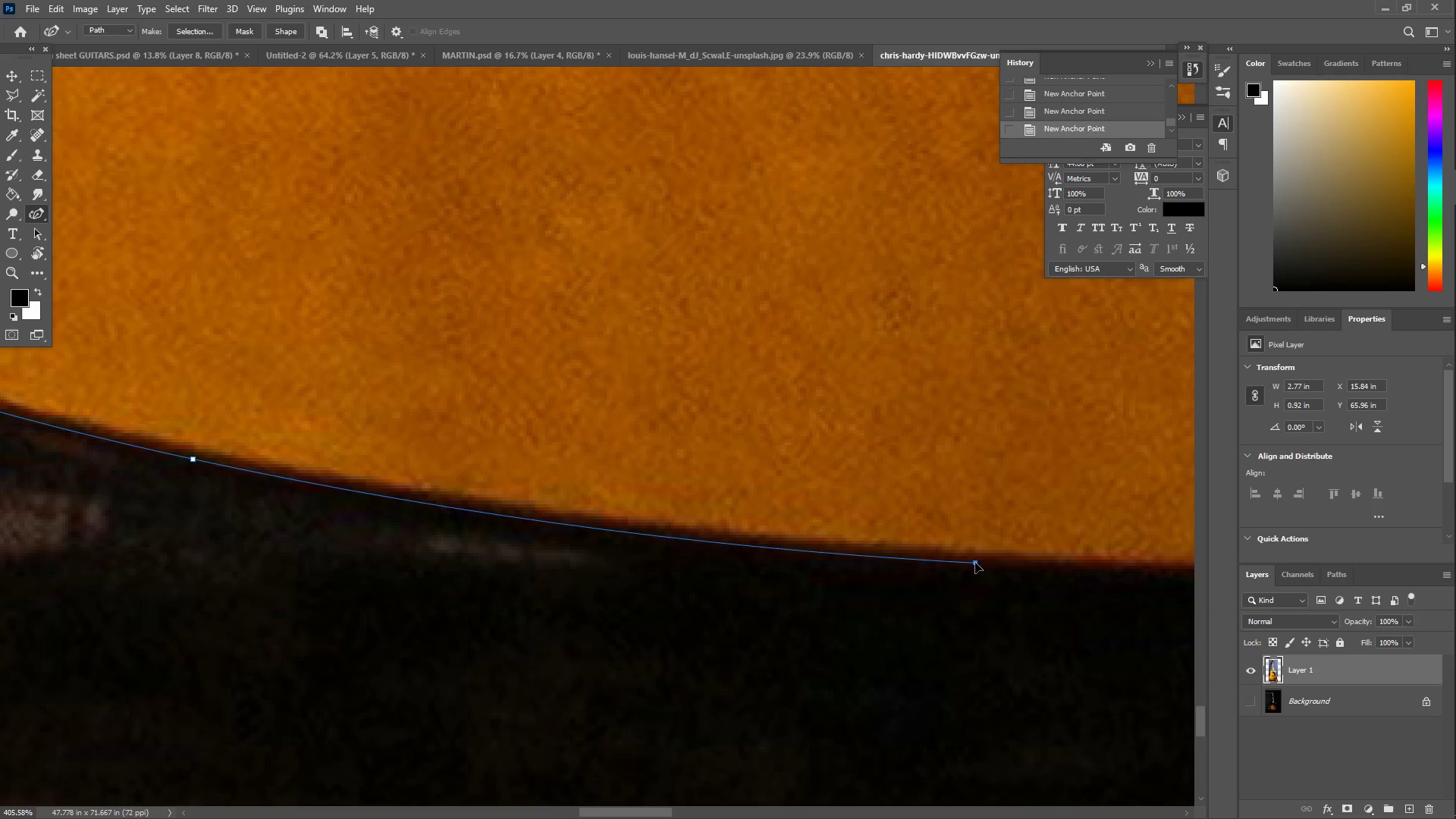 
hold_key(key=Space, duration=0.66)
 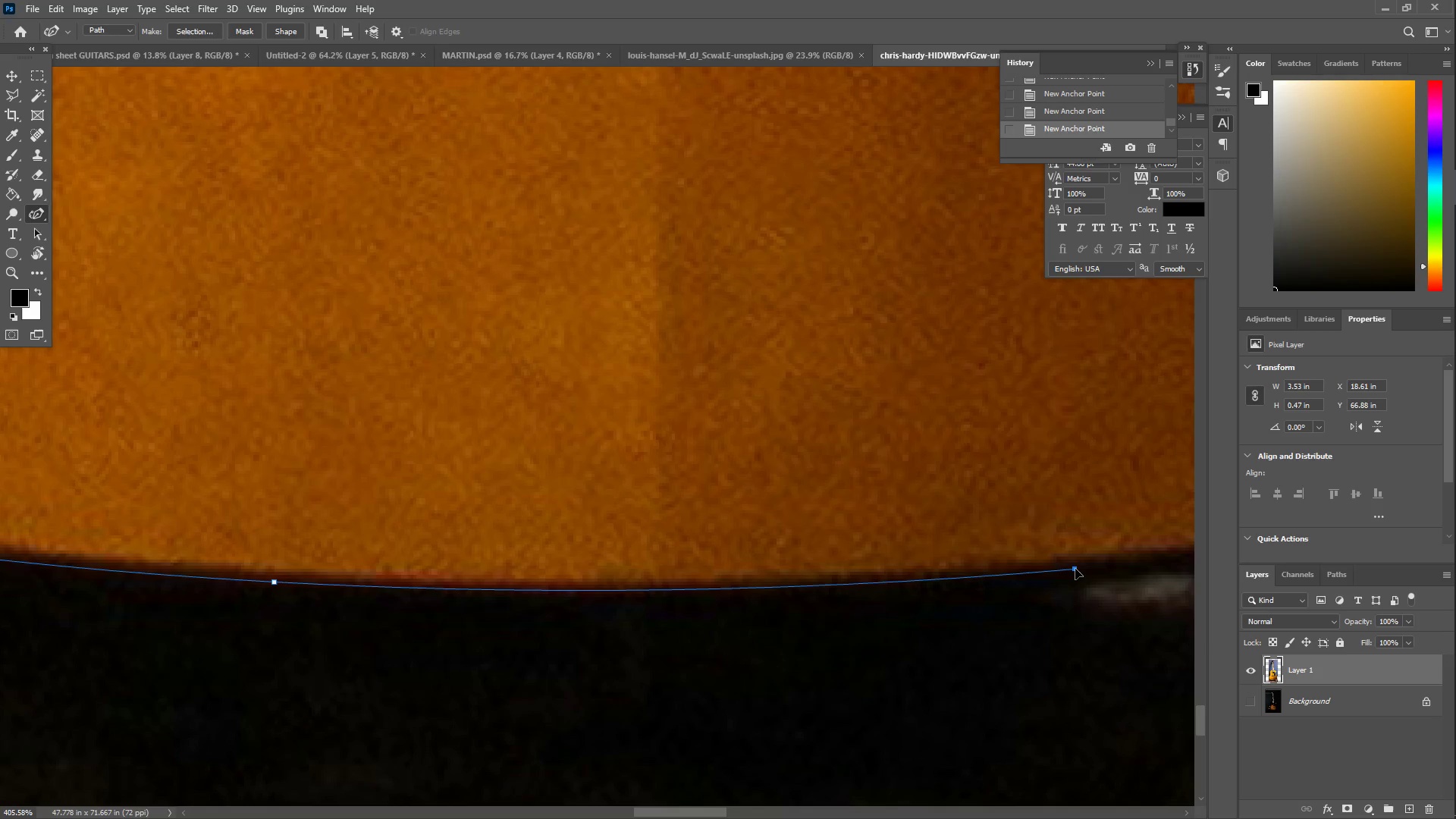 
left_click_drag(start_coordinate=[1094, 438], to_coordinate=[393, 457])
 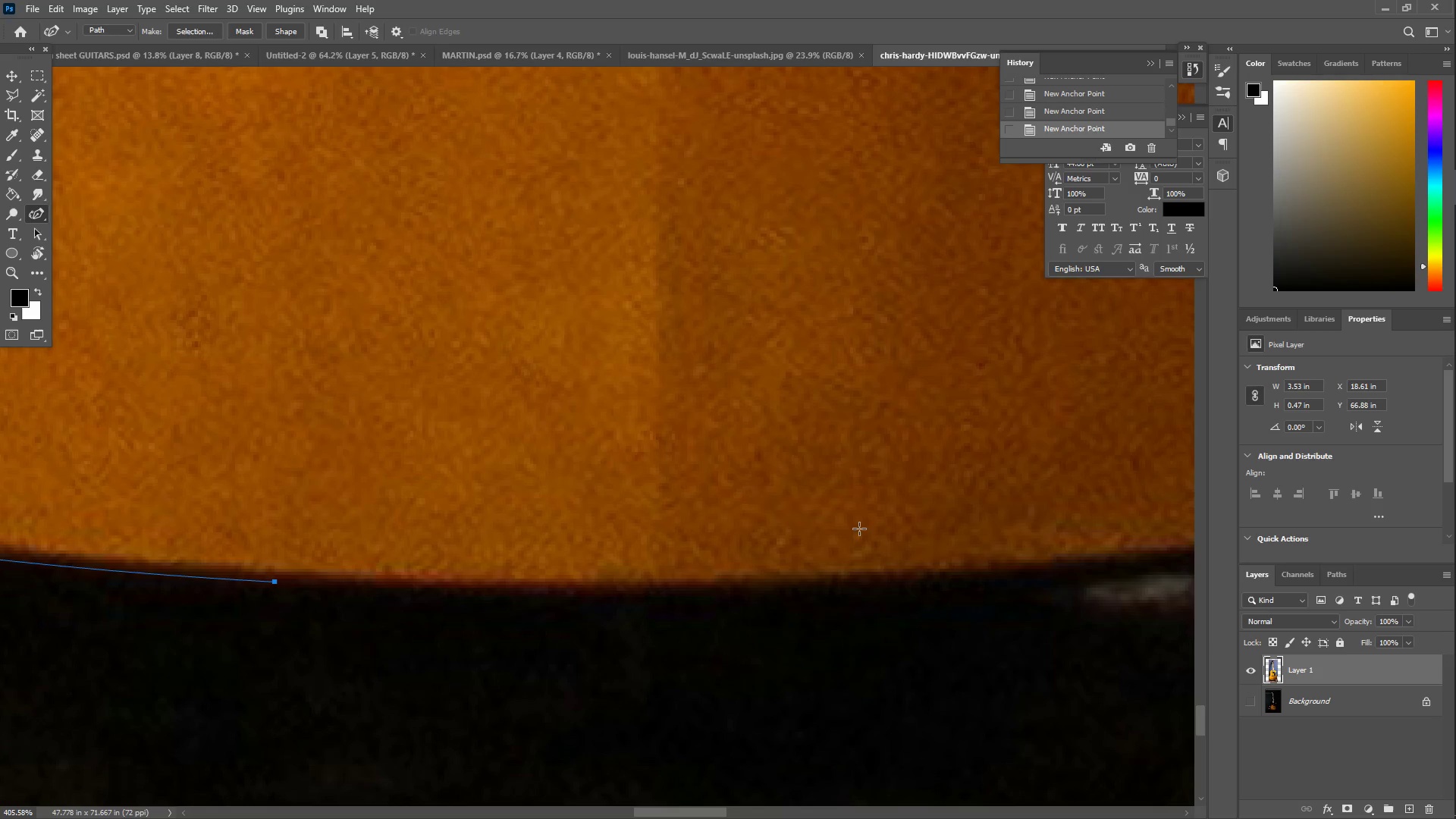 
left_click_drag(start_coordinate=[993, 559], to_coordinate=[1077, 569])
 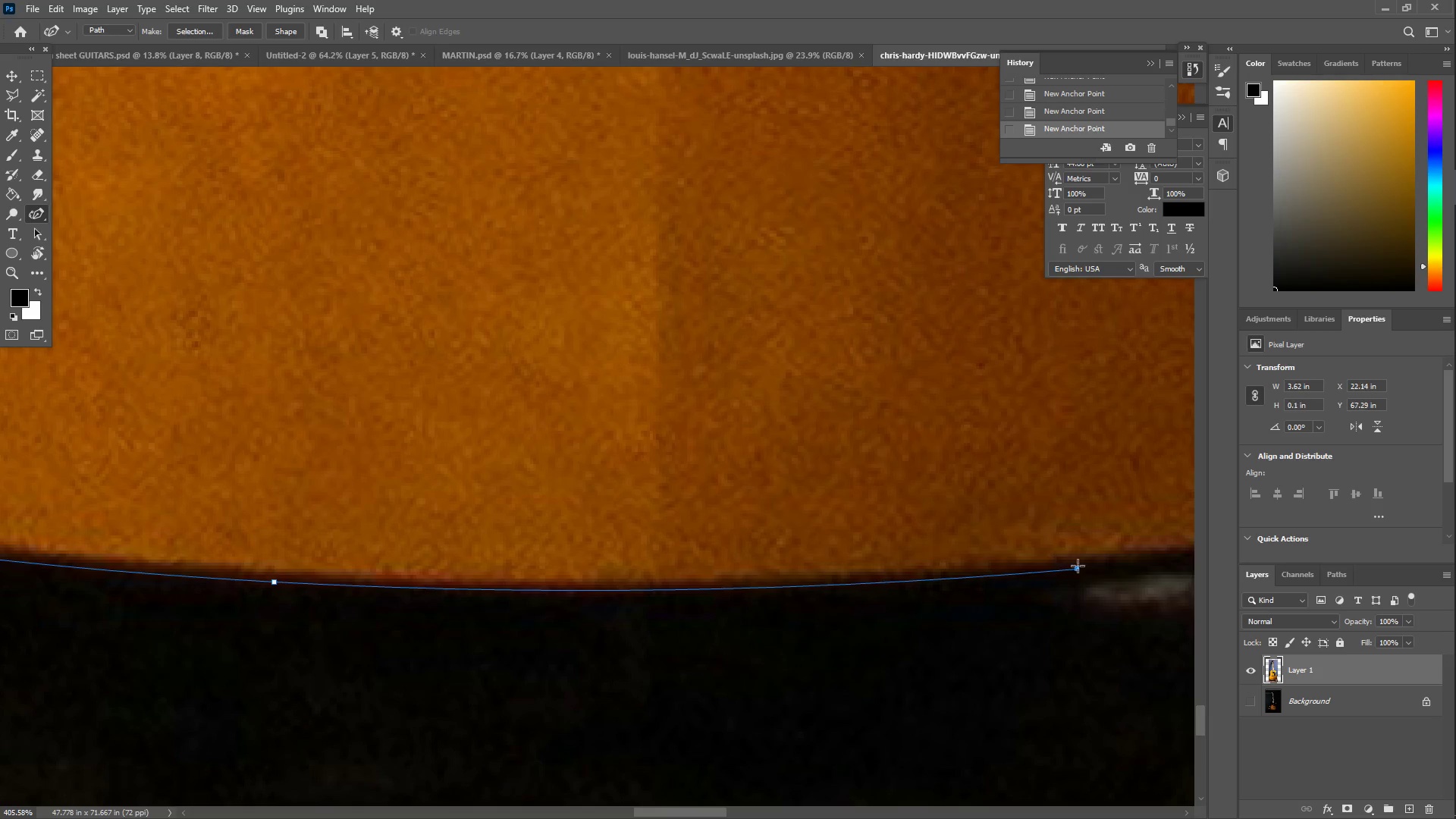 
hold_key(key=Space, duration=0.66)
 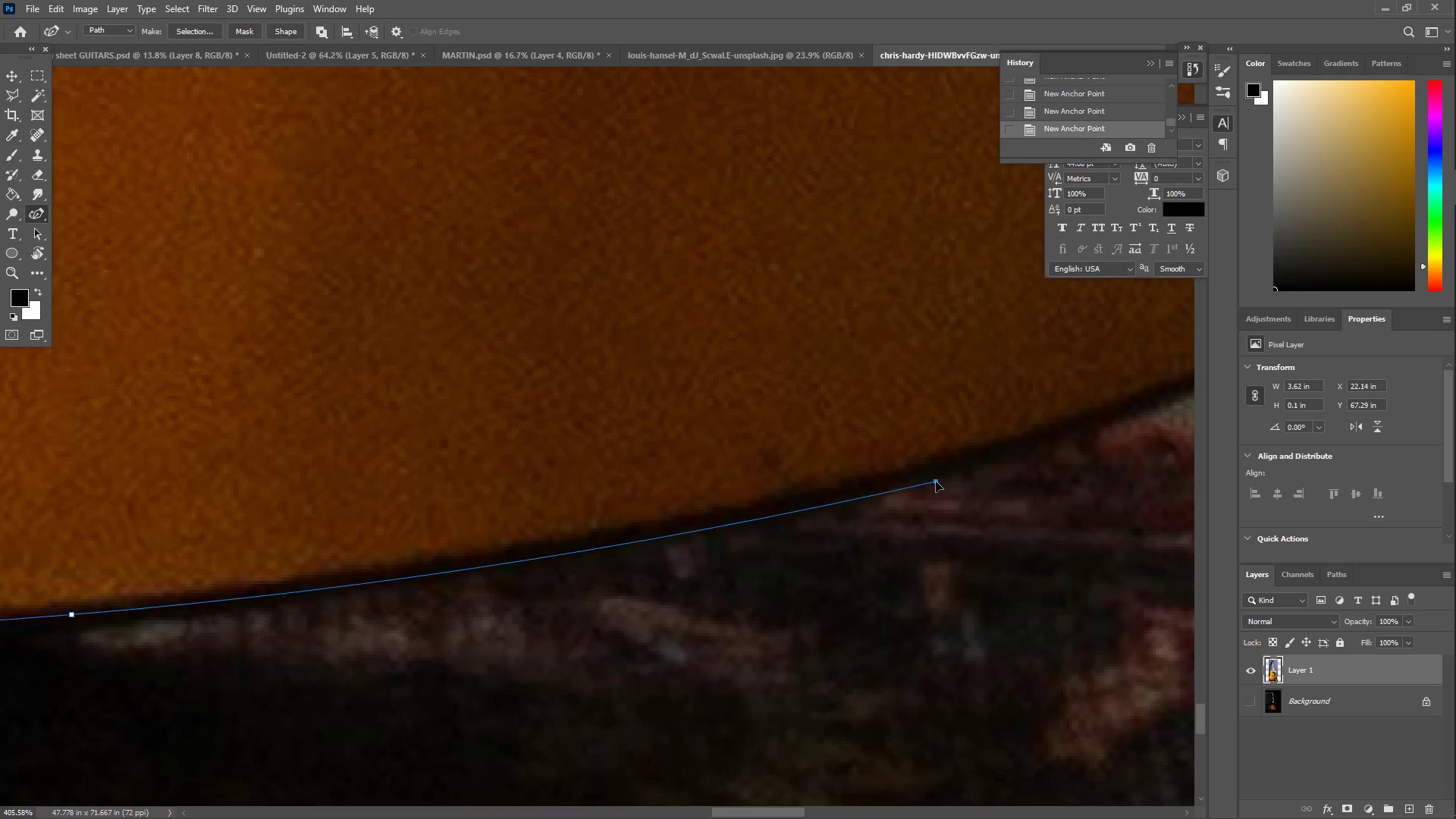 
left_click_drag(start_coordinate=[1143, 451], to_coordinate=[200, 487])
 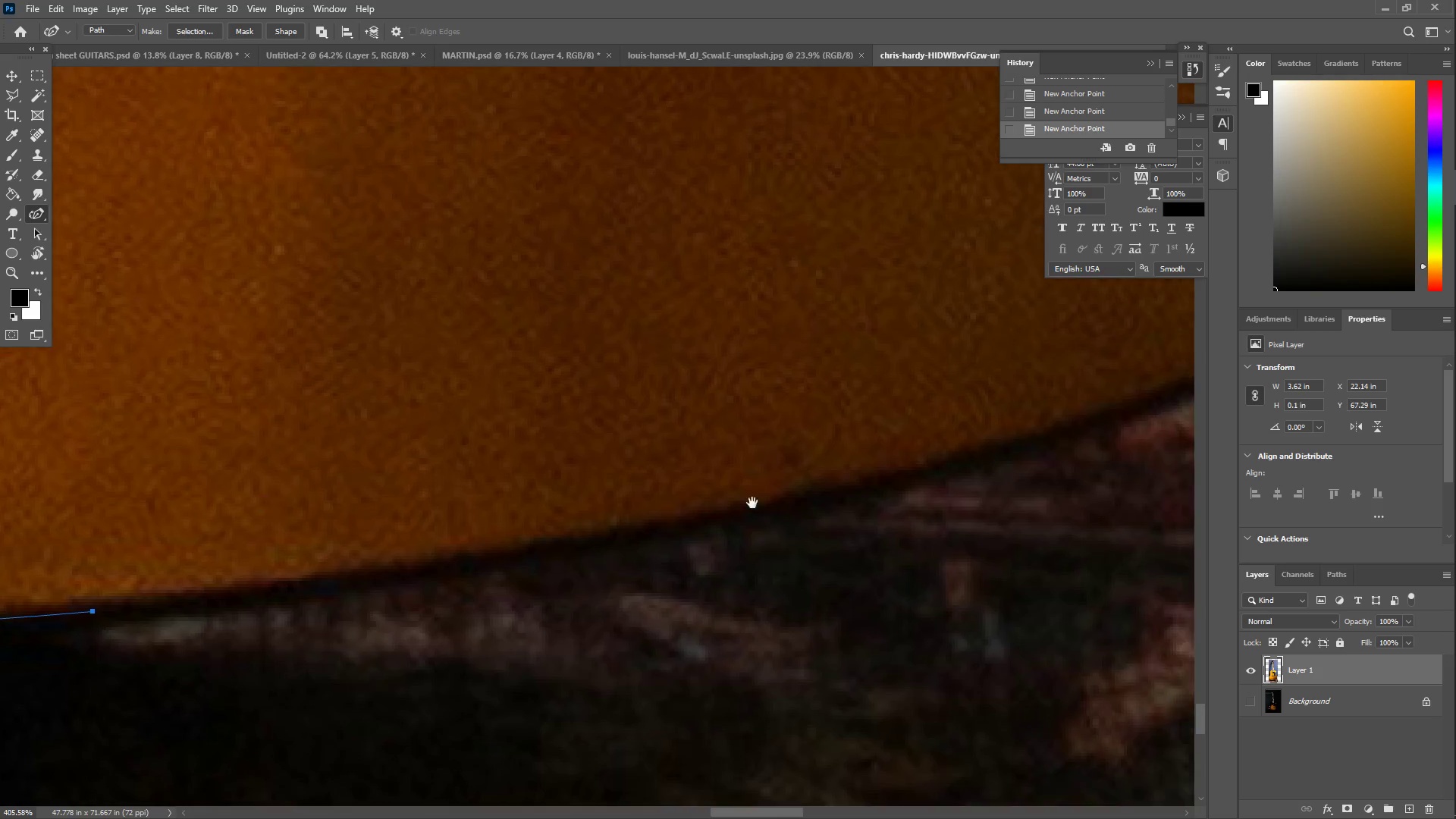 
left_click_drag(start_coordinate=[815, 496], to_coordinate=[944, 466])
 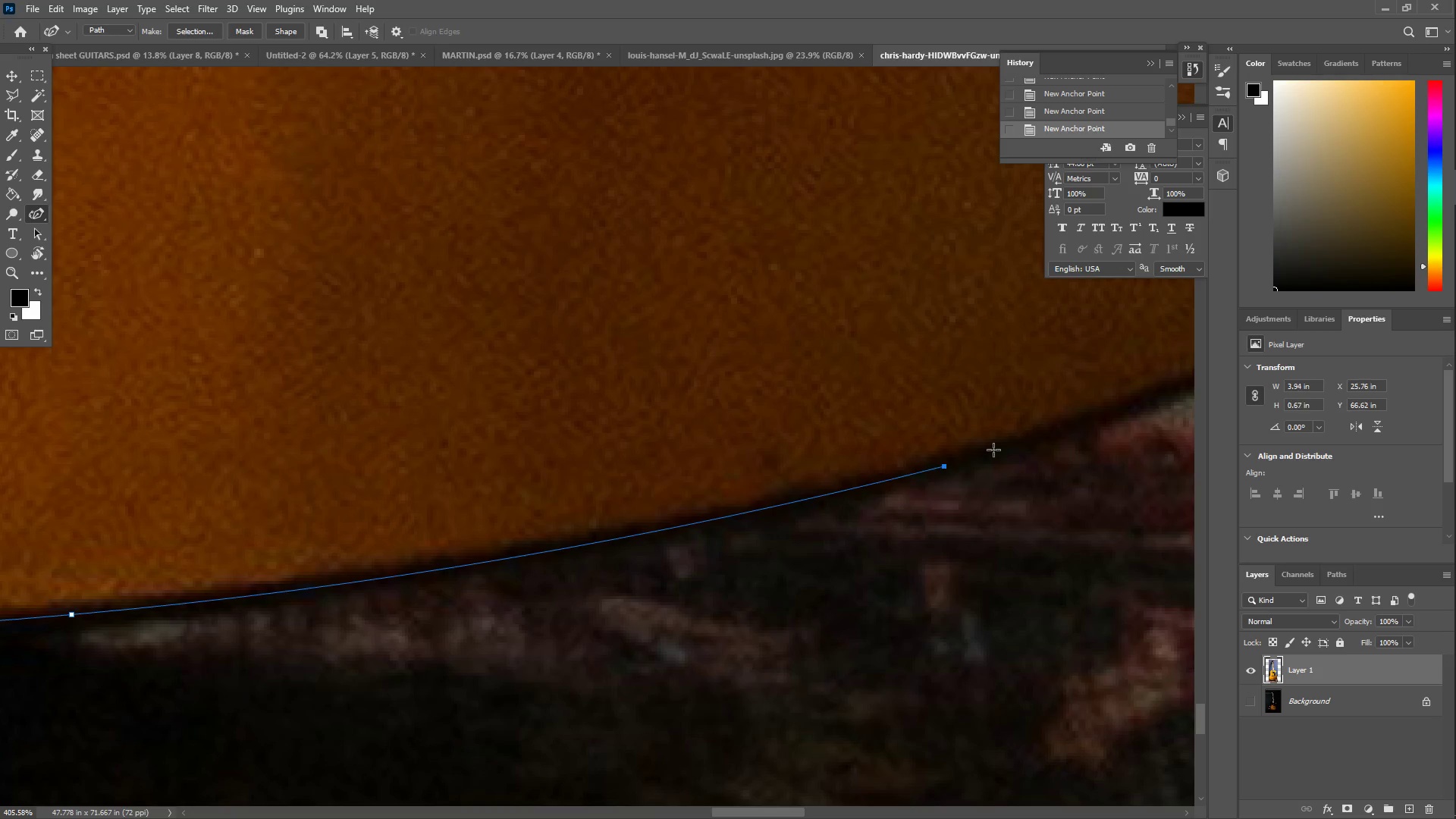 
hold_key(key=Space, duration=0.66)
 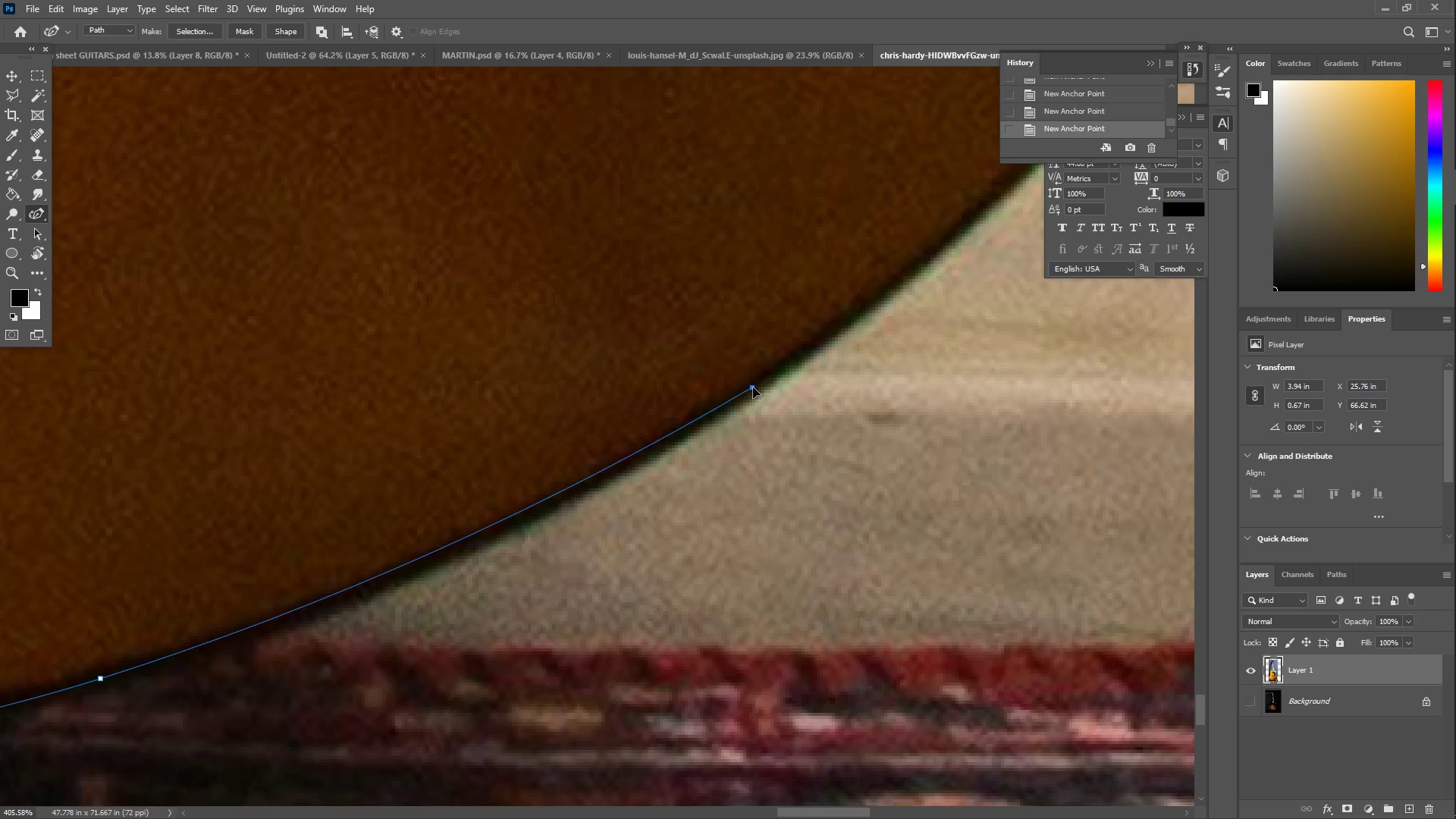 
left_click_drag(start_coordinate=[1068, 379], to_coordinate=[224, 592])
 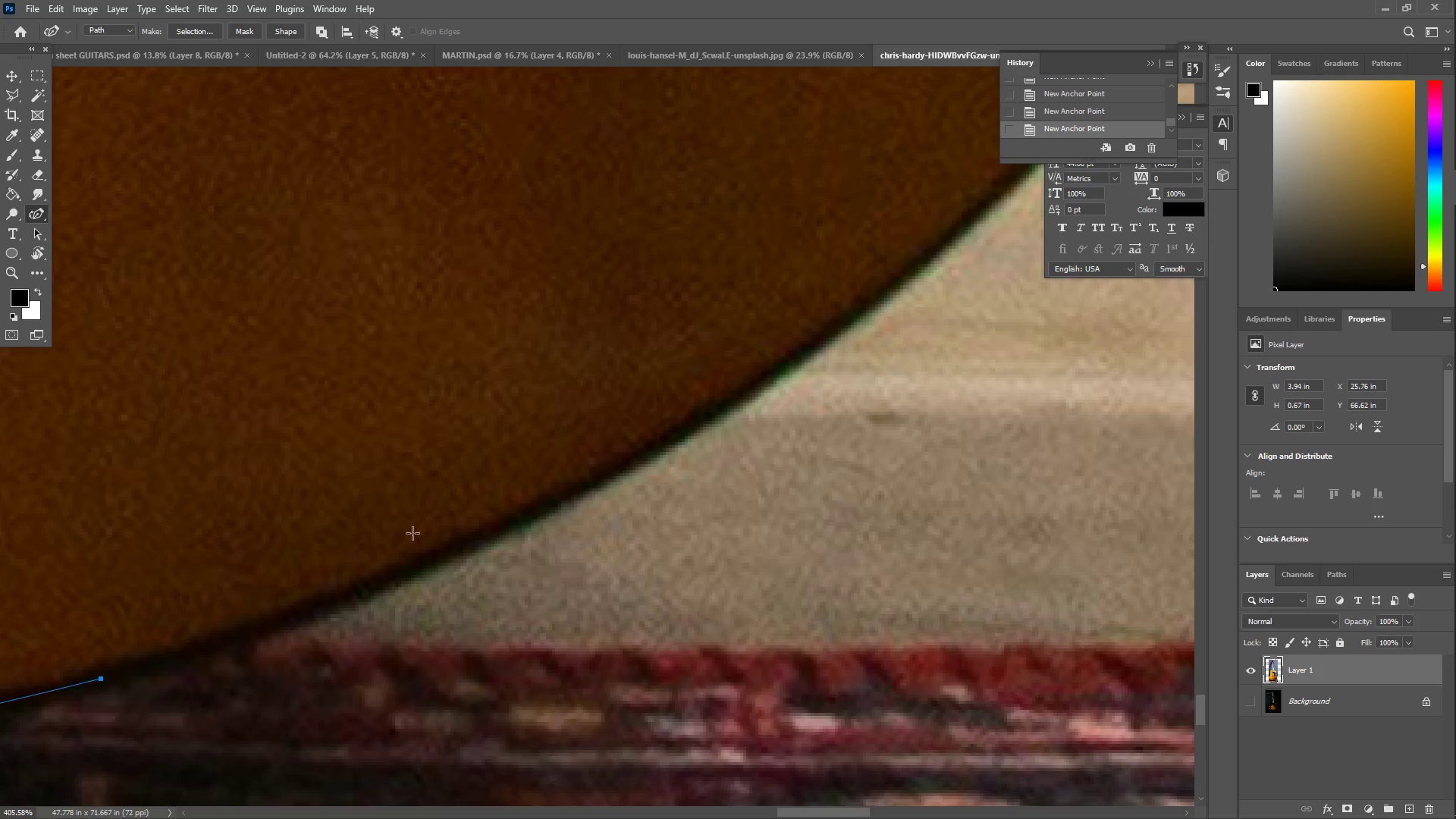 
left_click_drag(start_coordinate=[708, 457], to_coordinate=[754, 388])
 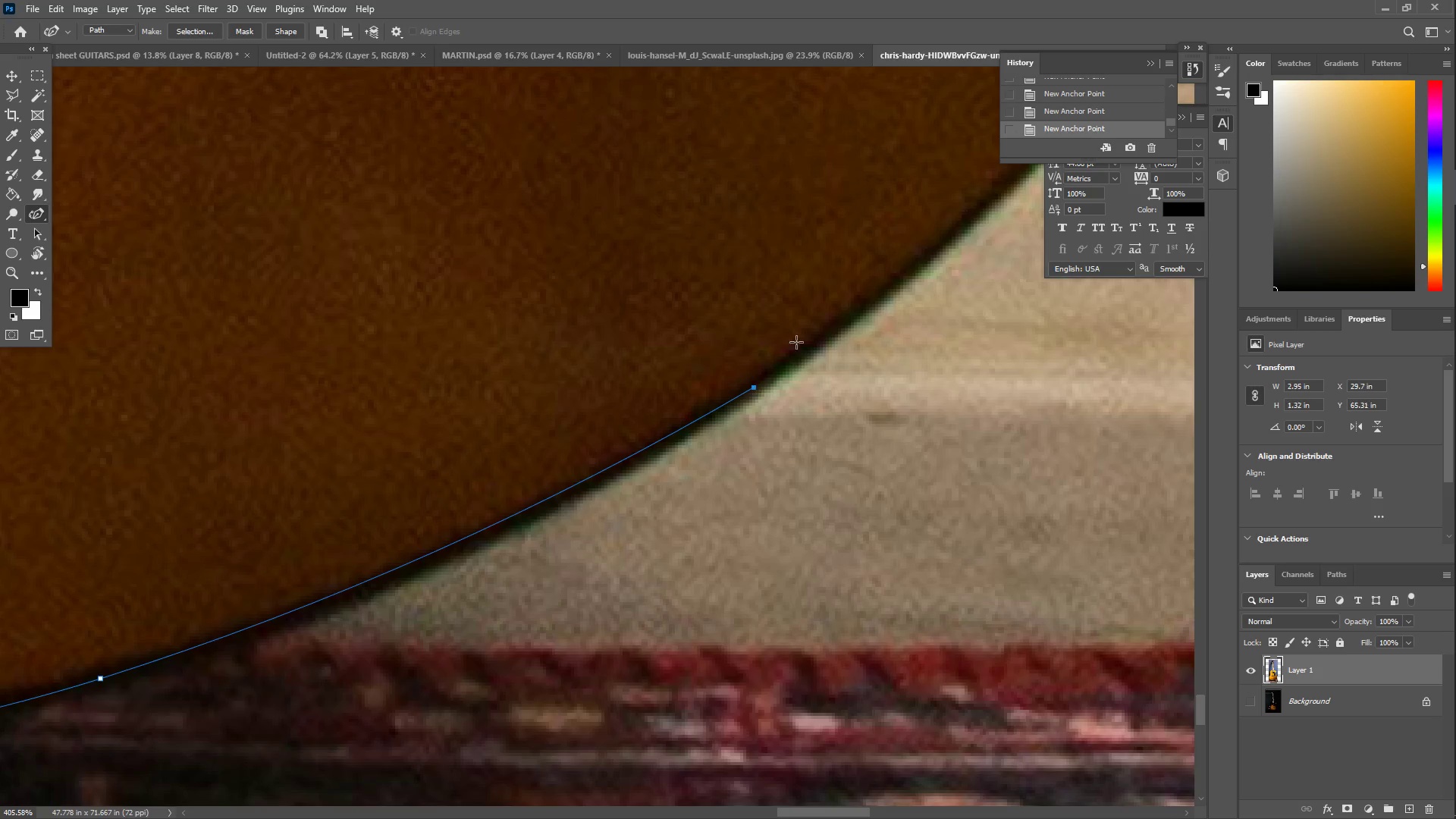 
hold_key(key=Space, duration=0.61)
 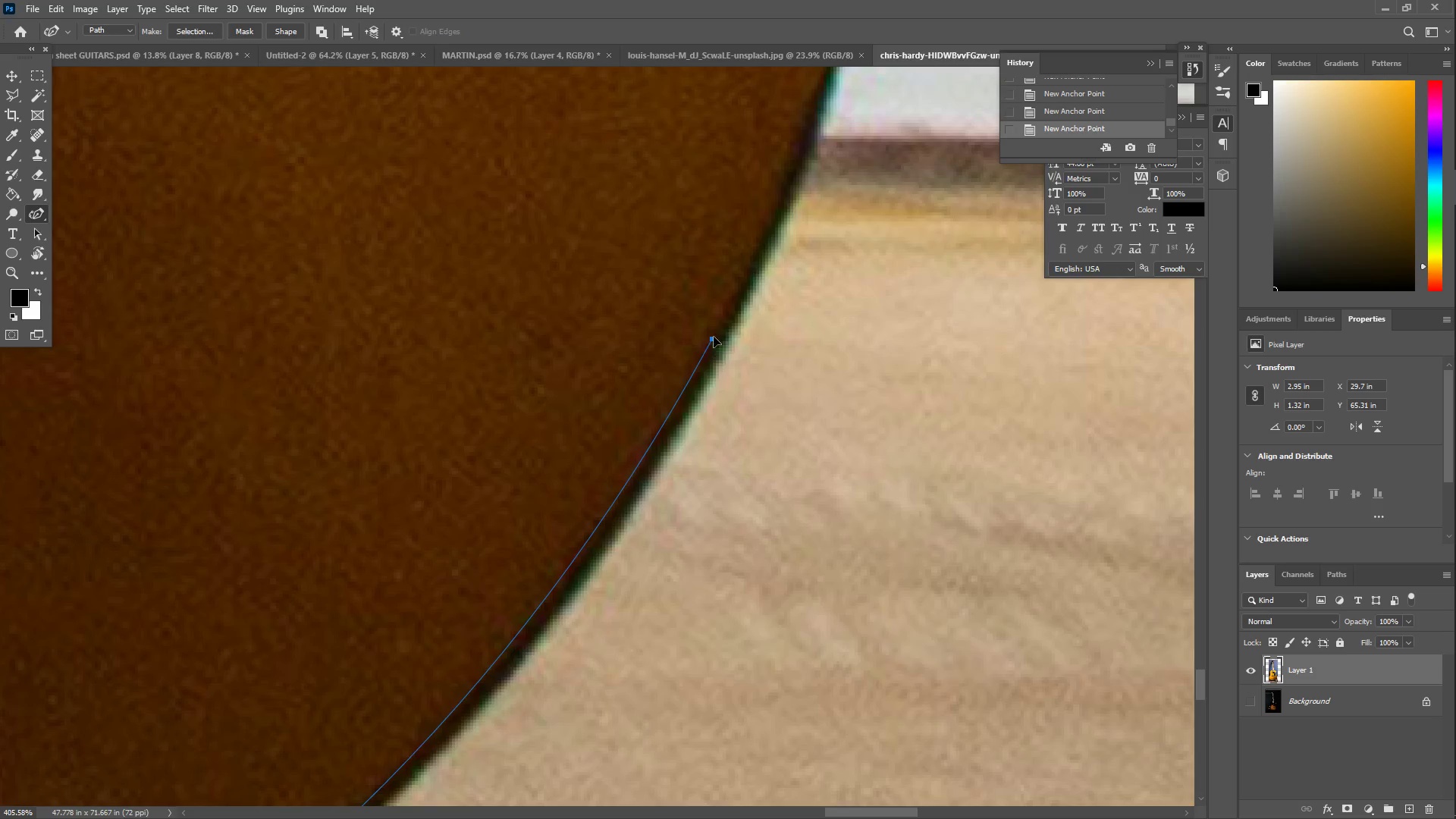 
left_click_drag(start_coordinate=[851, 199], to_coordinate=[279, 744])
 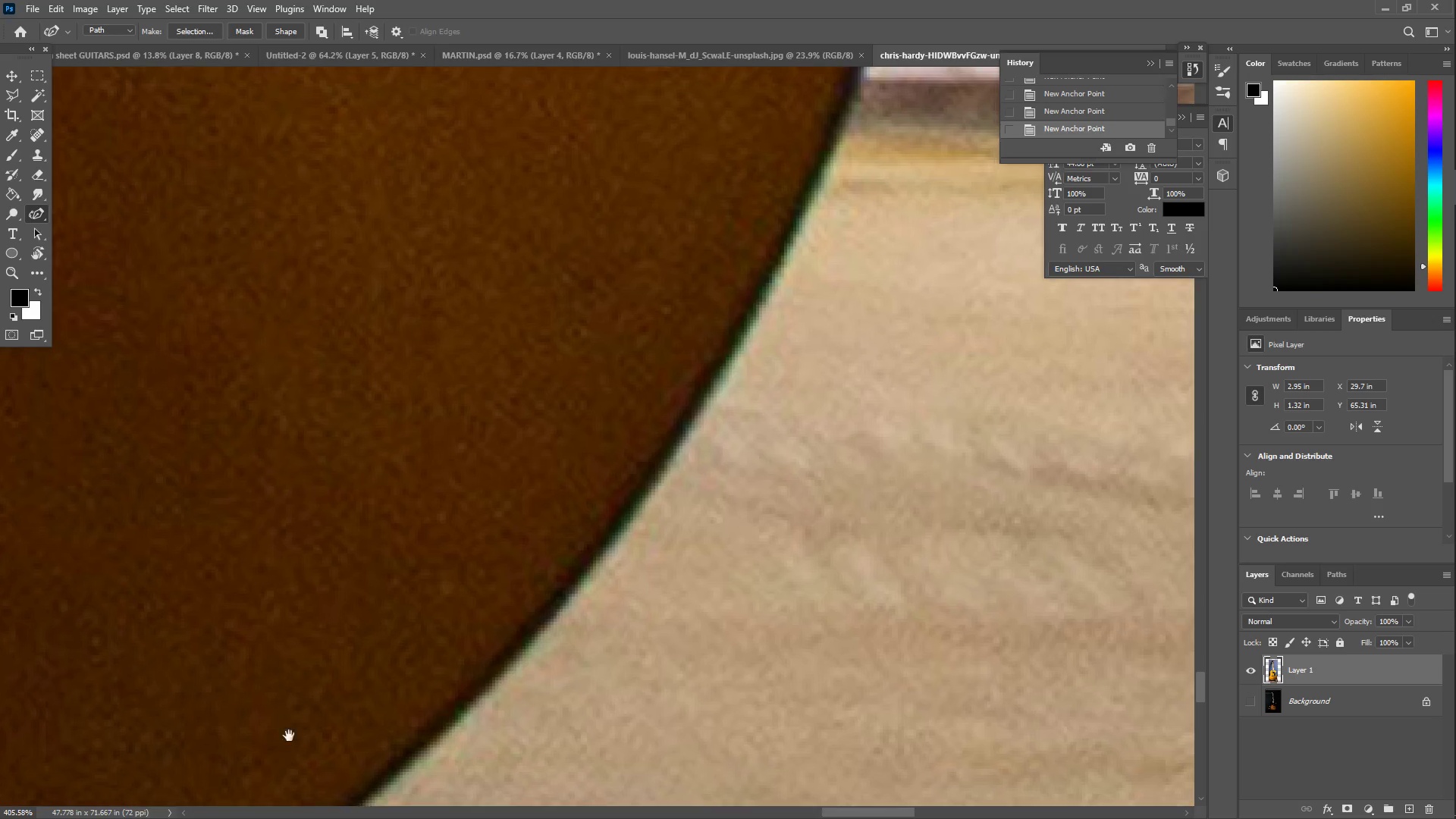 
hold_key(key=Space, duration=1.77)
 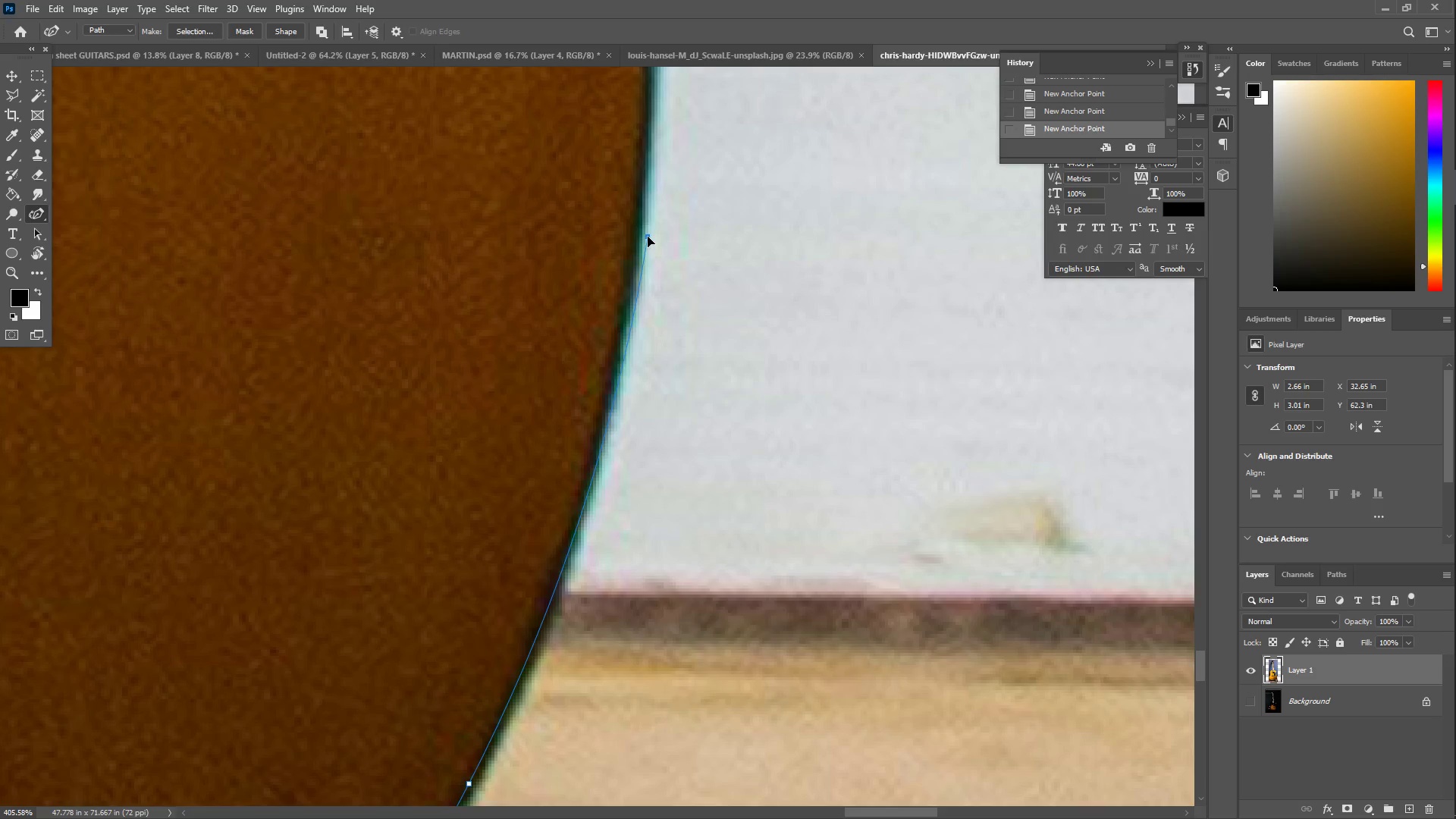 
left_click_drag(start_coordinate=[648, 408], to_coordinate=[724, 328])
 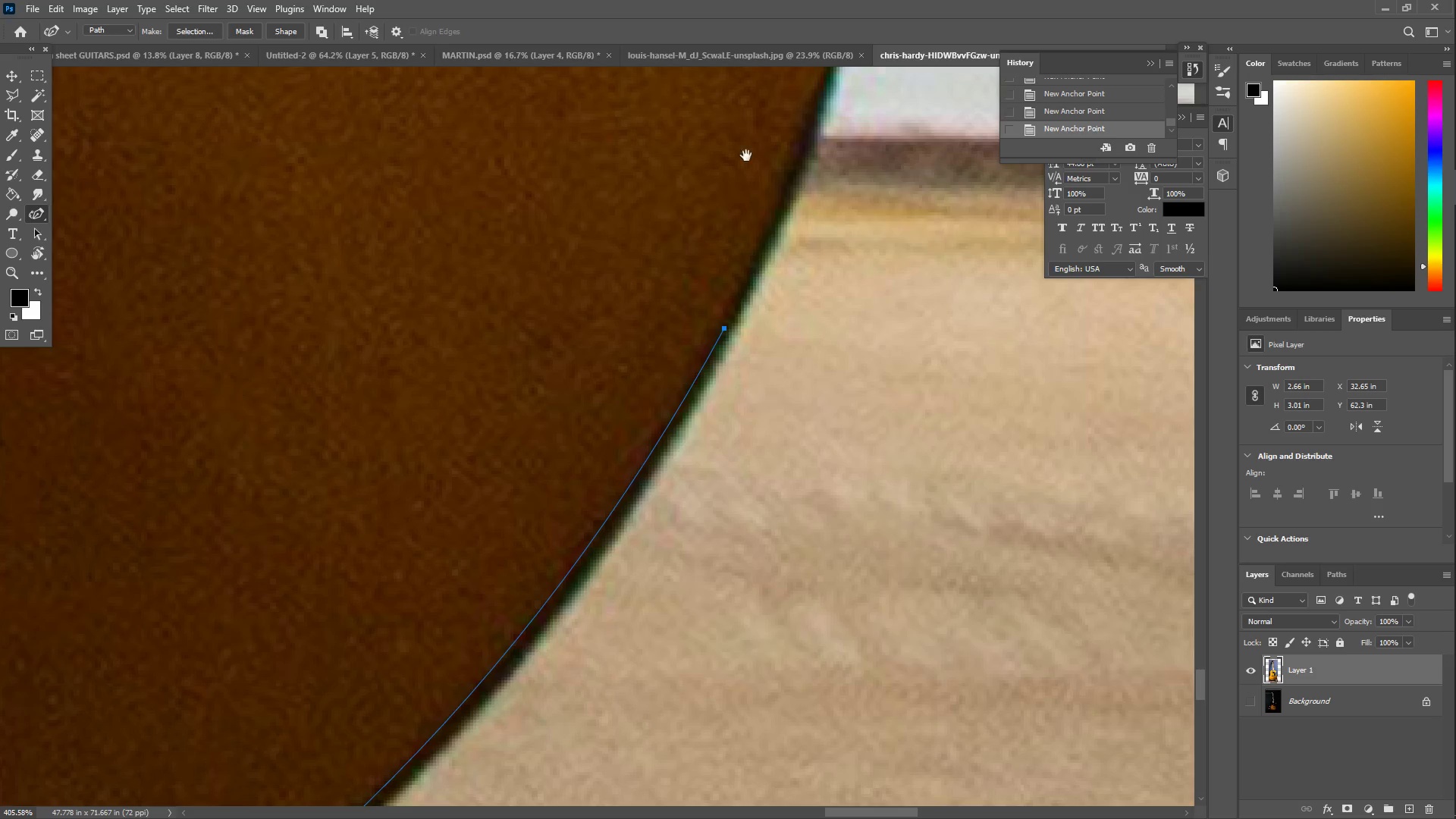 
left_click_drag(start_coordinate=[735, 133], to_coordinate=[479, 588])
 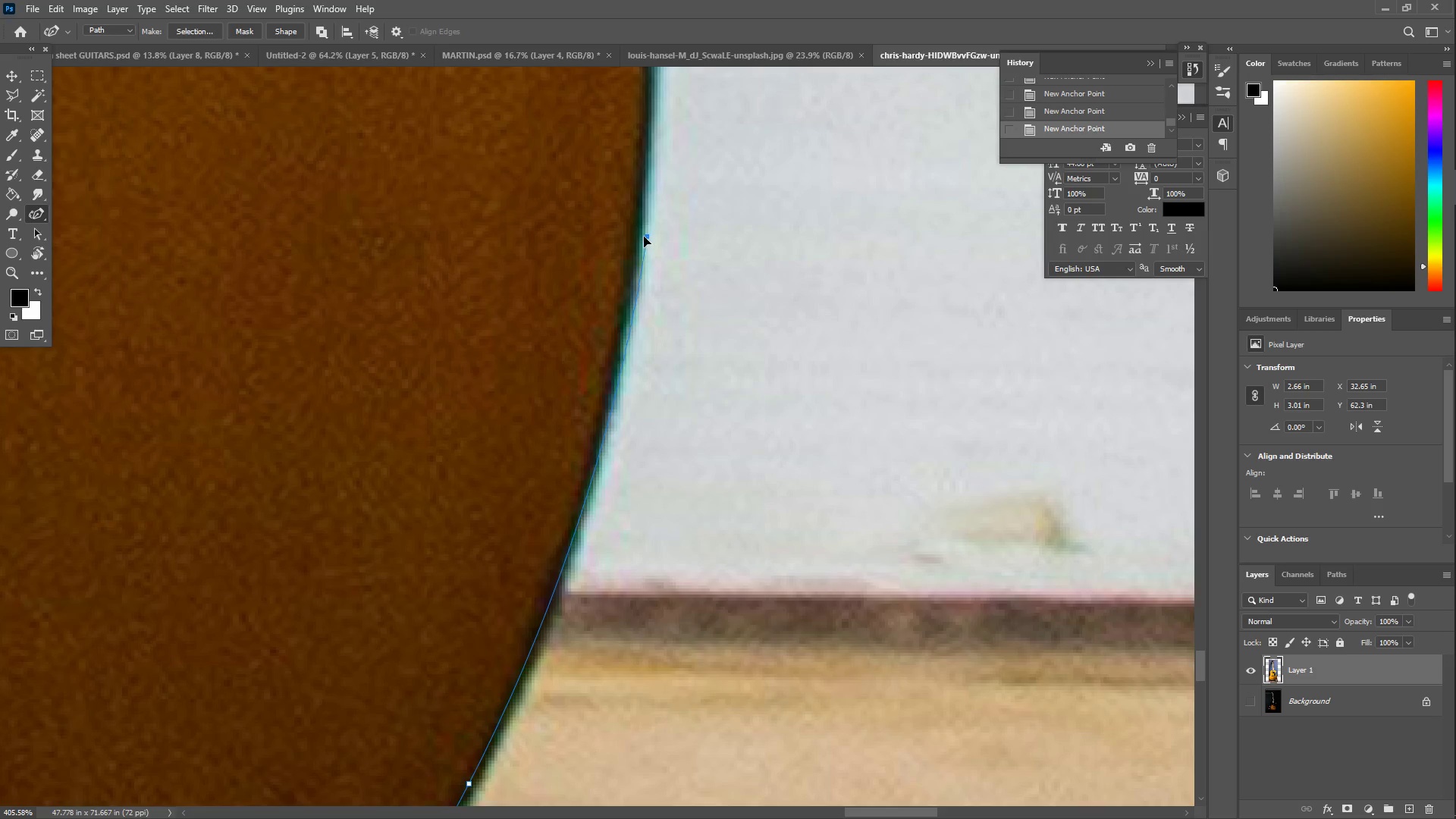 
key(Space)
 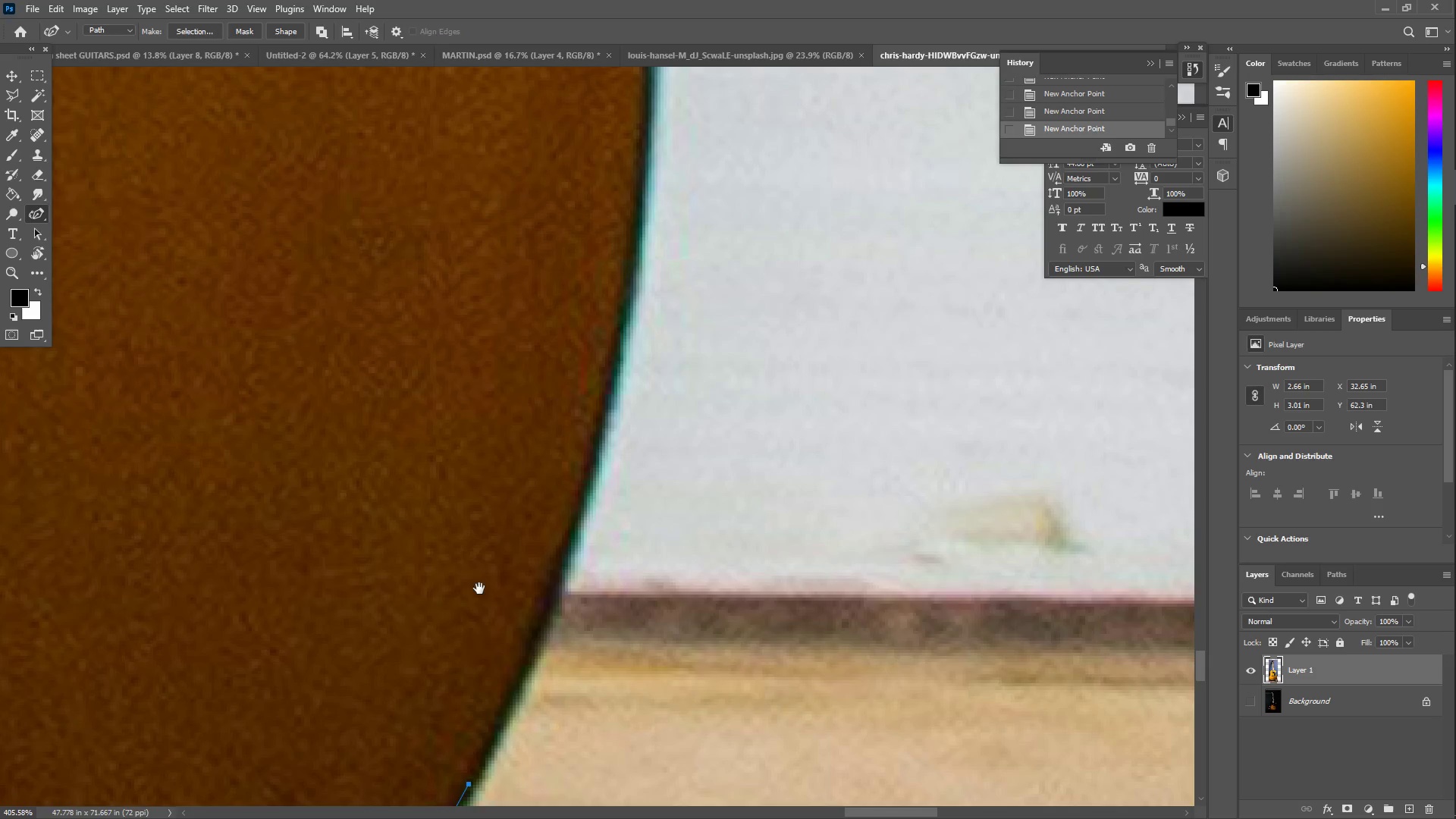 
key(Space)
 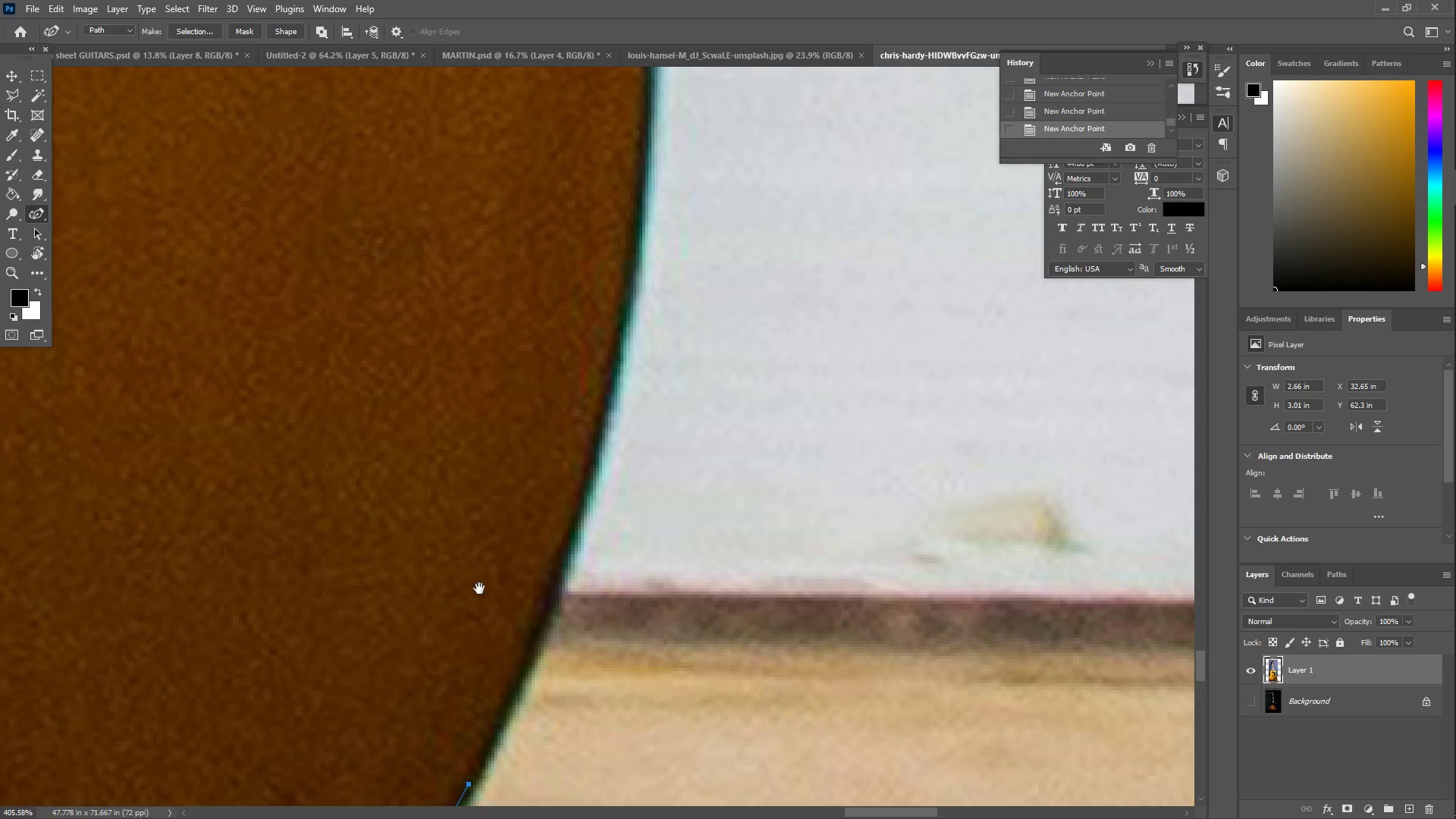 
key(Space)
 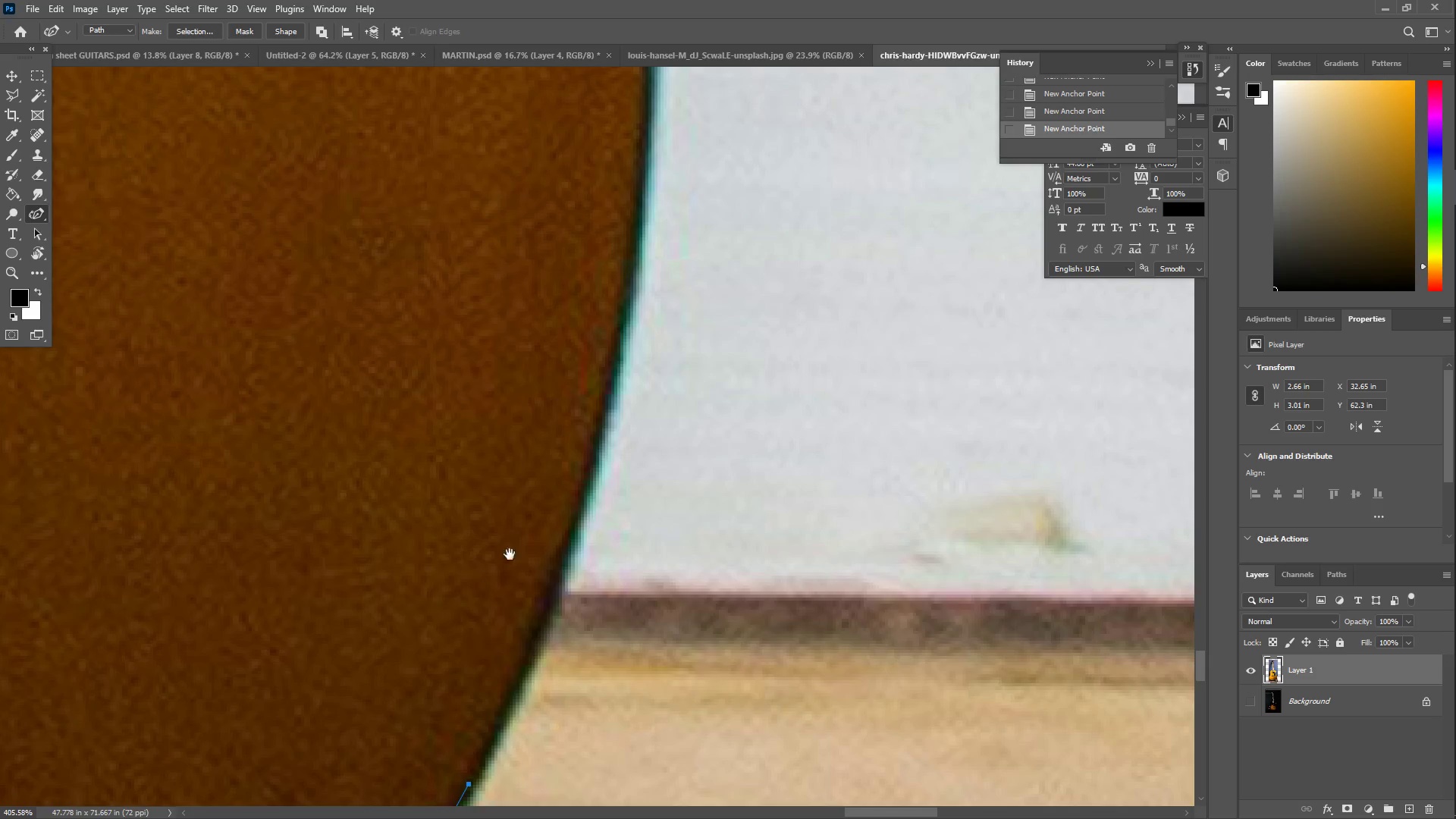 
key(Space)
 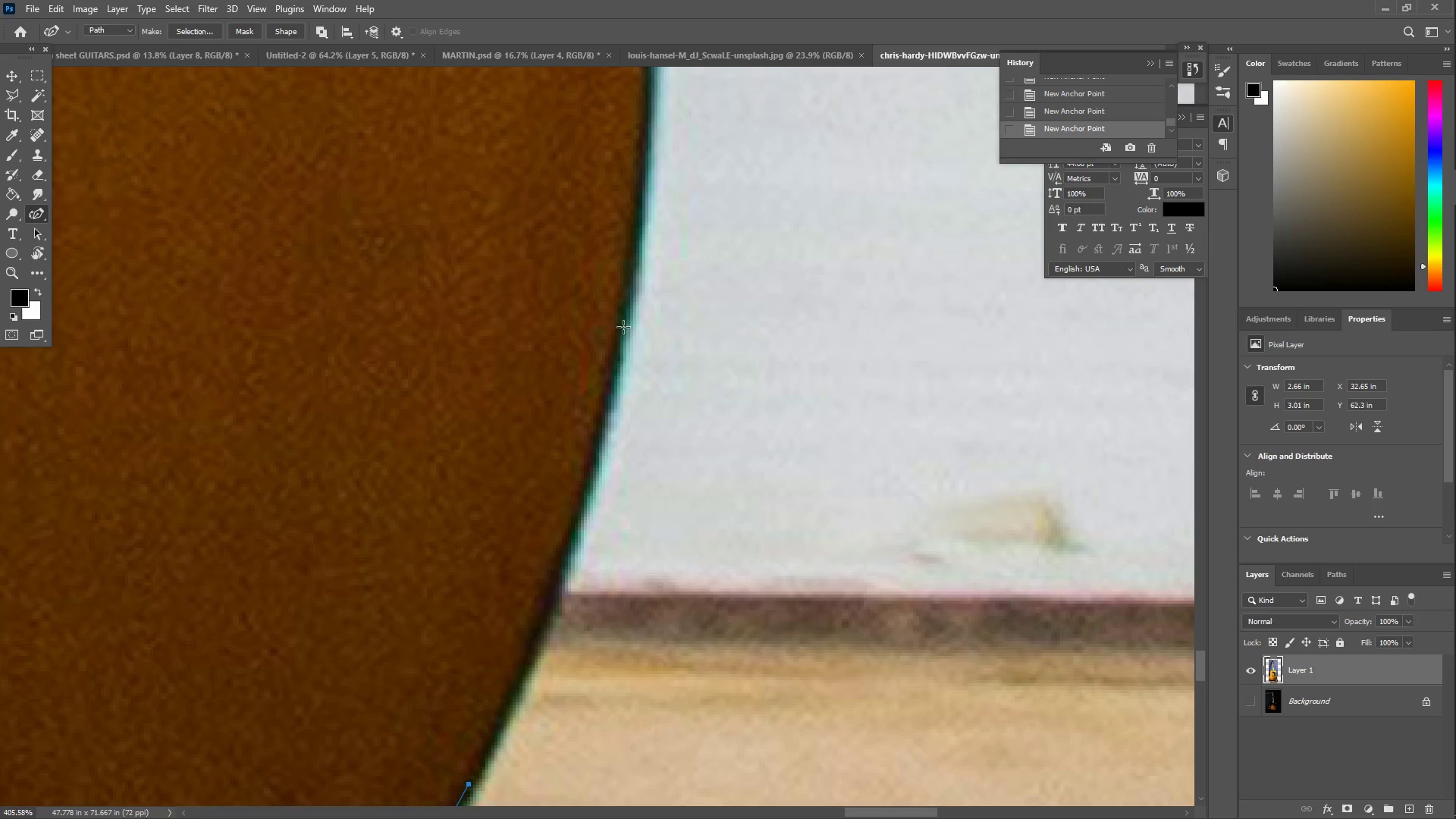 
left_click_drag(start_coordinate=[625, 293], to_coordinate=[633, 228])
 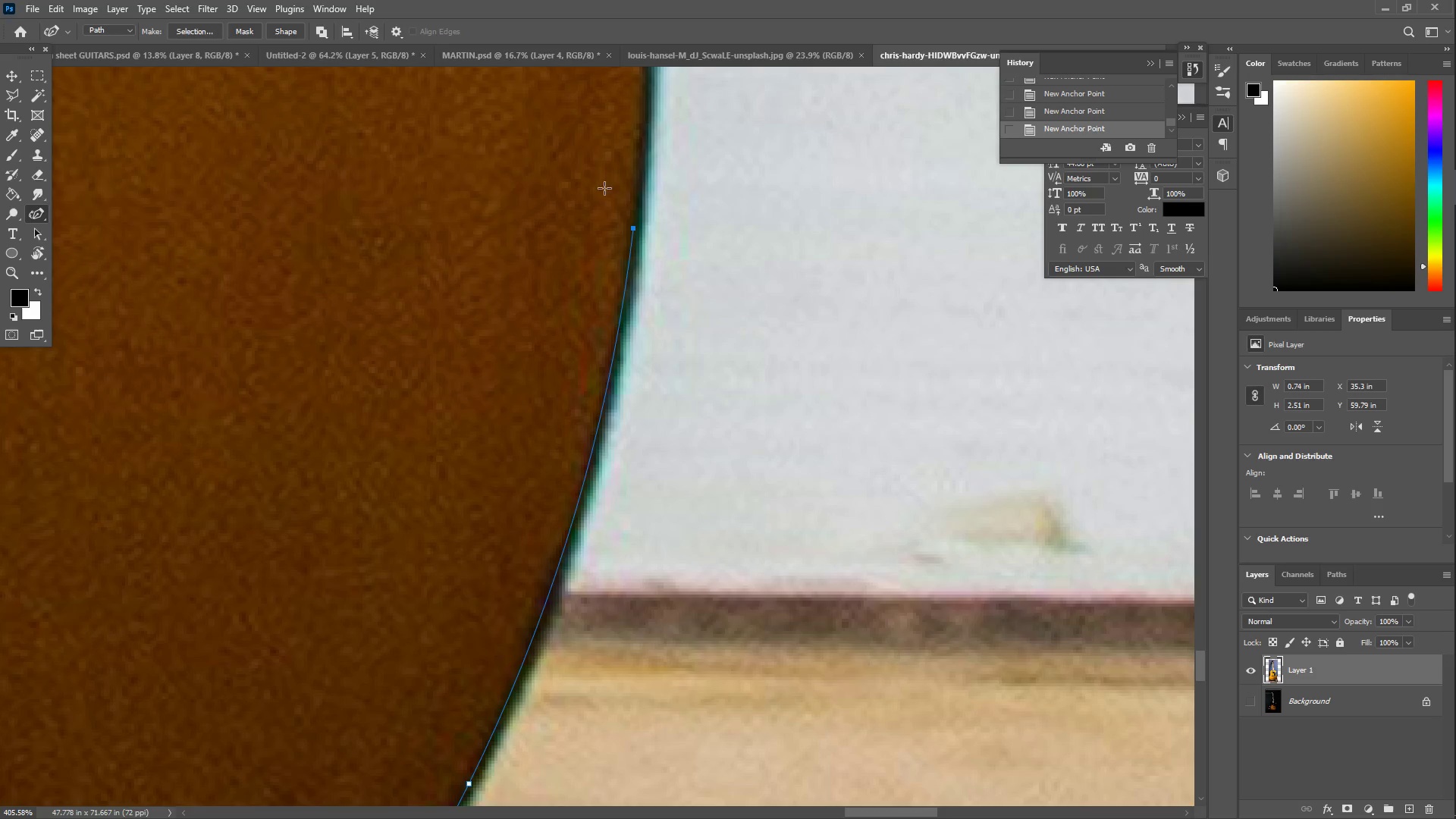 
hold_key(key=Space, duration=0.69)
 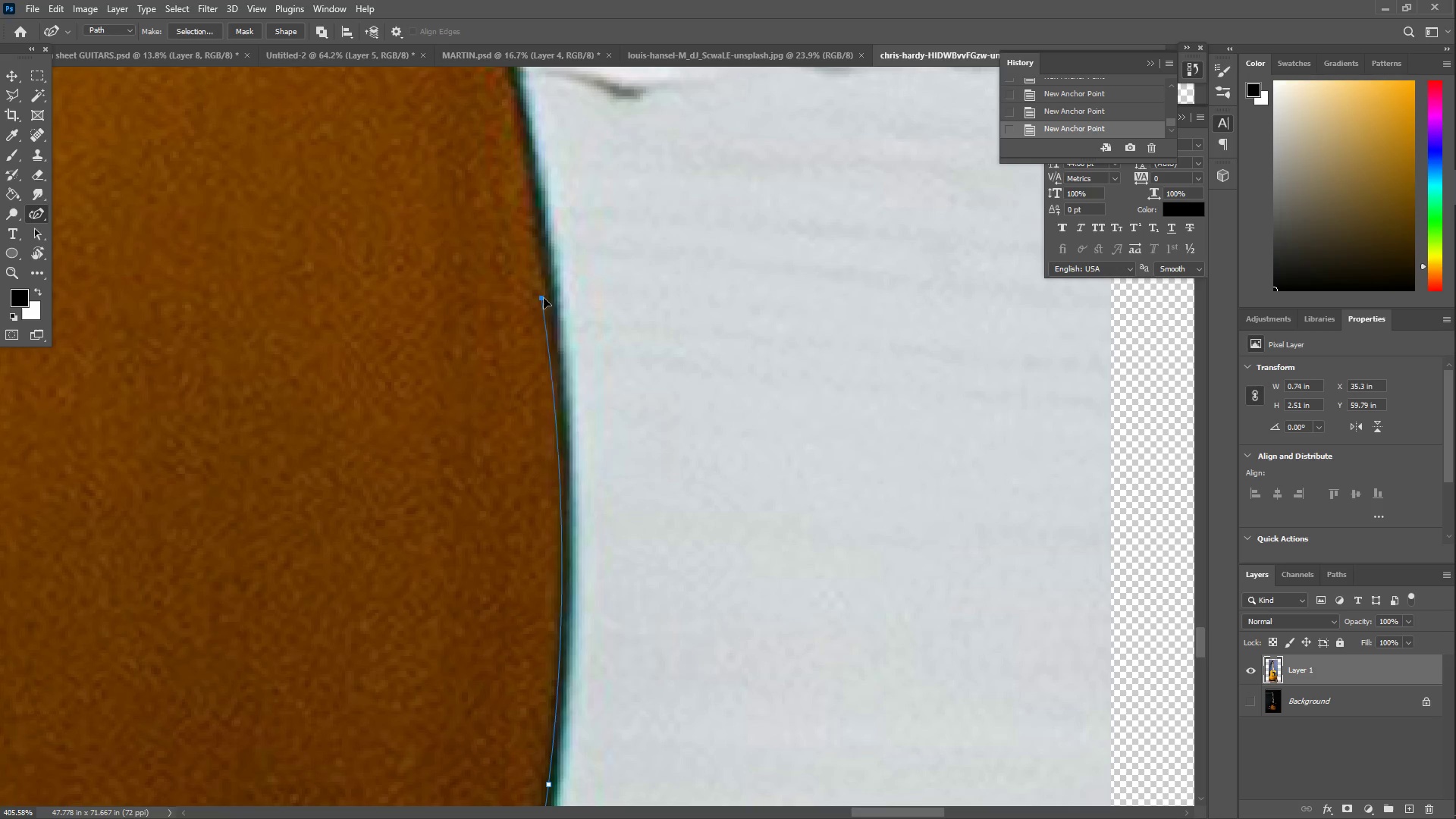 
left_click_drag(start_coordinate=[566, 177], to_coordinate=[472, 704])
 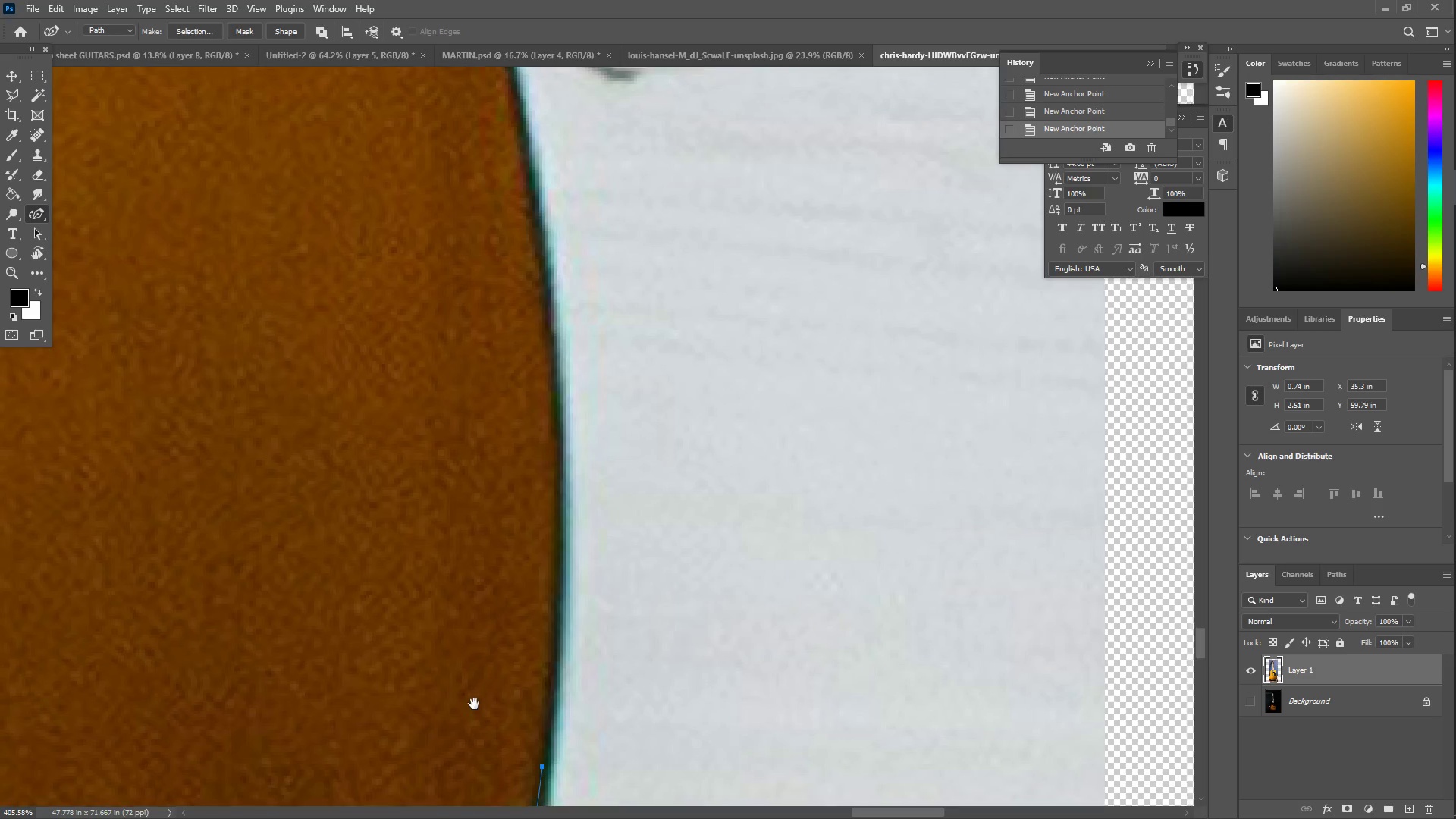 
hold_key(key=Space, duration=1.62)
 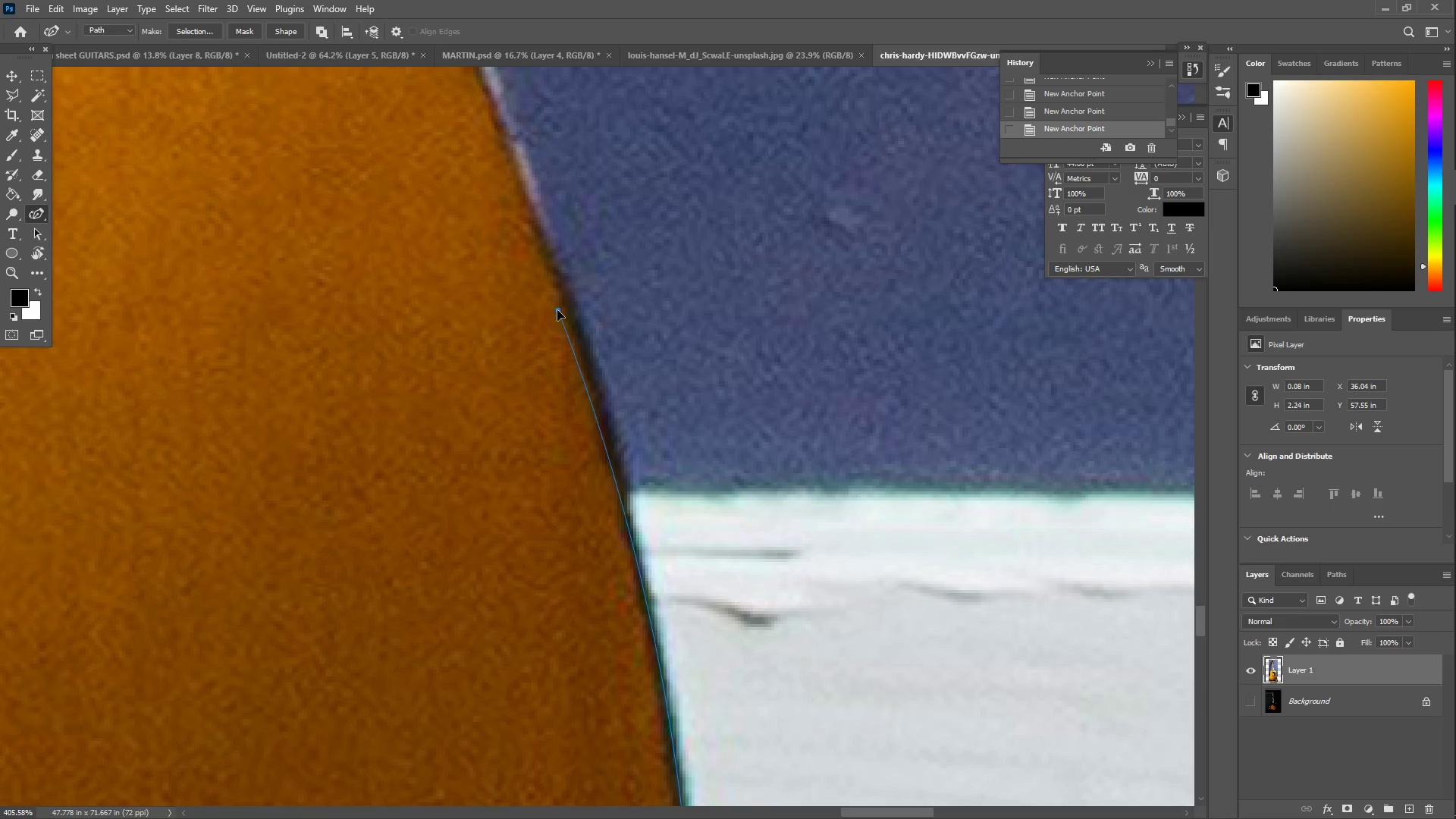 
left_click_drag(start_coordinate=[551, 346], to_coordinate=[551, 287])
 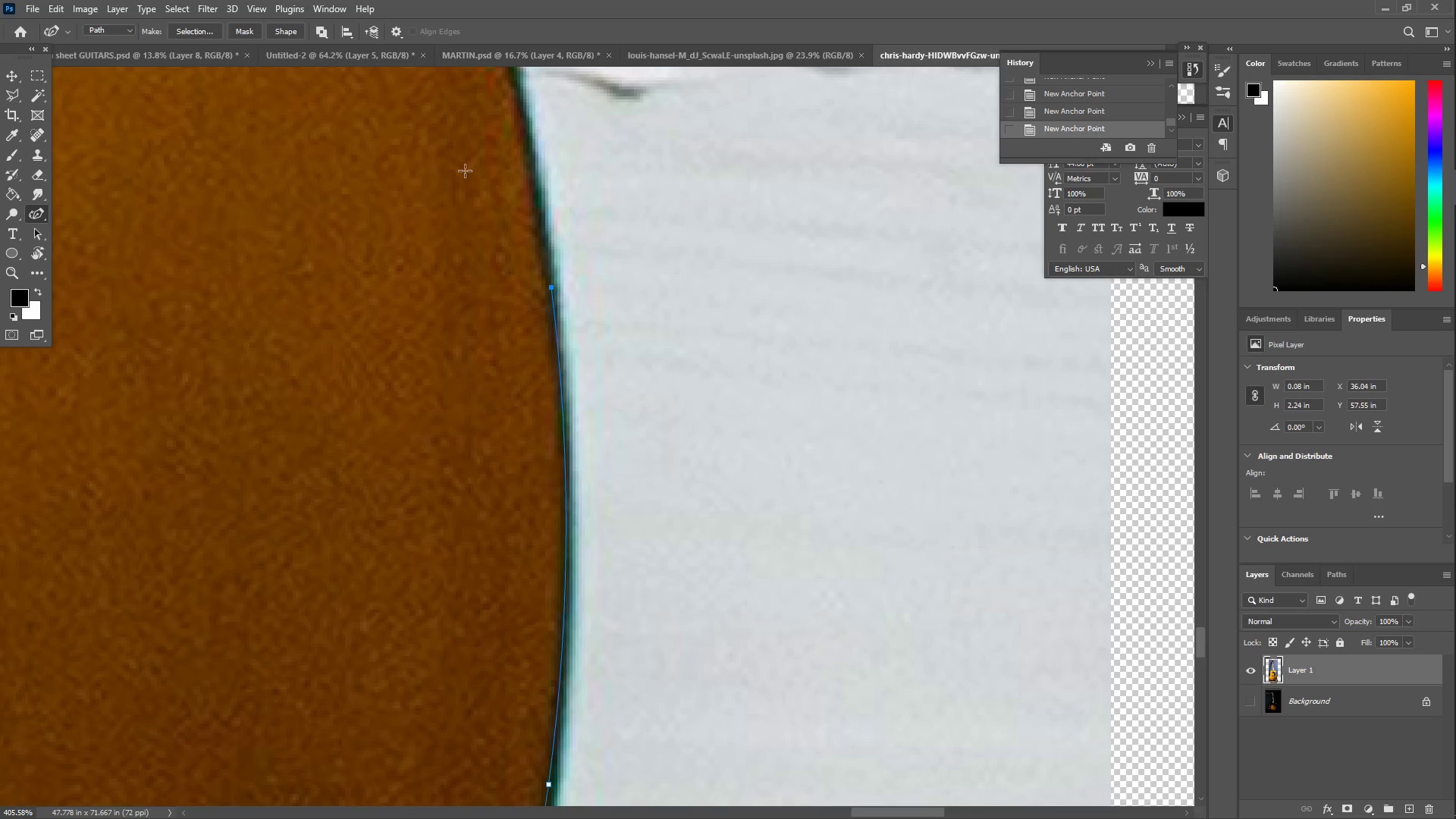 
left_click_drag(start_coordinate=[434, 183], to_coordinate=[565, 711])
 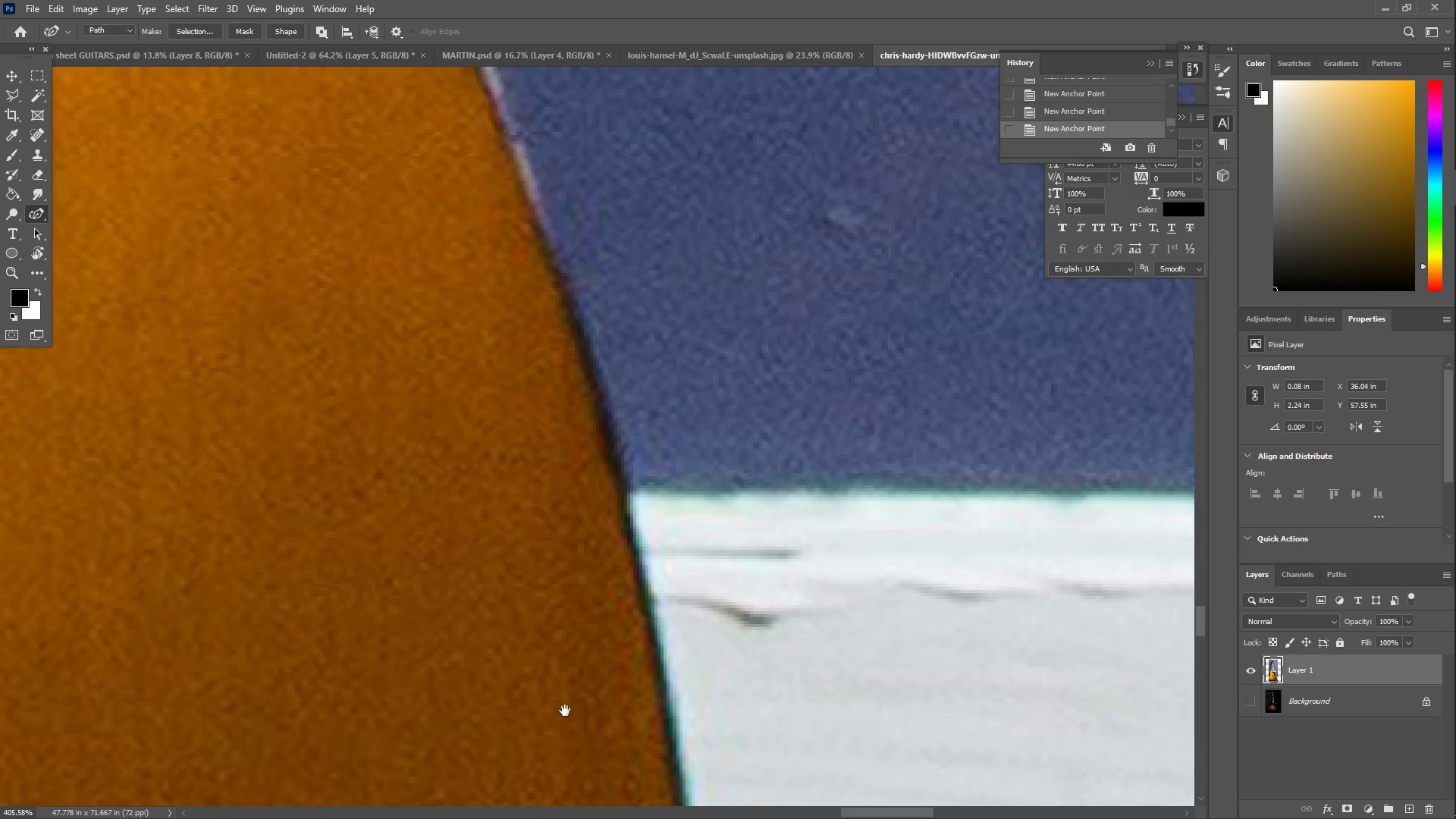 
key(Space)
 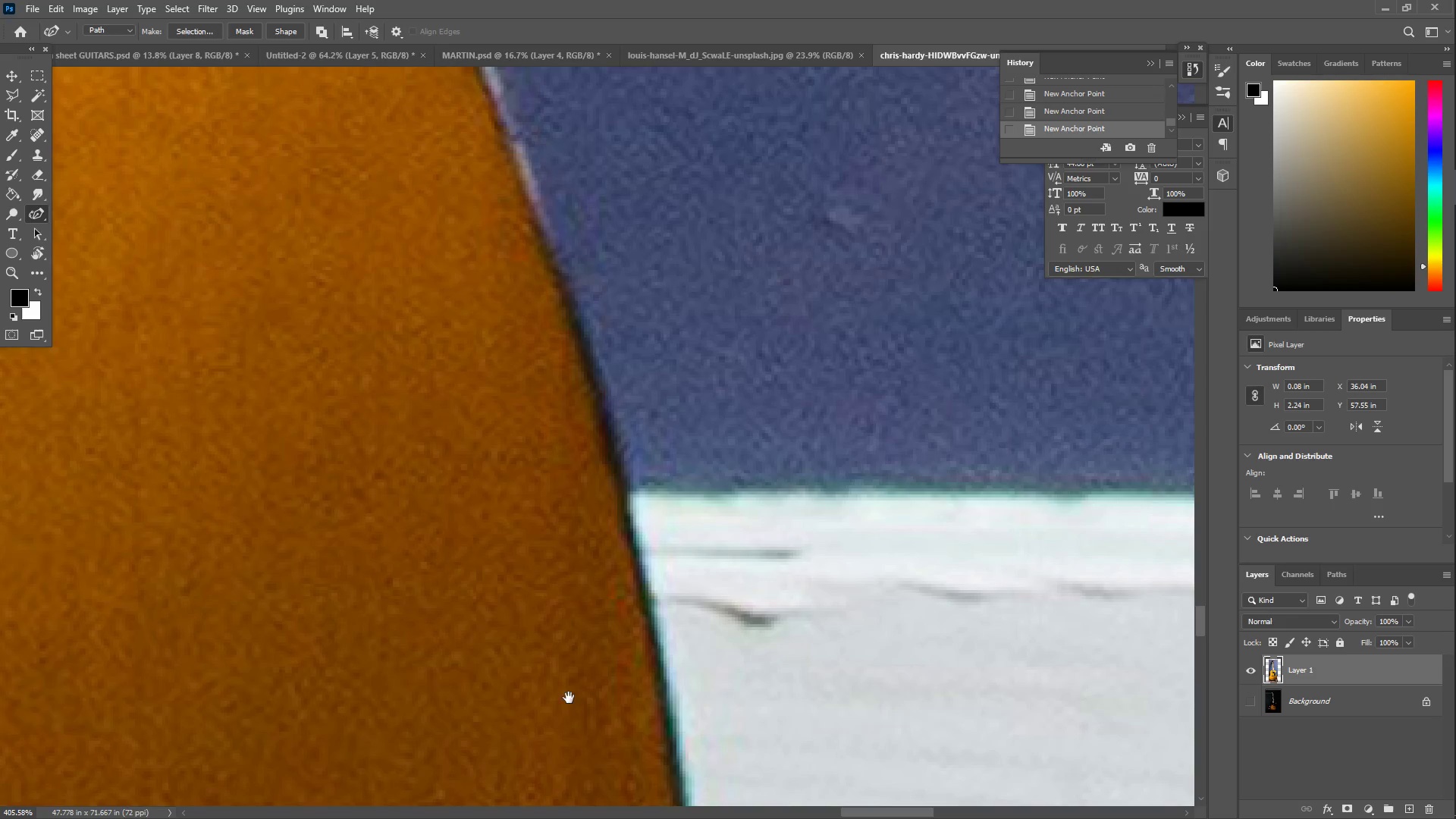 
key(Space)
 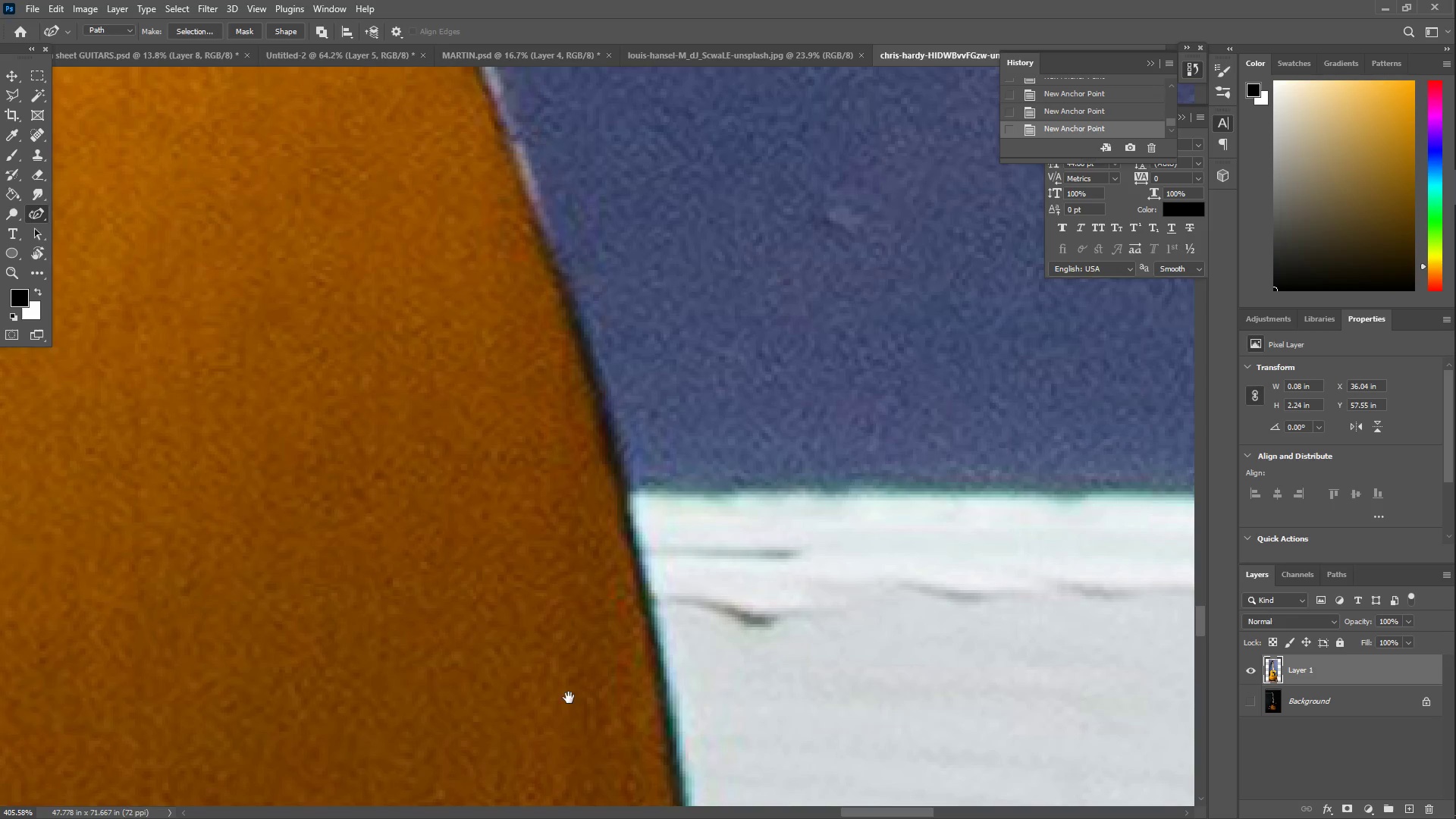 
key(Space)
 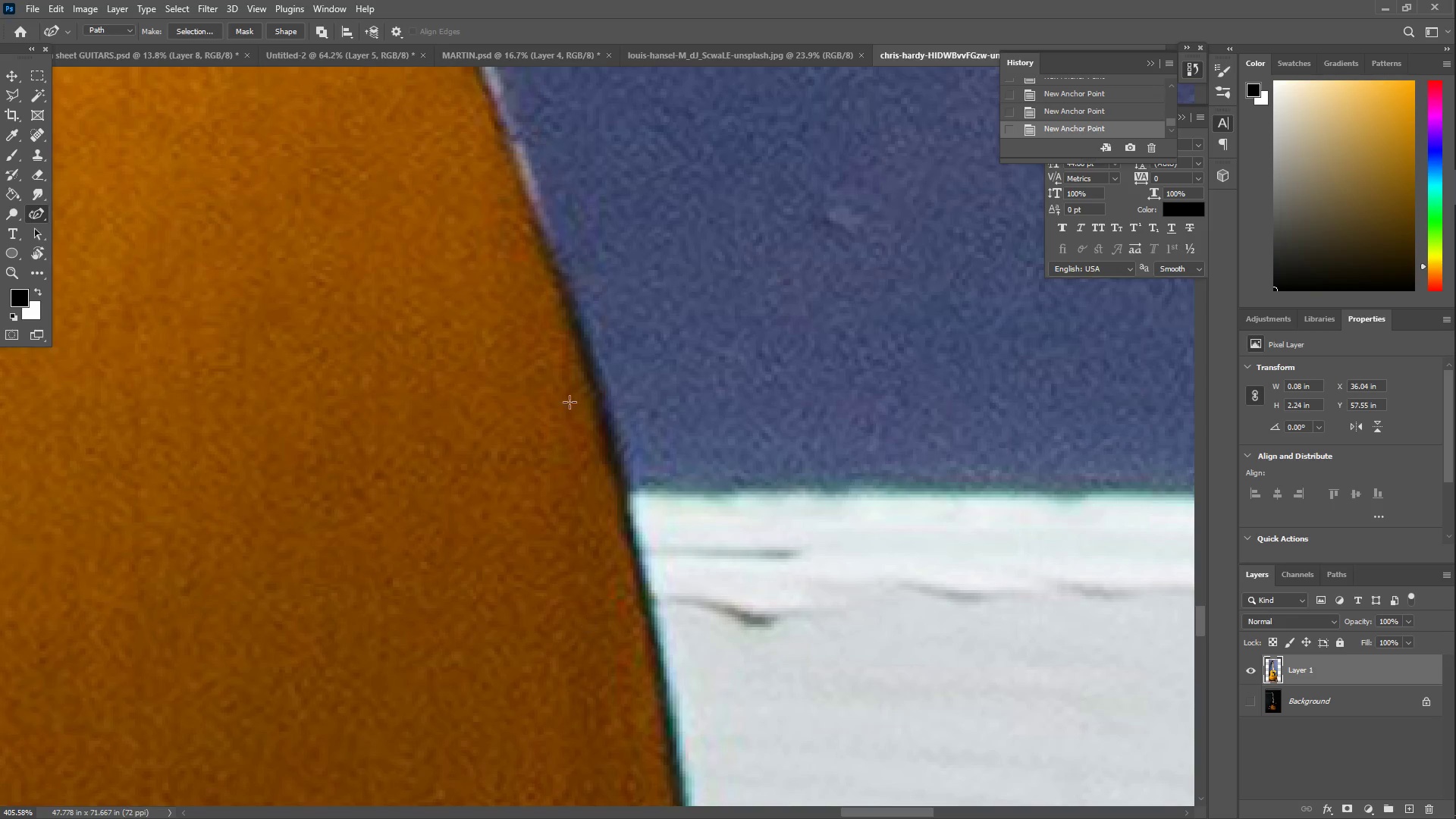 
left_click_drag(start_coordinate=[566, 356], to_coordinate=[561, 281])
 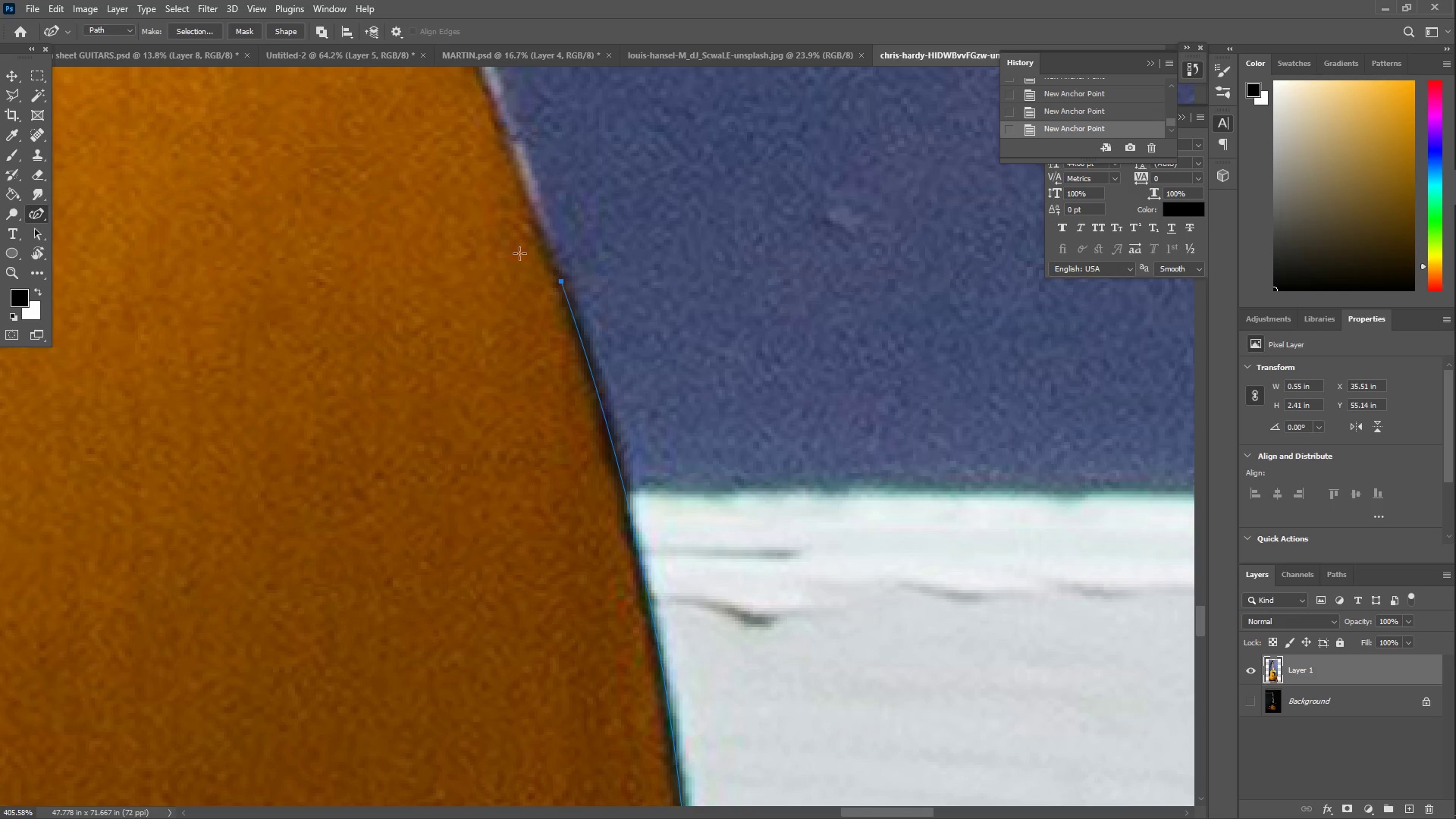 
hold_key(key=Space, duration=0.66)
 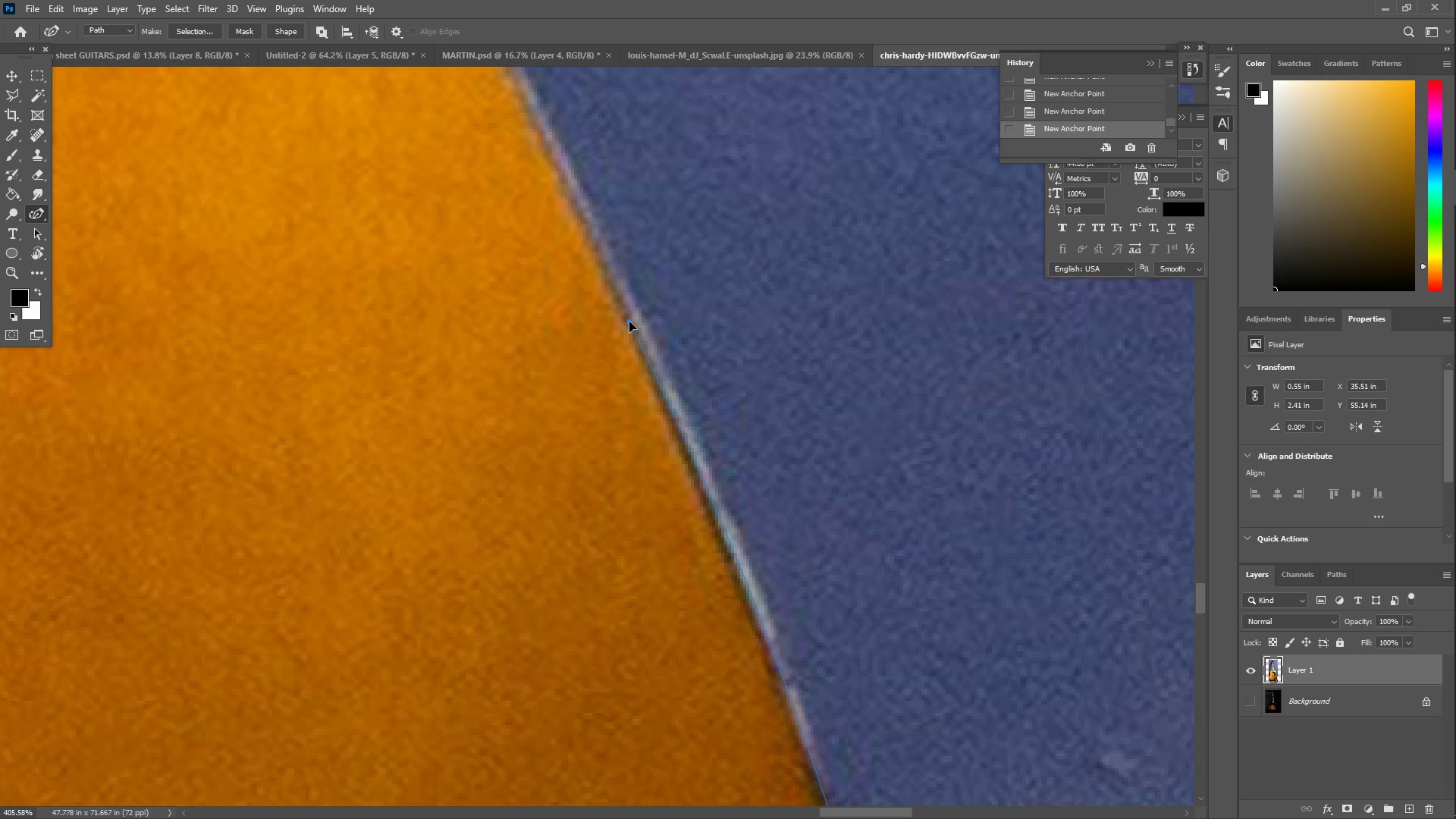 
left_click_drag(start_coordinate=[353, 234], to_coordinate=[626, 778])
 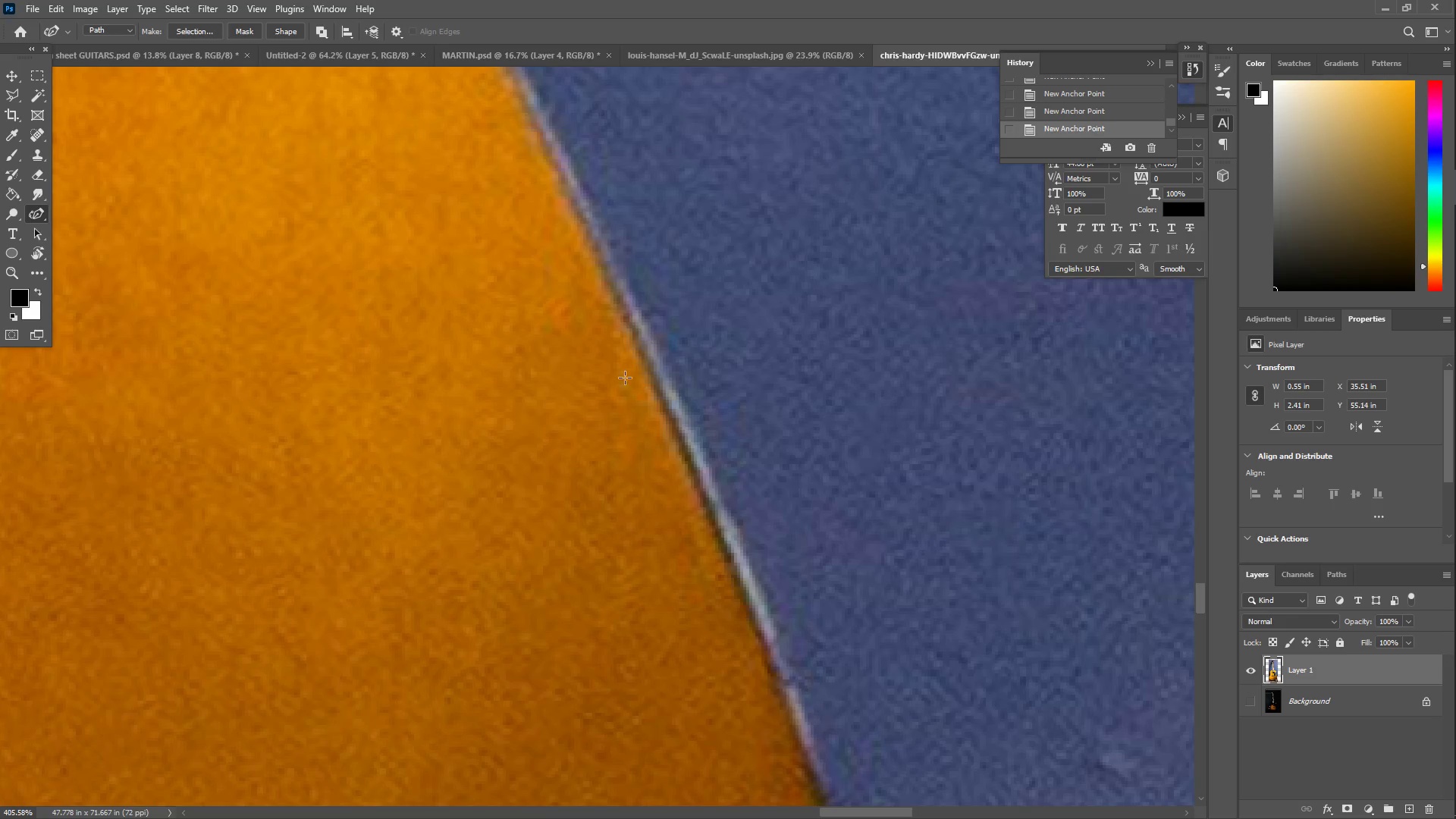 
left_click_drag(start_coordinate=[625, 369], to_coordinate=[629, 321])
 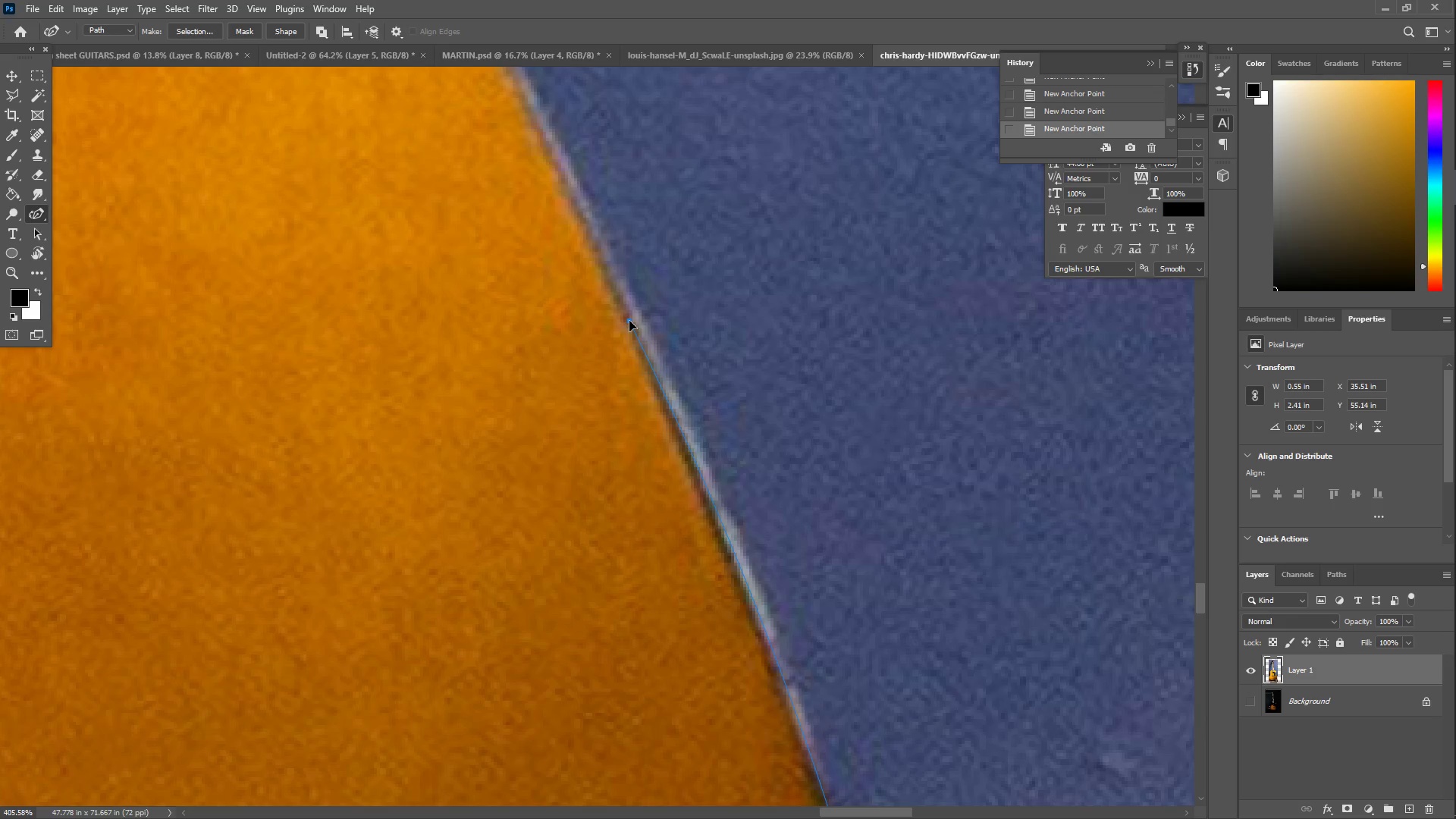 
hold_key(key=Space, duration=0.53)
 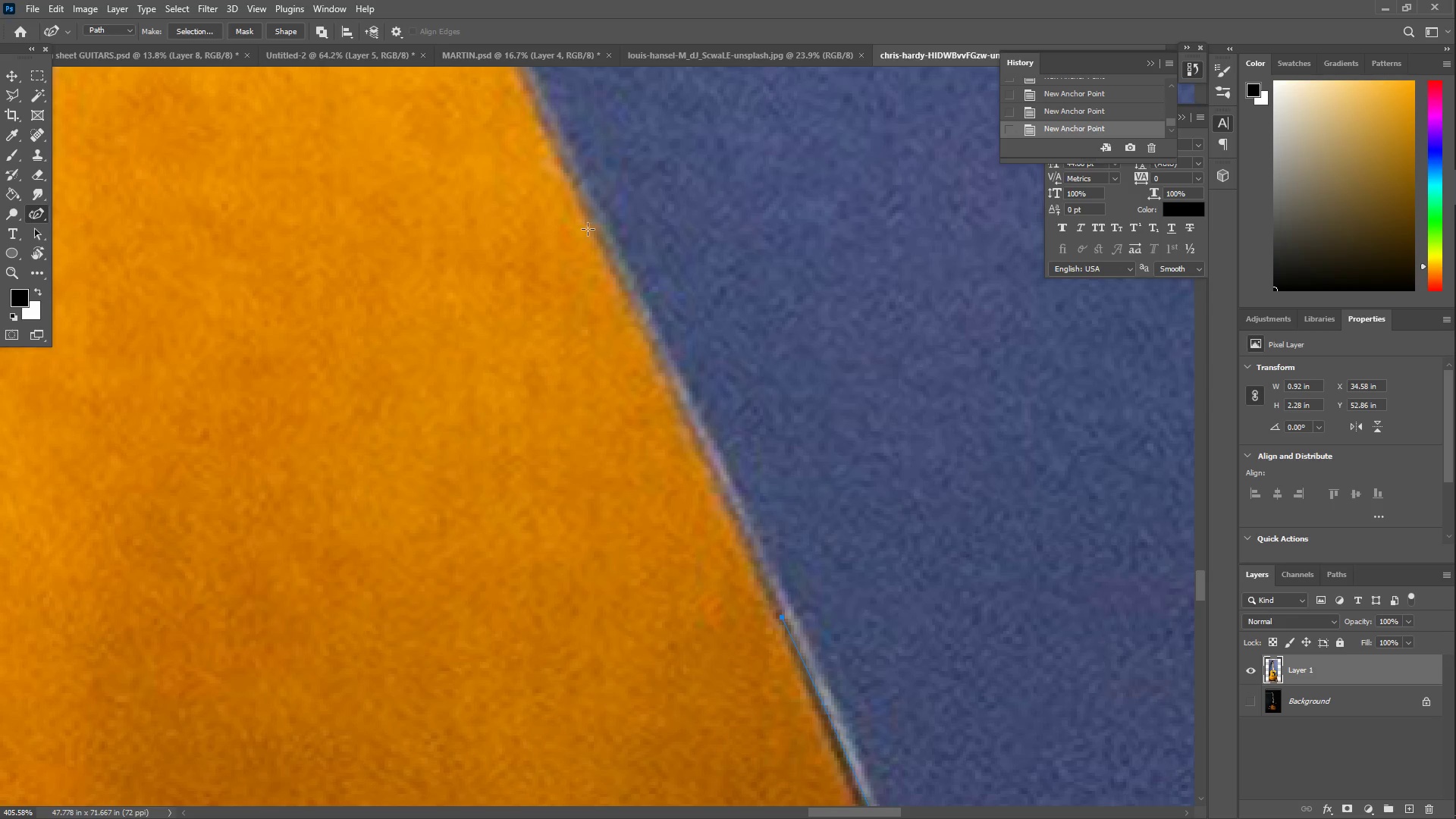 
left_click_drag(start_coordinate=[460, 340], to_coordinate=[612, 636])
 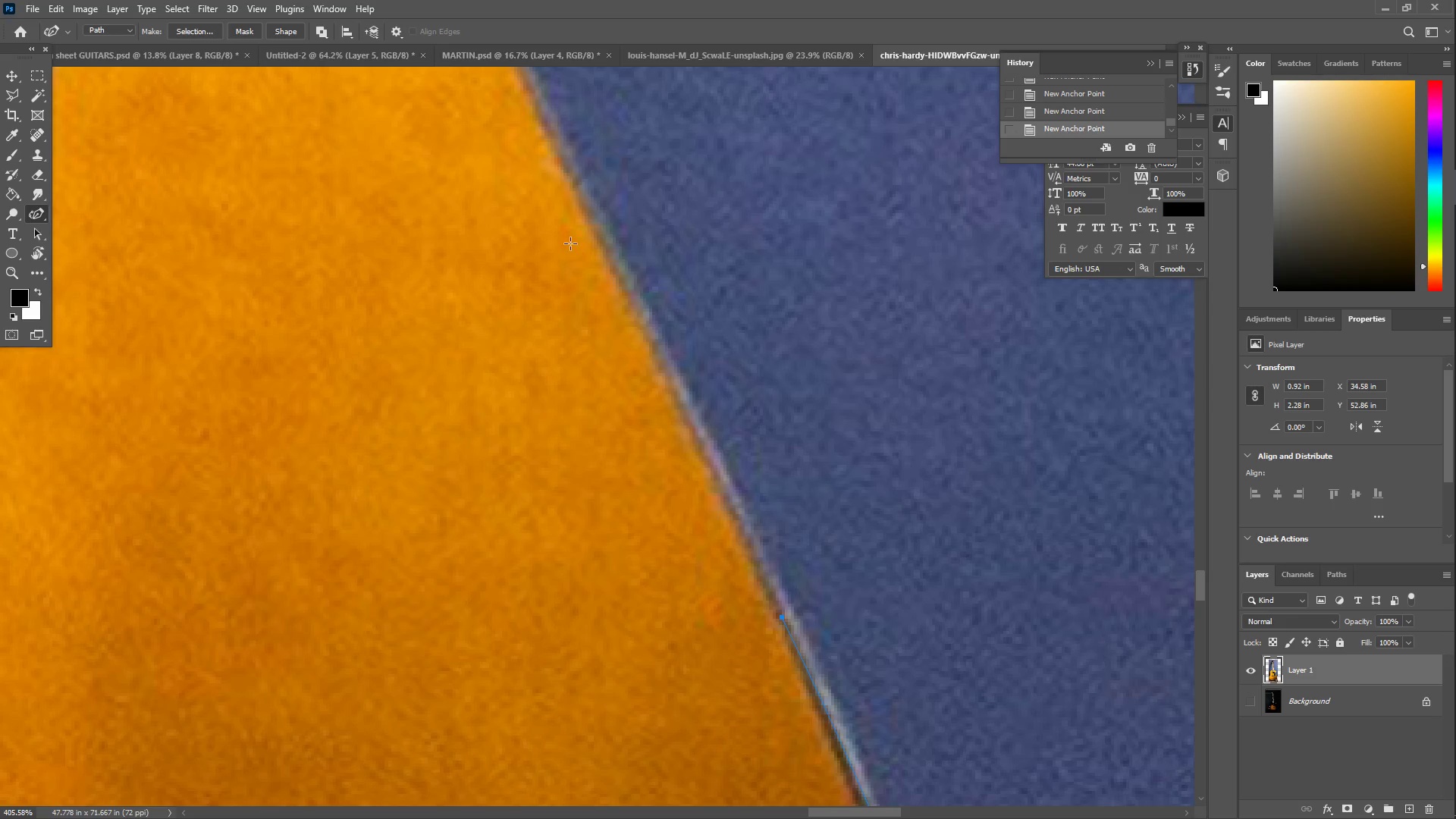 
left_click_drag(start_coordinate=[592, 221], to_coordinate=[584, 206])
 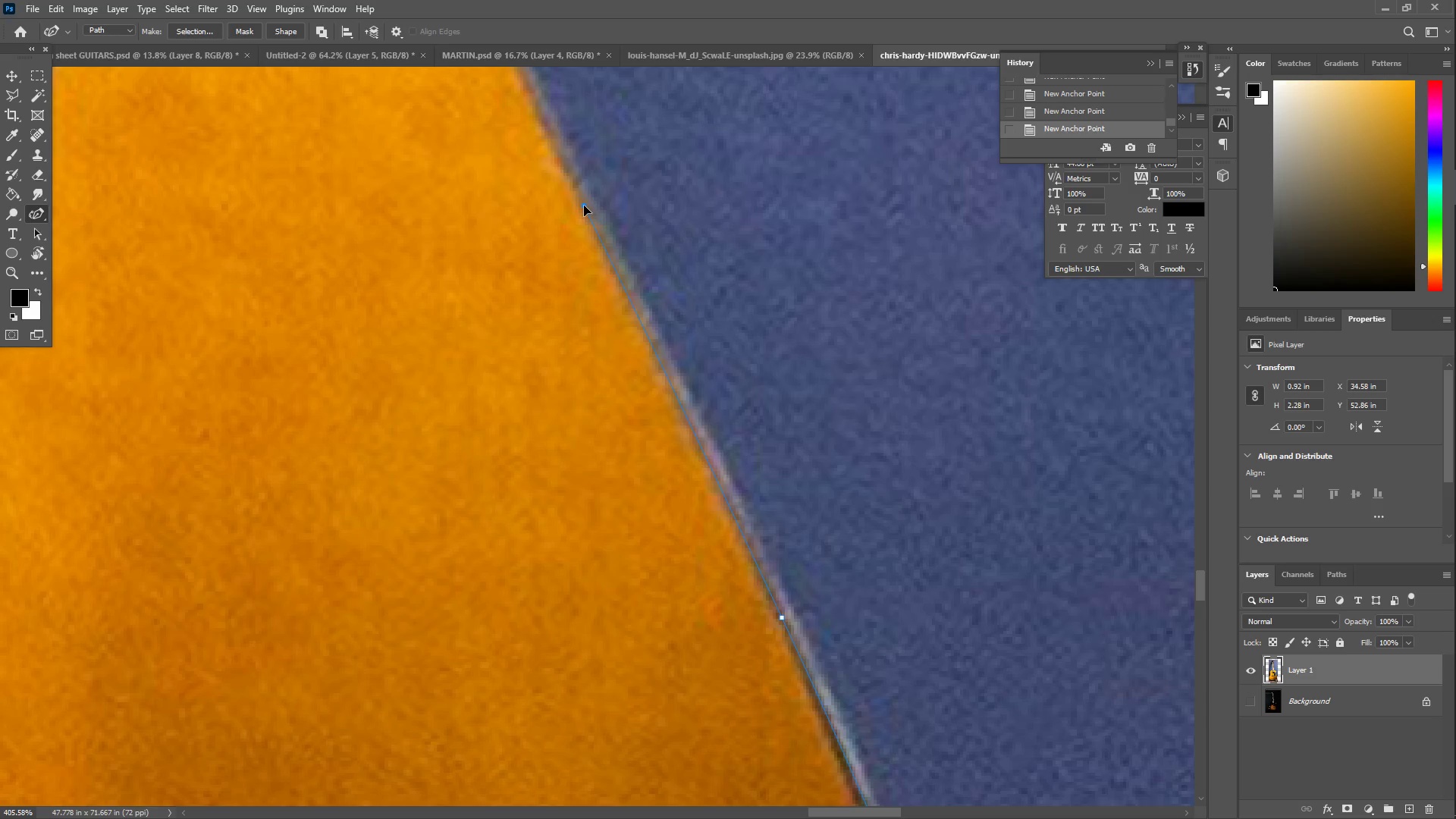 
hold_key(key=Space, duration=0.64)
 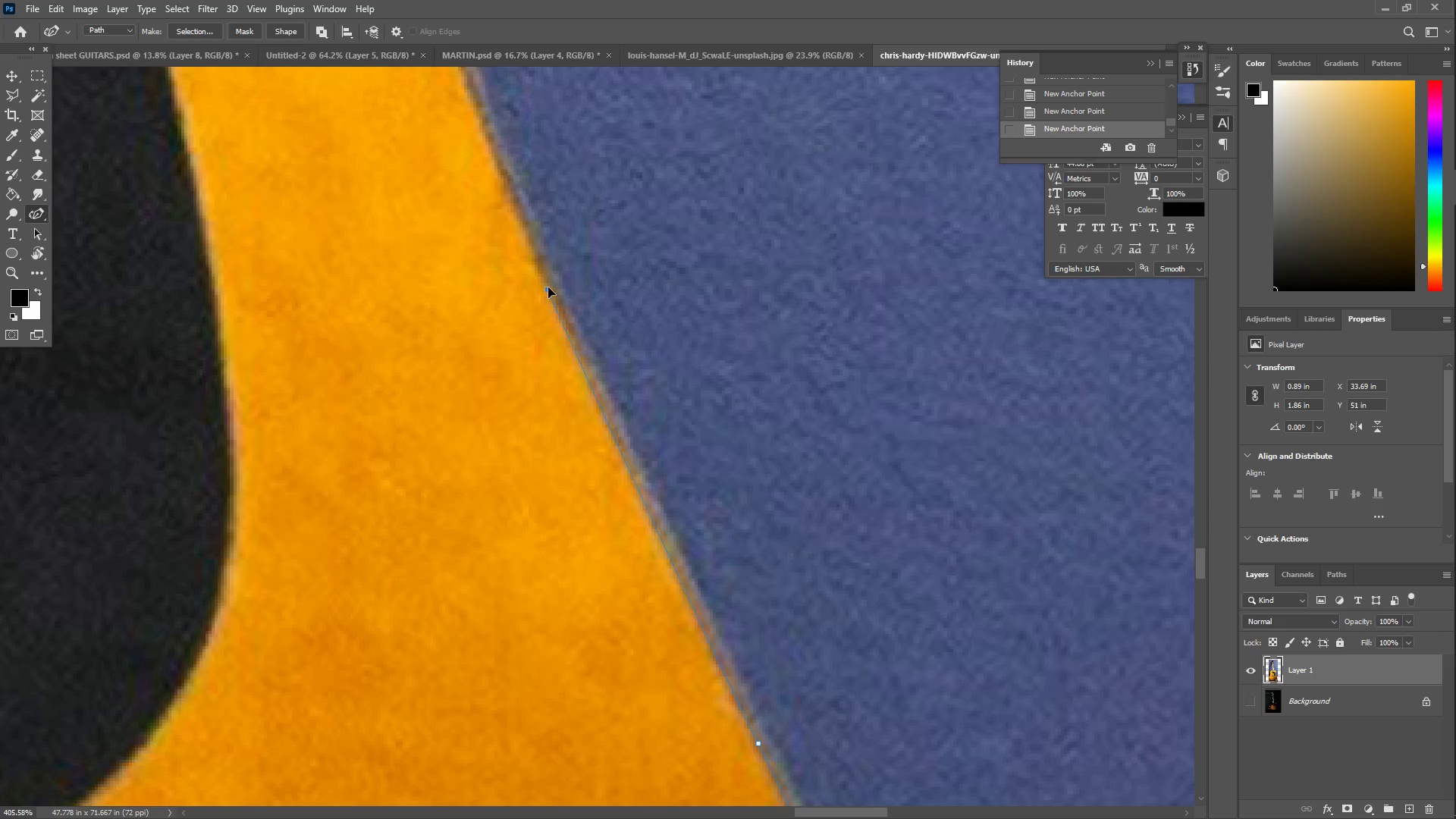 
left_click_drag(start_coordinate=[461, 165], to_coordinate=[635, 703])
 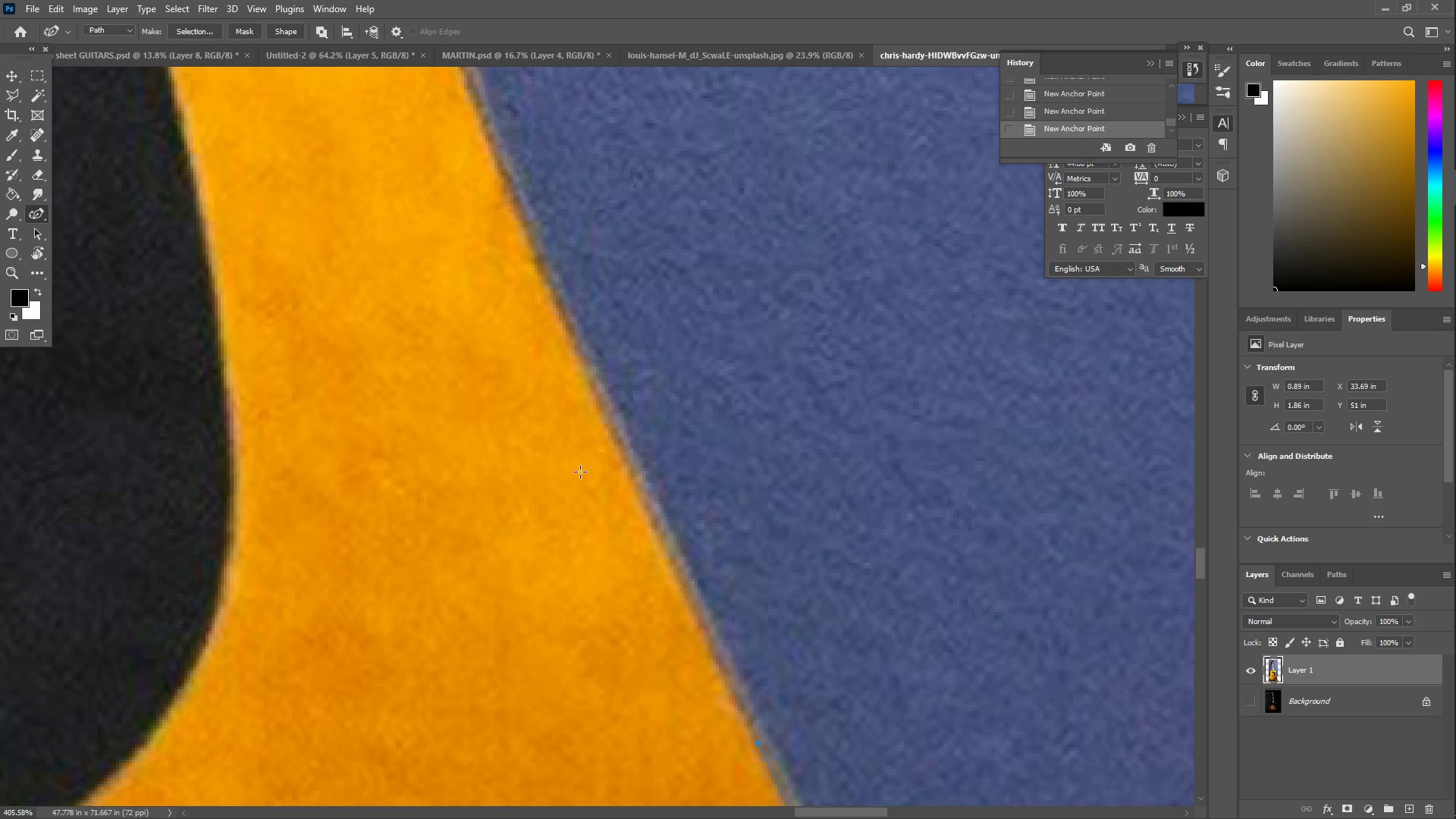 
left_click_drag(start_coordinate=[548, 375], to_coordinate=[550, 284])
 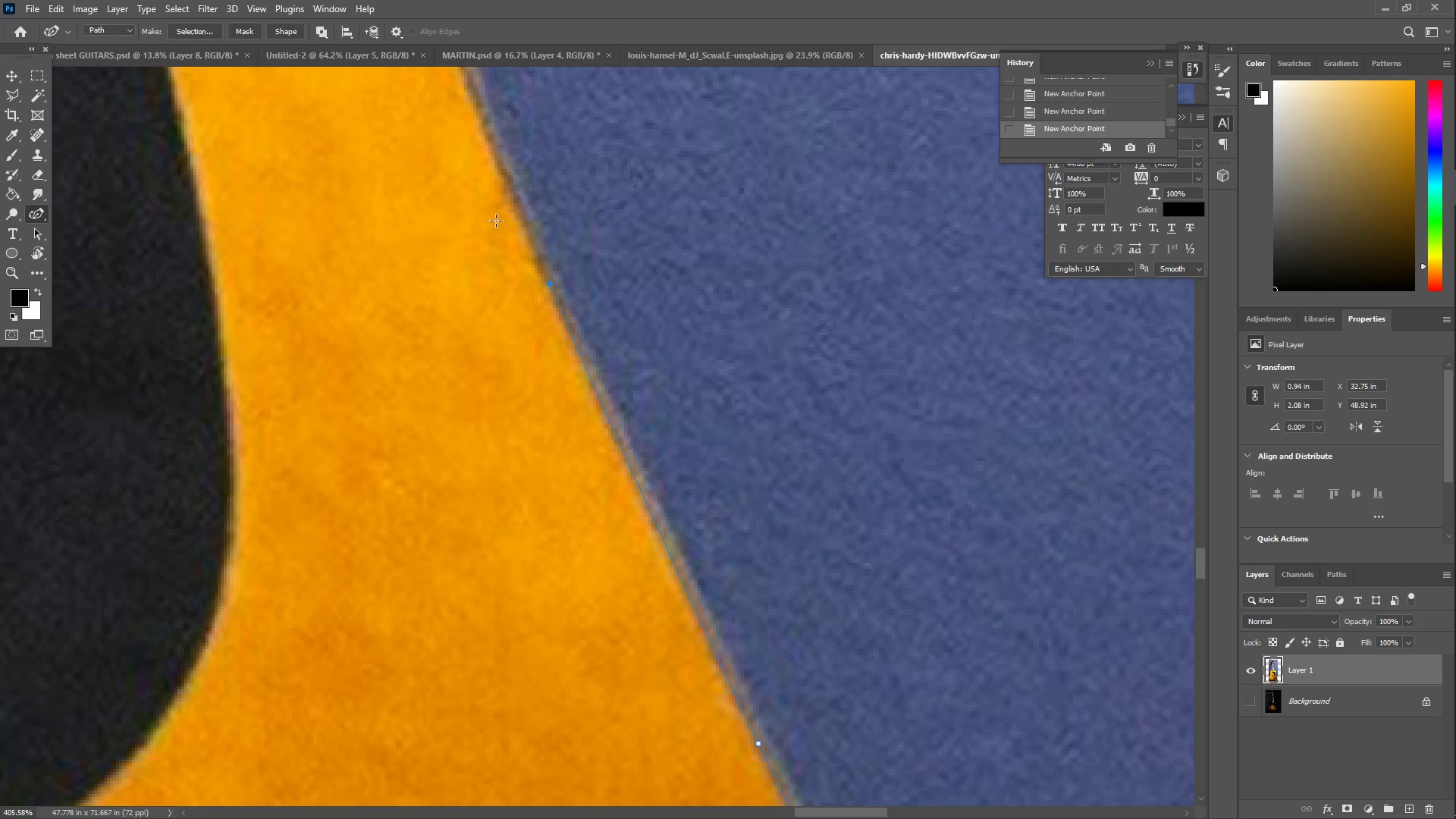 
hold_key(key=Space, duration=0.62)
 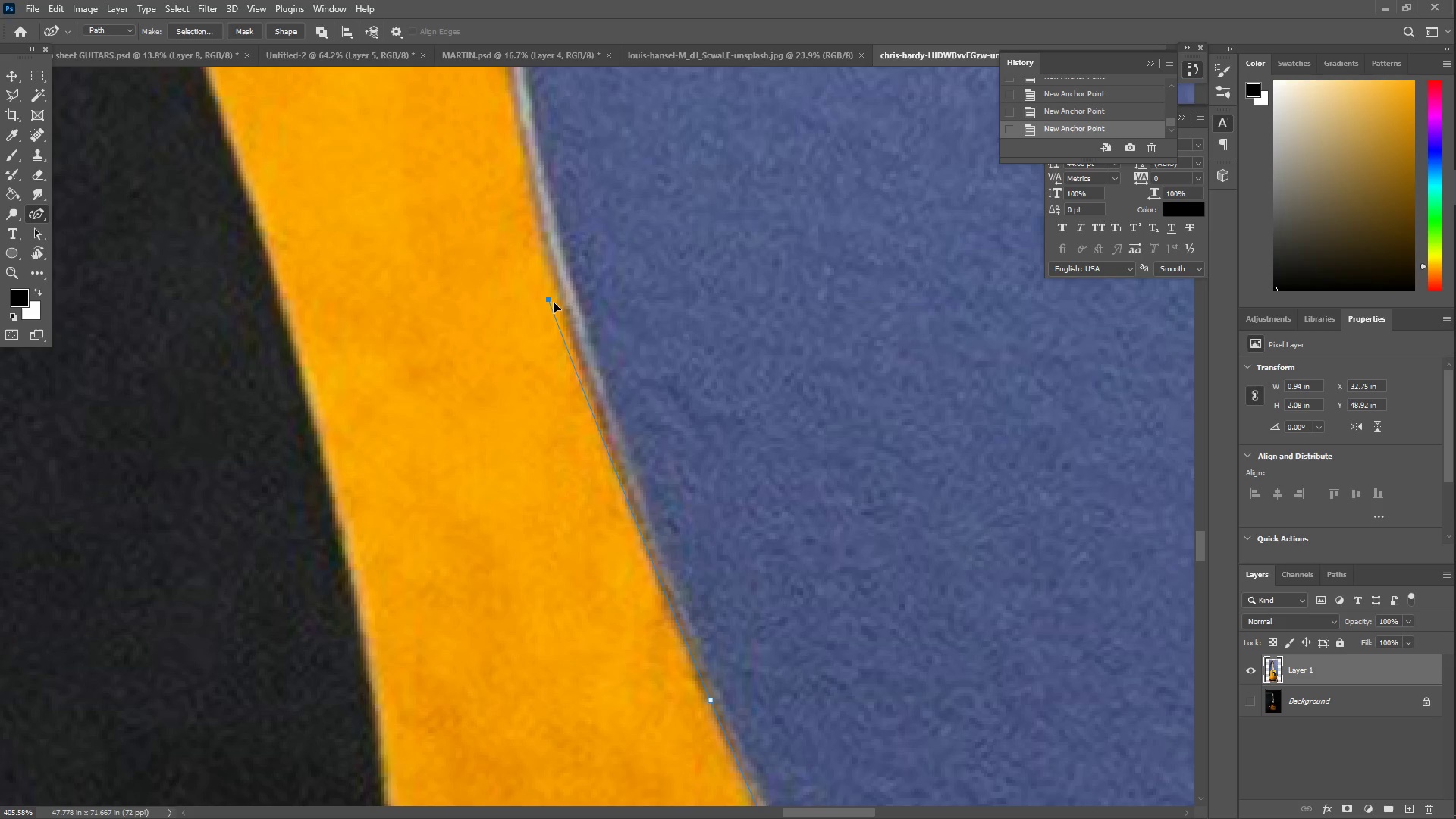 
left_click_drag(start_coordinate=[442, 271], to_coordinate=[603, 688])
 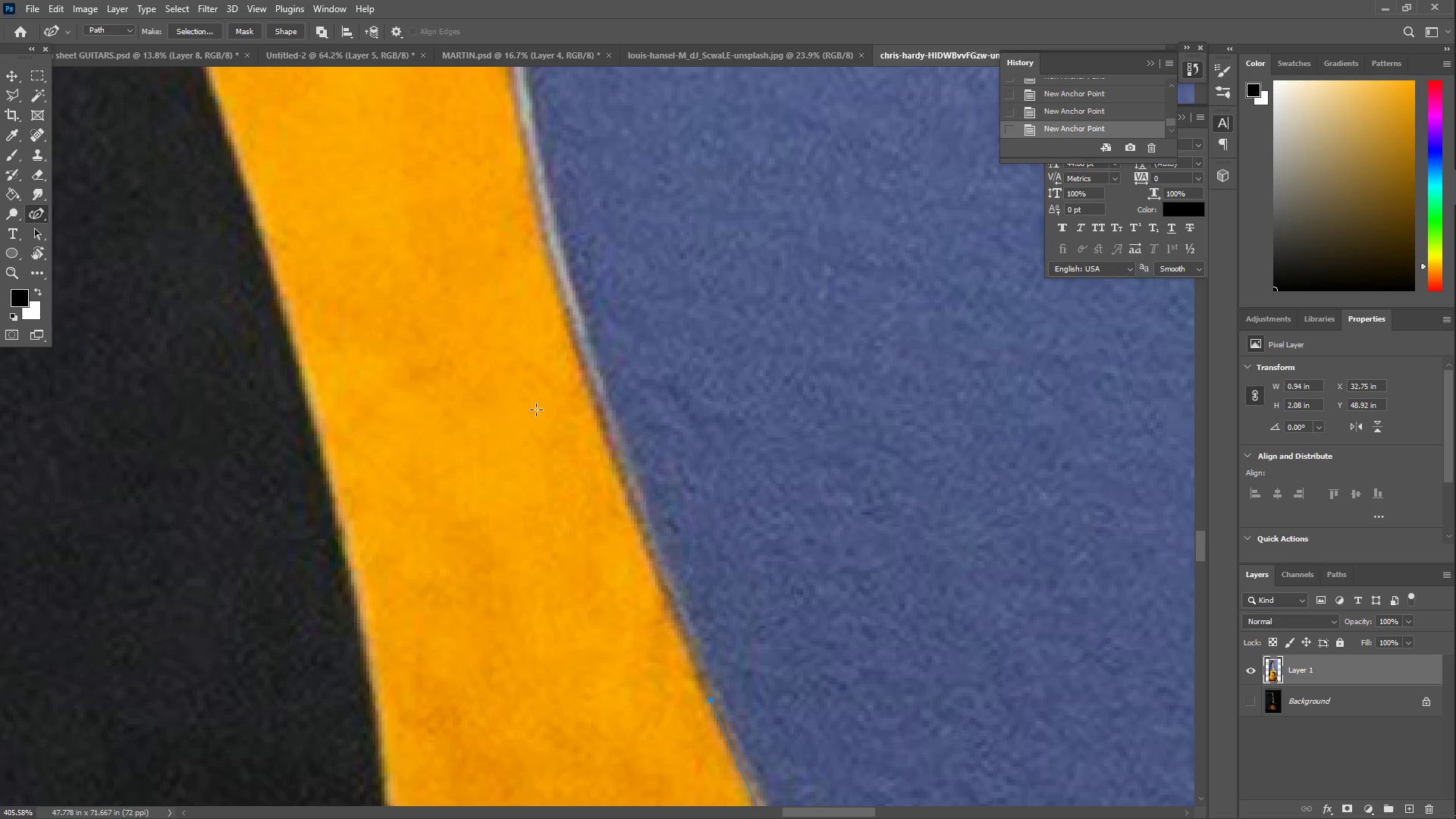 
left_click_drag(start_coordinate=[532, 329], to_coordinate=[573, 344])
 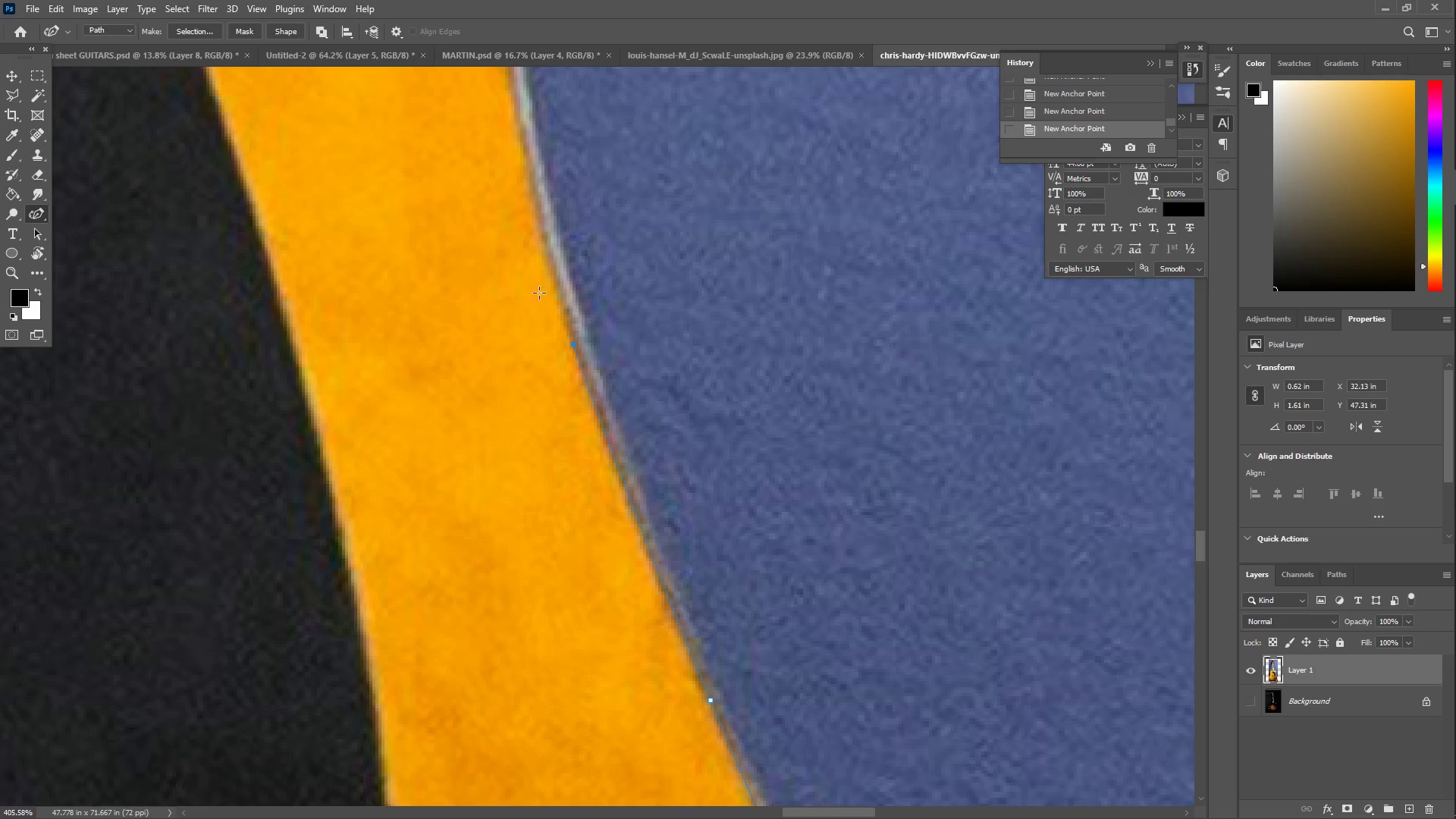 
hold_key(key=Space, duration=0.66)
 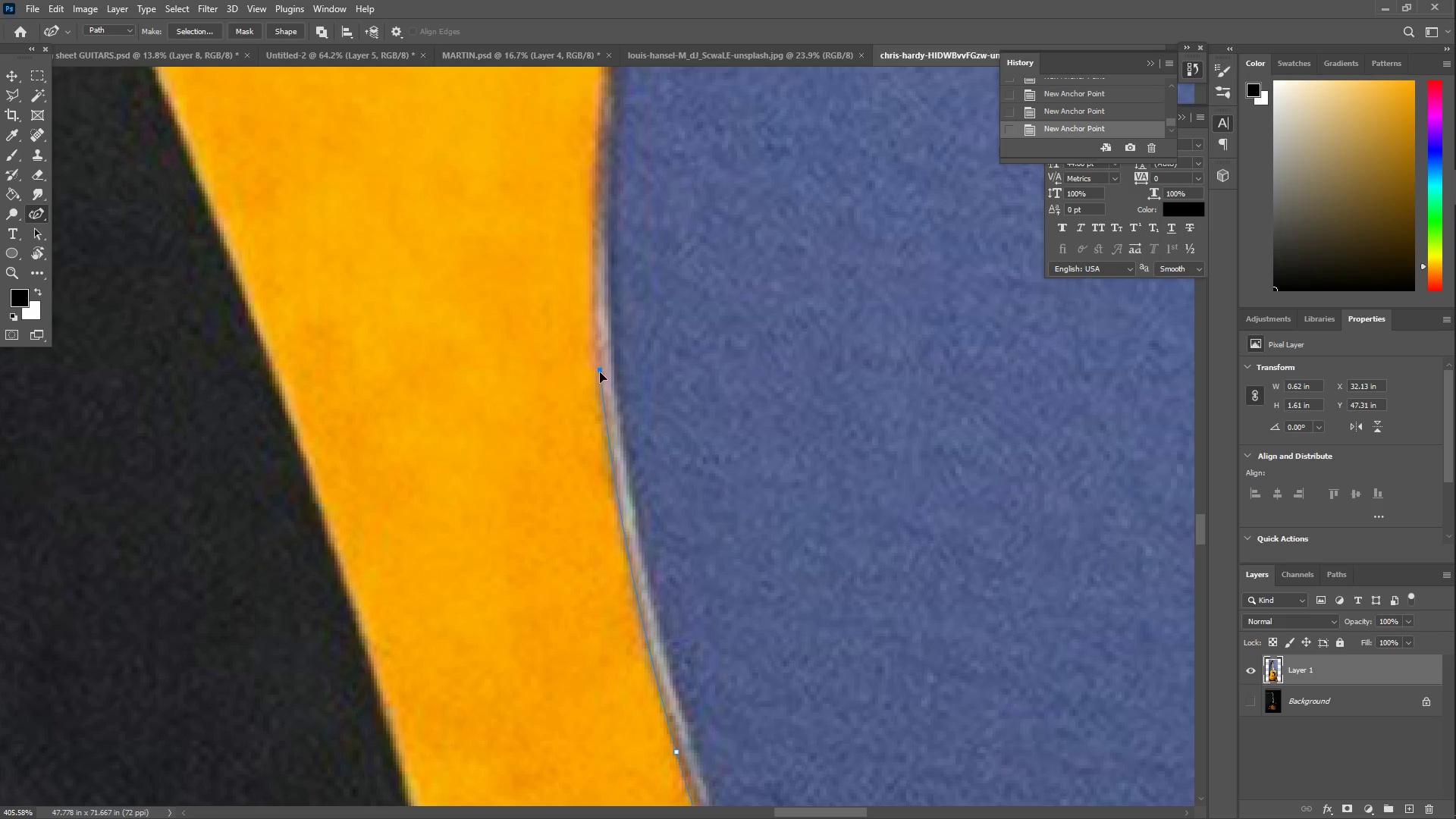 
left_click_drag(start_coordinate=[482, 240], to_coordinate=[585, 648])
 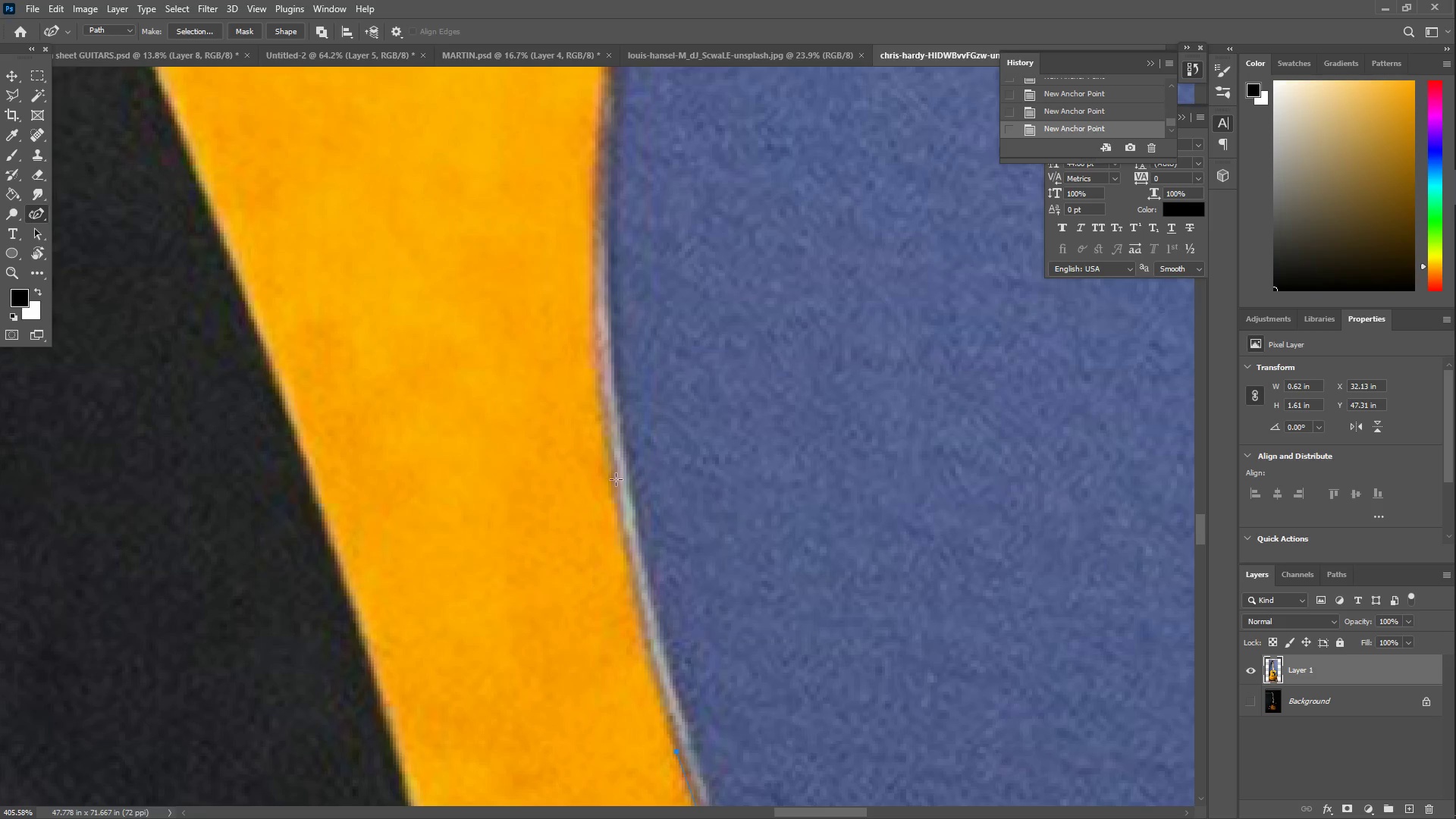 
left_click_drag(start_coordinate=[613, 402], to_coordinate=[601, 374])
 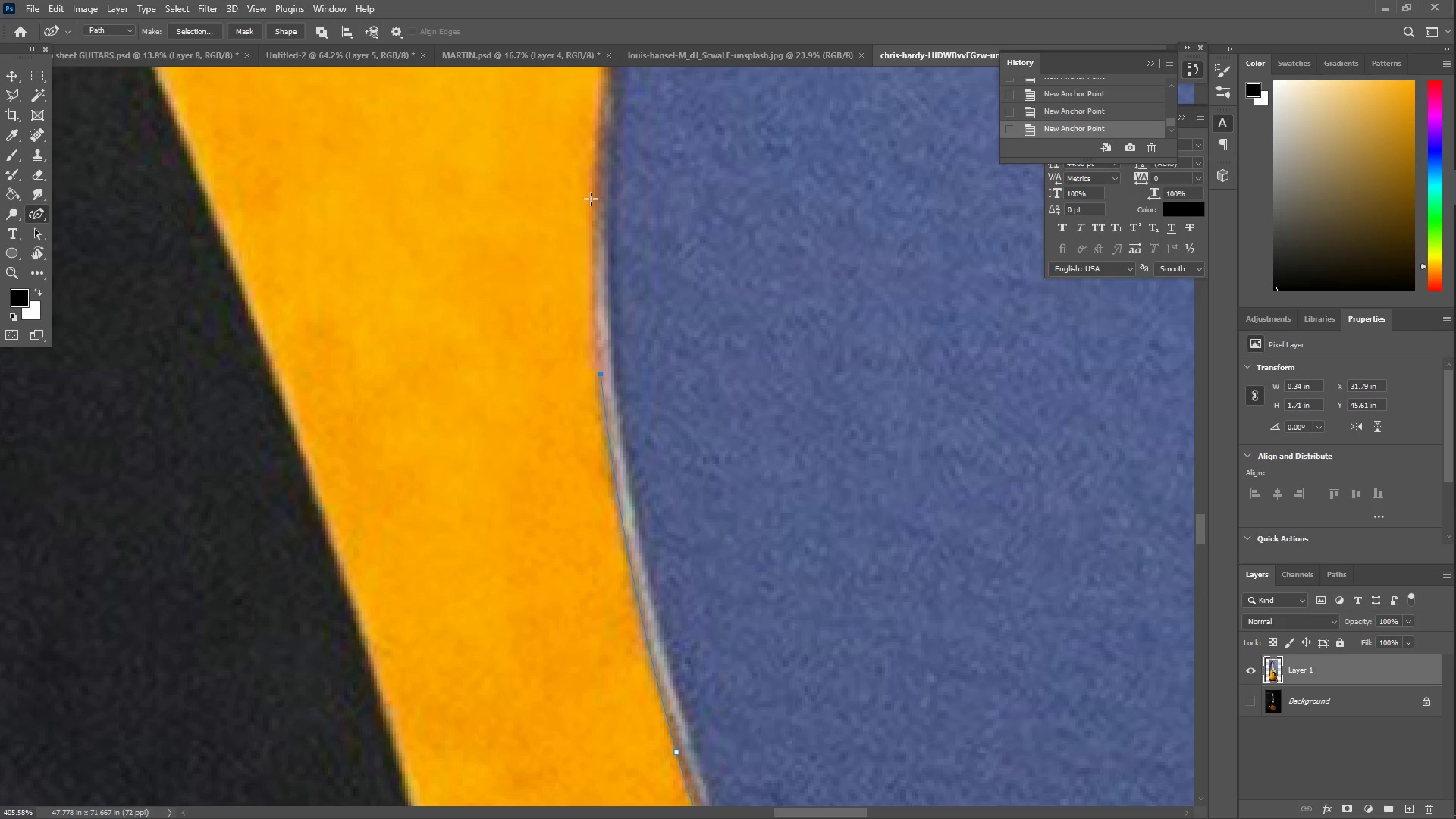 
left_click_drag(start_coordinate=[598, 186], to_coordinate=[598, 158])
 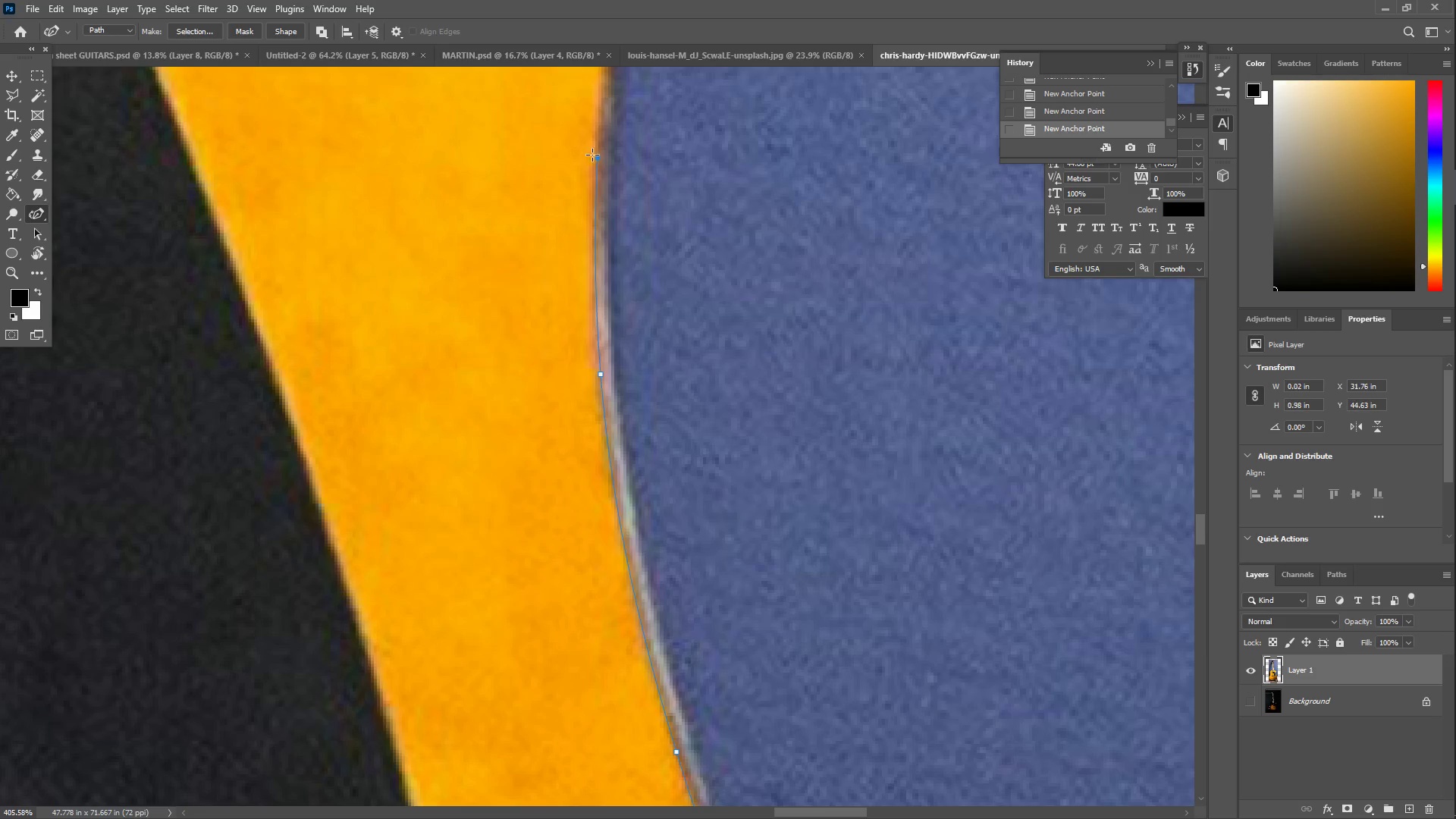 
hold_key(key=Space, duration=0.69)
 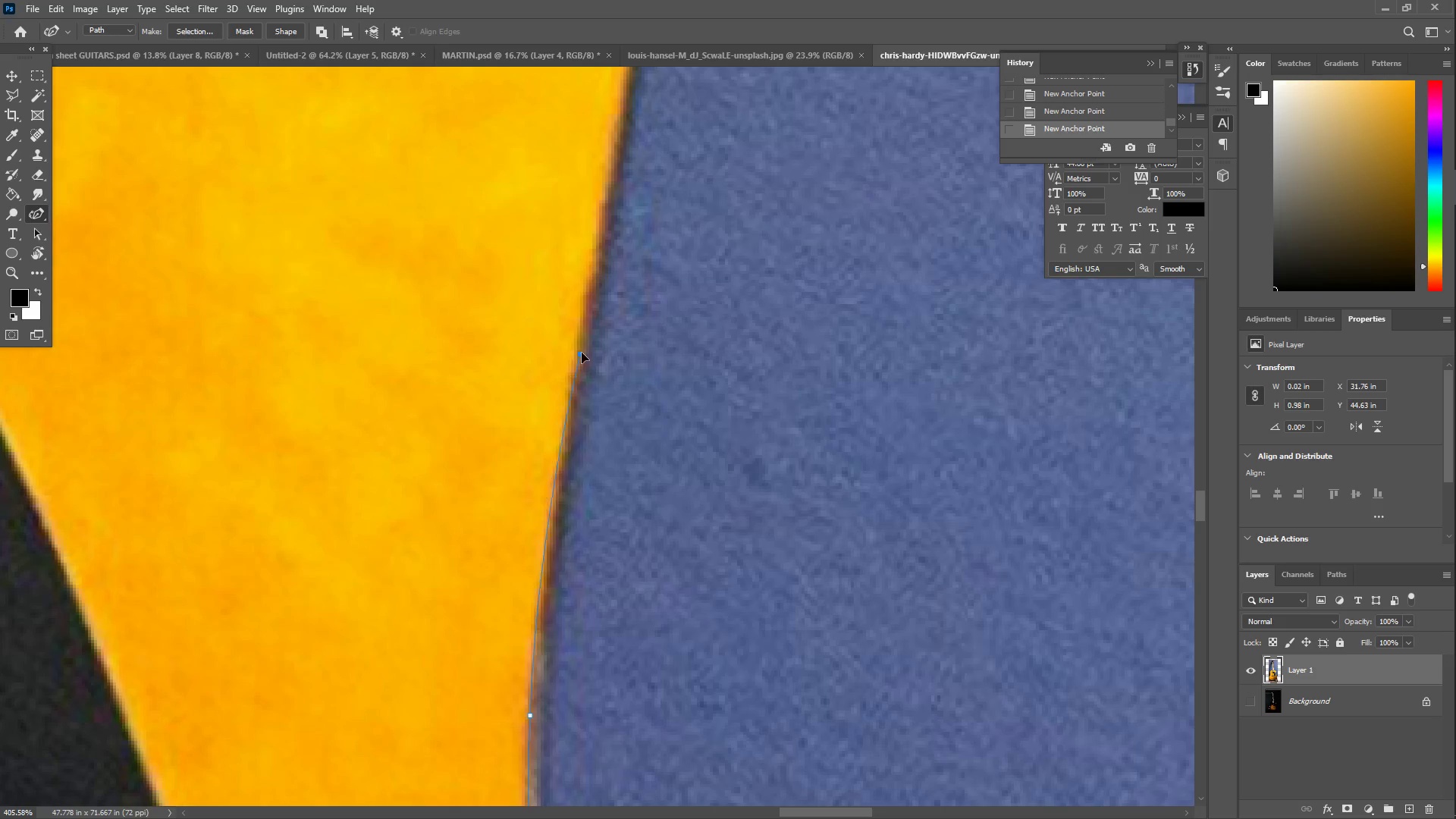 
left_click_drag(start_coordinate=[508, 180], to_coordinate=[440, 720])
 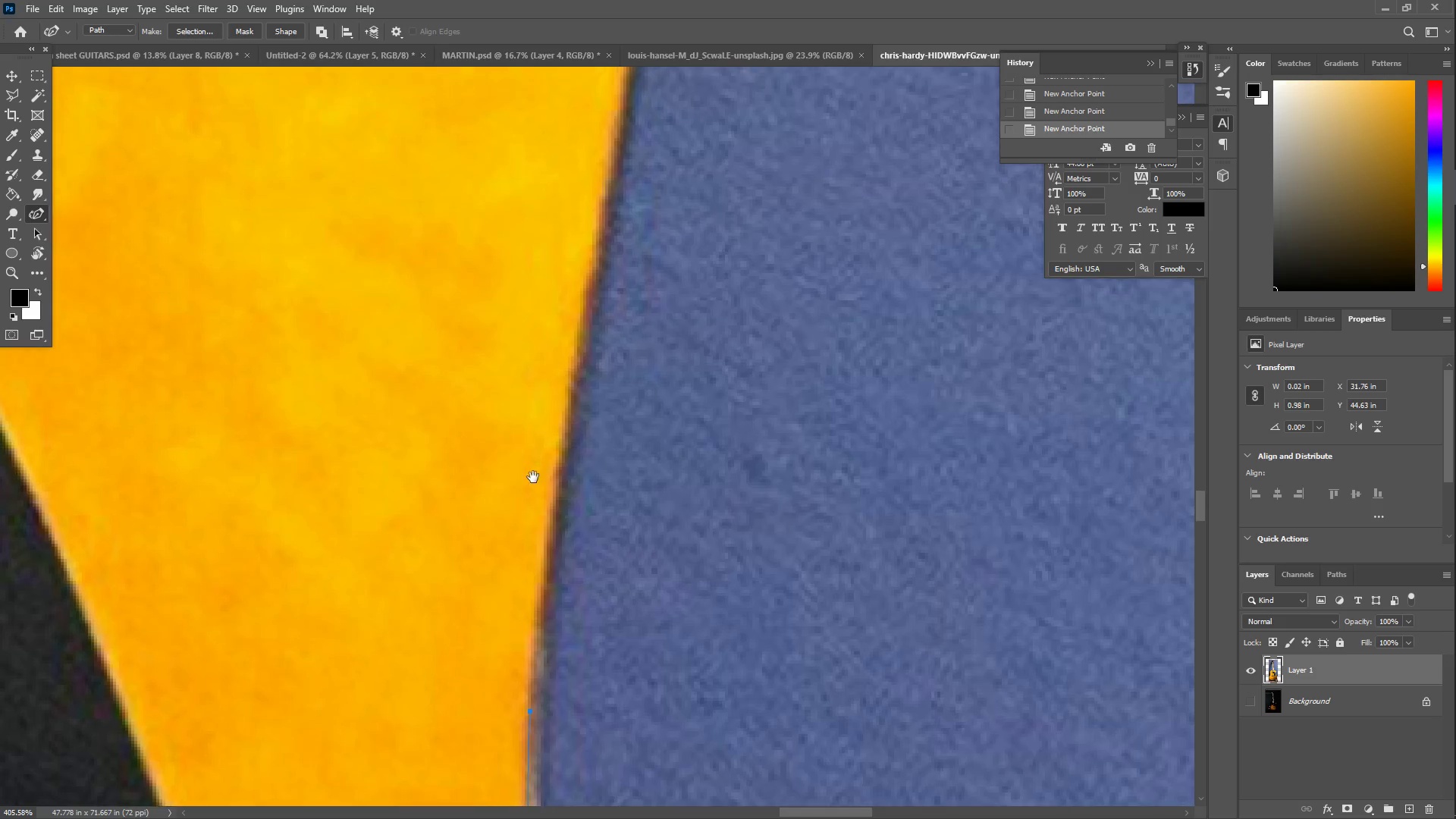 
left_click_drag(start_coordinate=[547, 428], to_coordinate=[584, 327])
 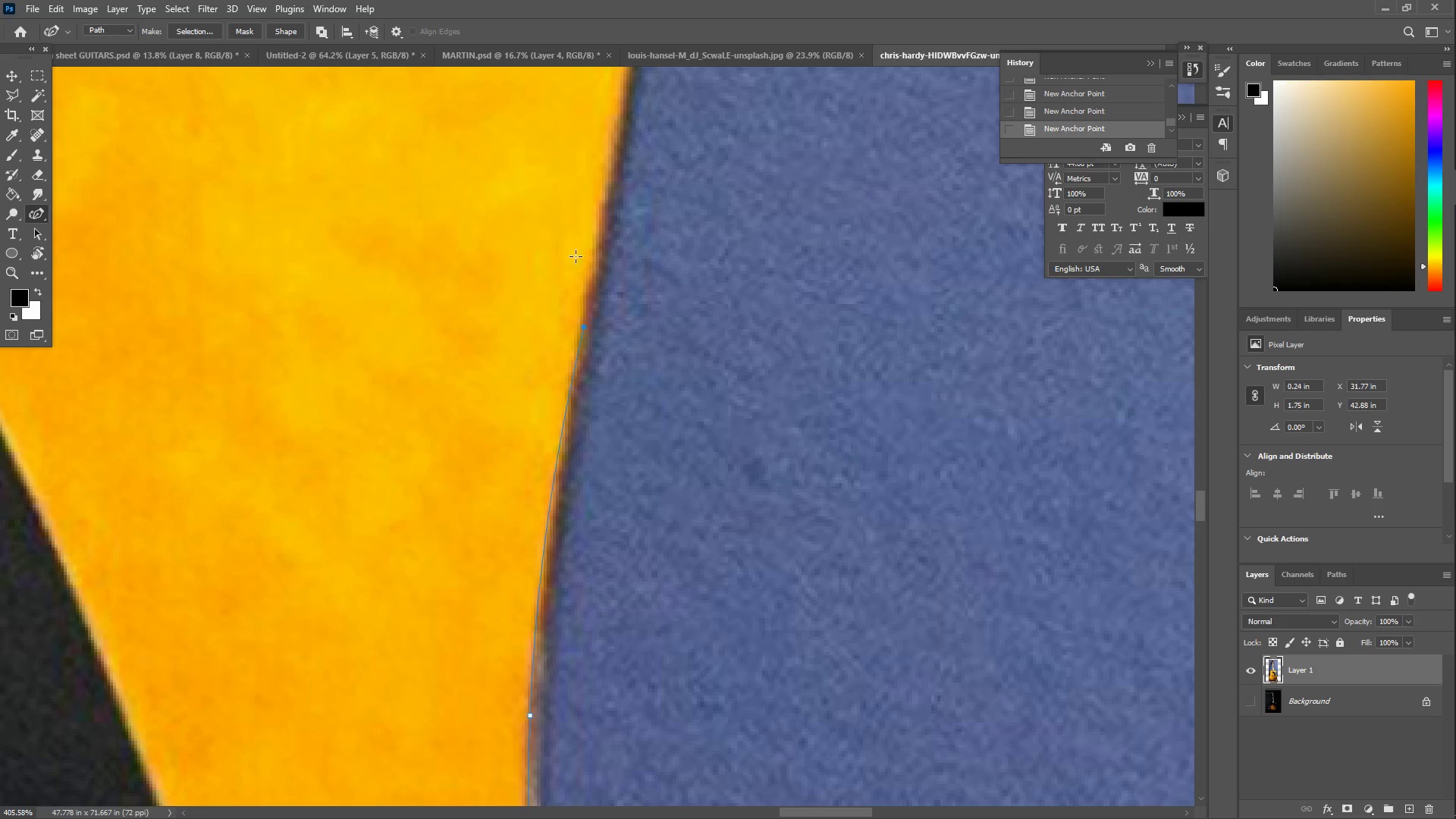 
hold_key(key=Space, duration=0.62)
 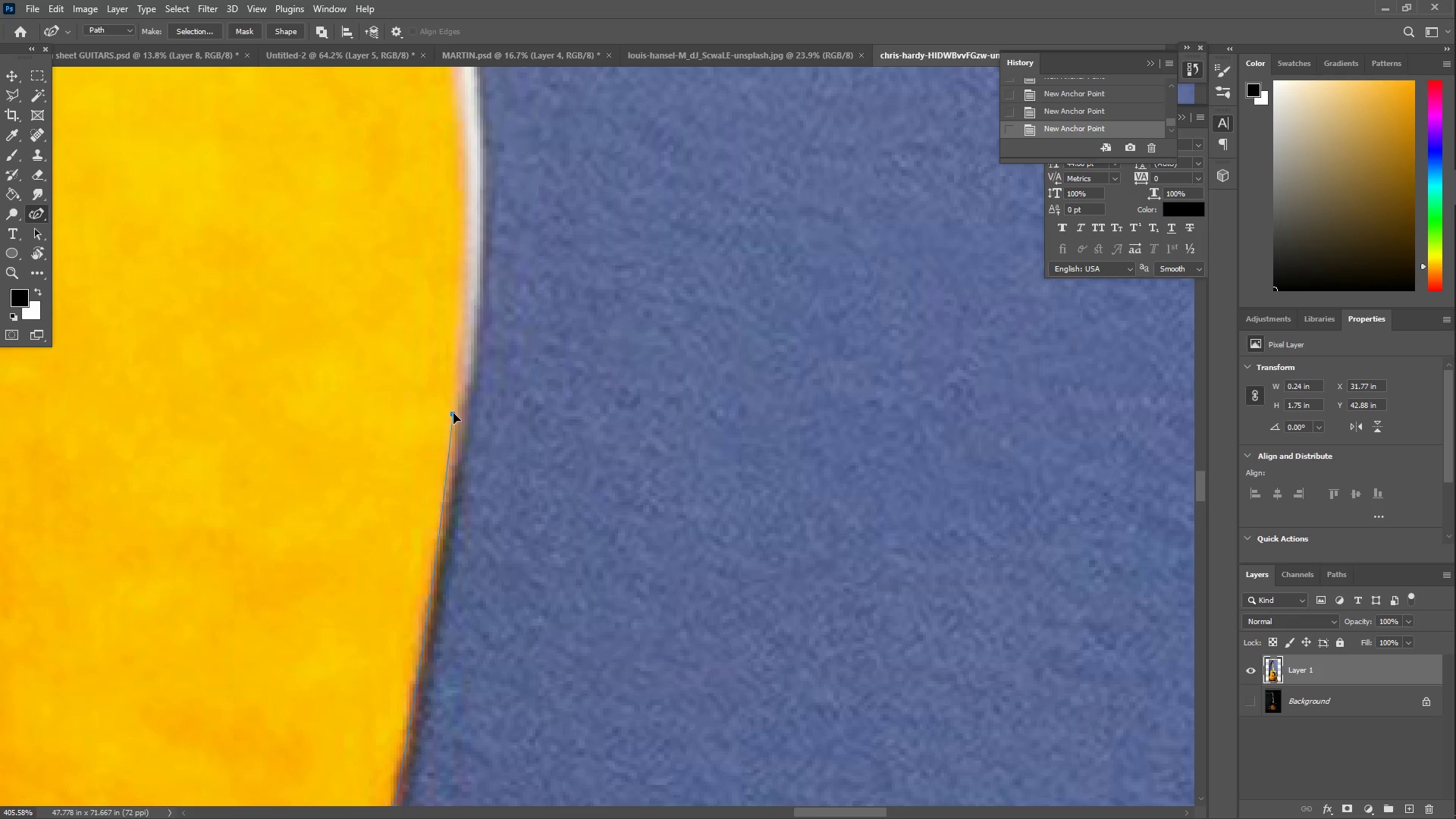 
left_click_drag(start_coordinate=[543, 265], to_coordinate=[356, 711])
 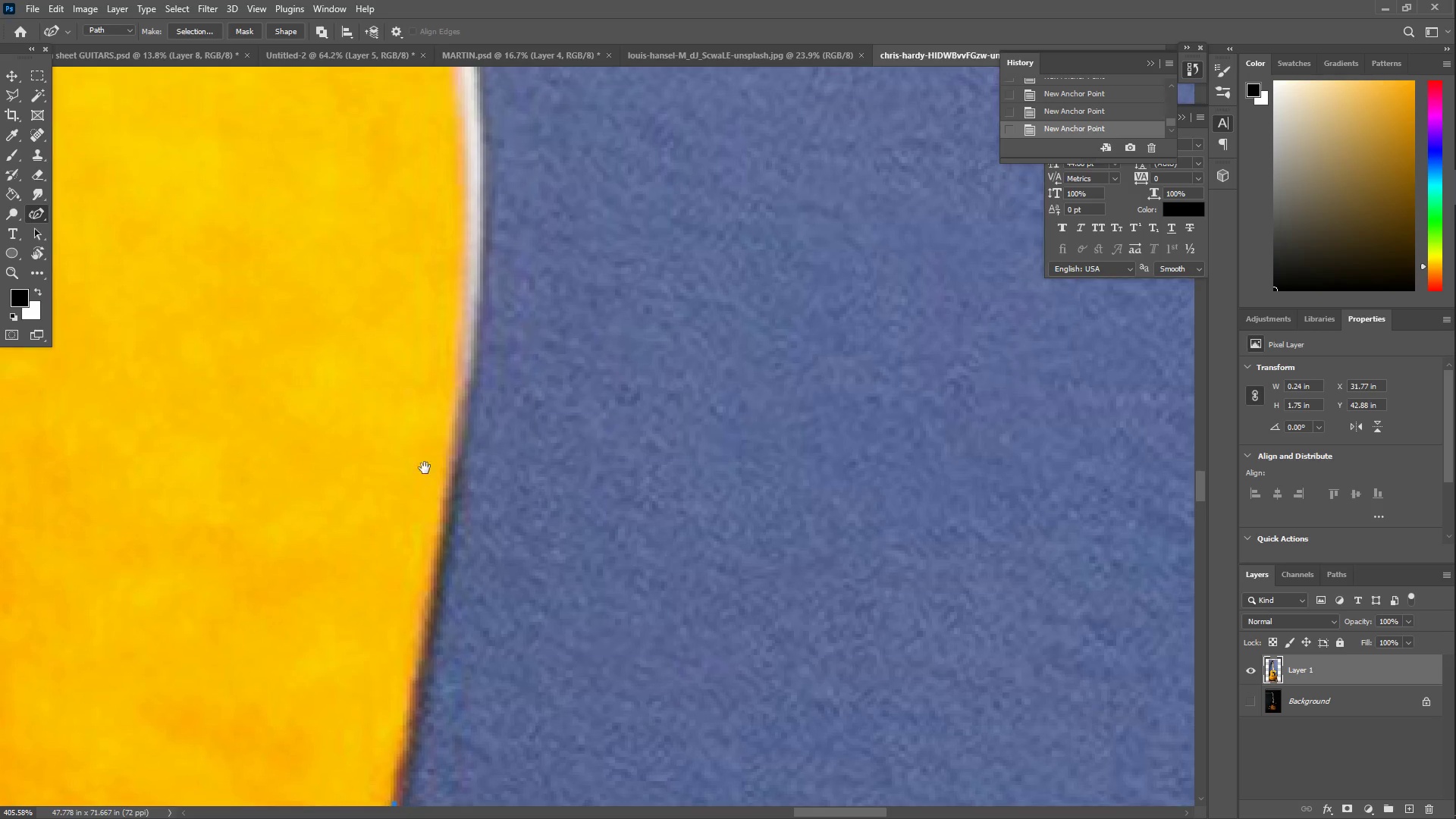 
left_click_drag(start_coordinate=[428, 453], to_coordinate=[463, 407])
 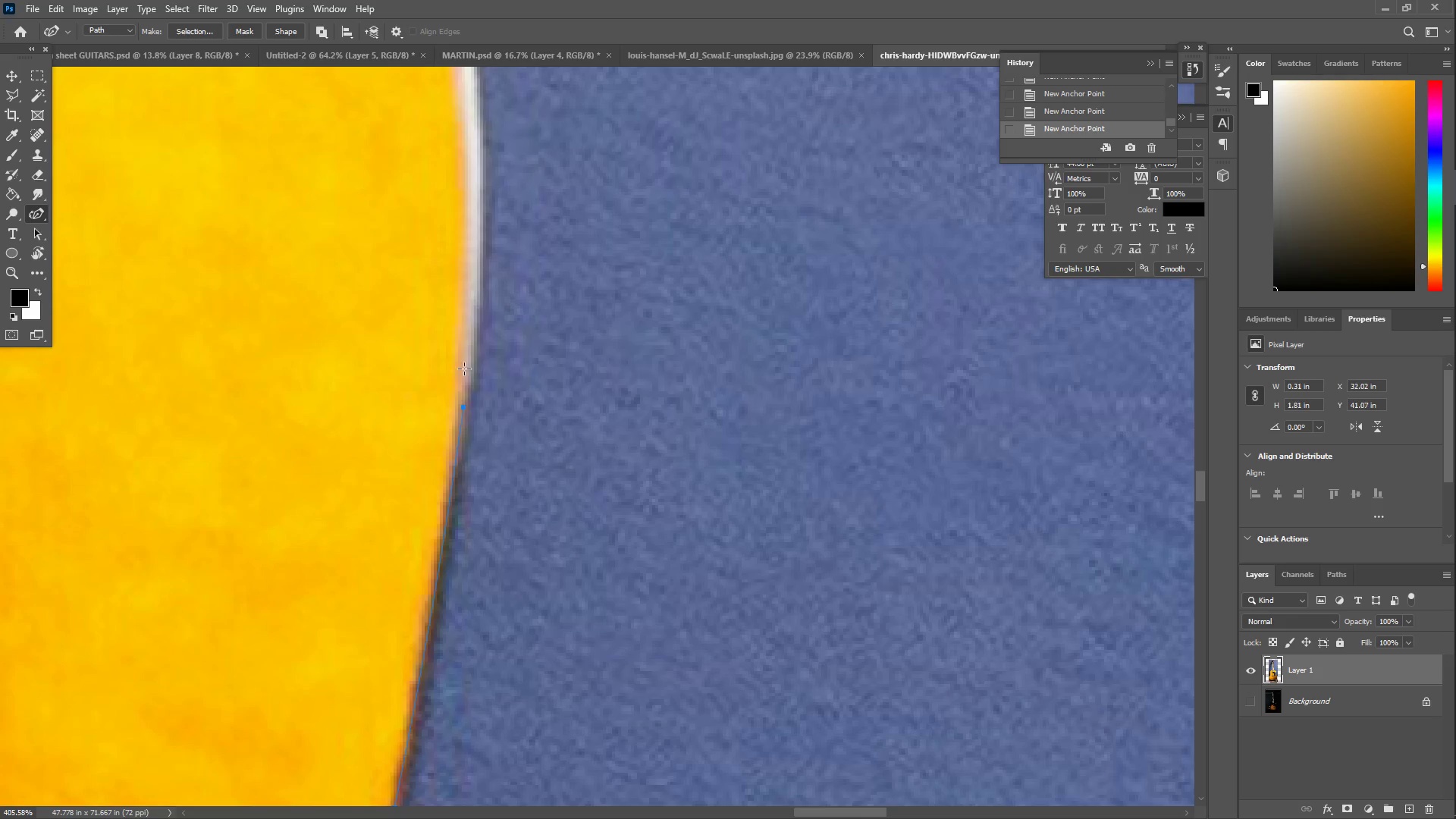 
left_click_drag(start_coordinate=[464, 297], to_coordinate=[479, 218])
 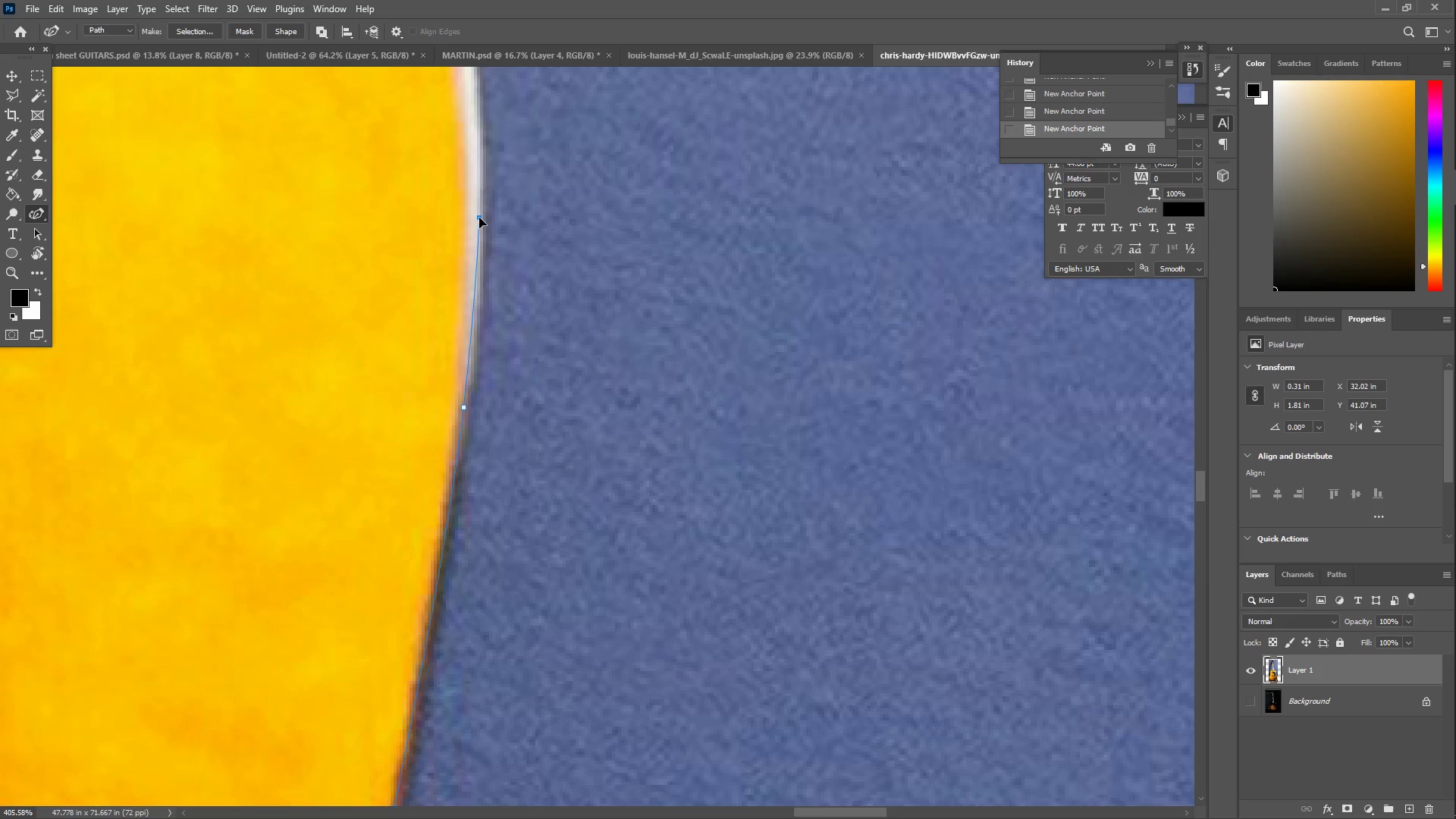 
hold_key(key=Space, duration=0.69)
 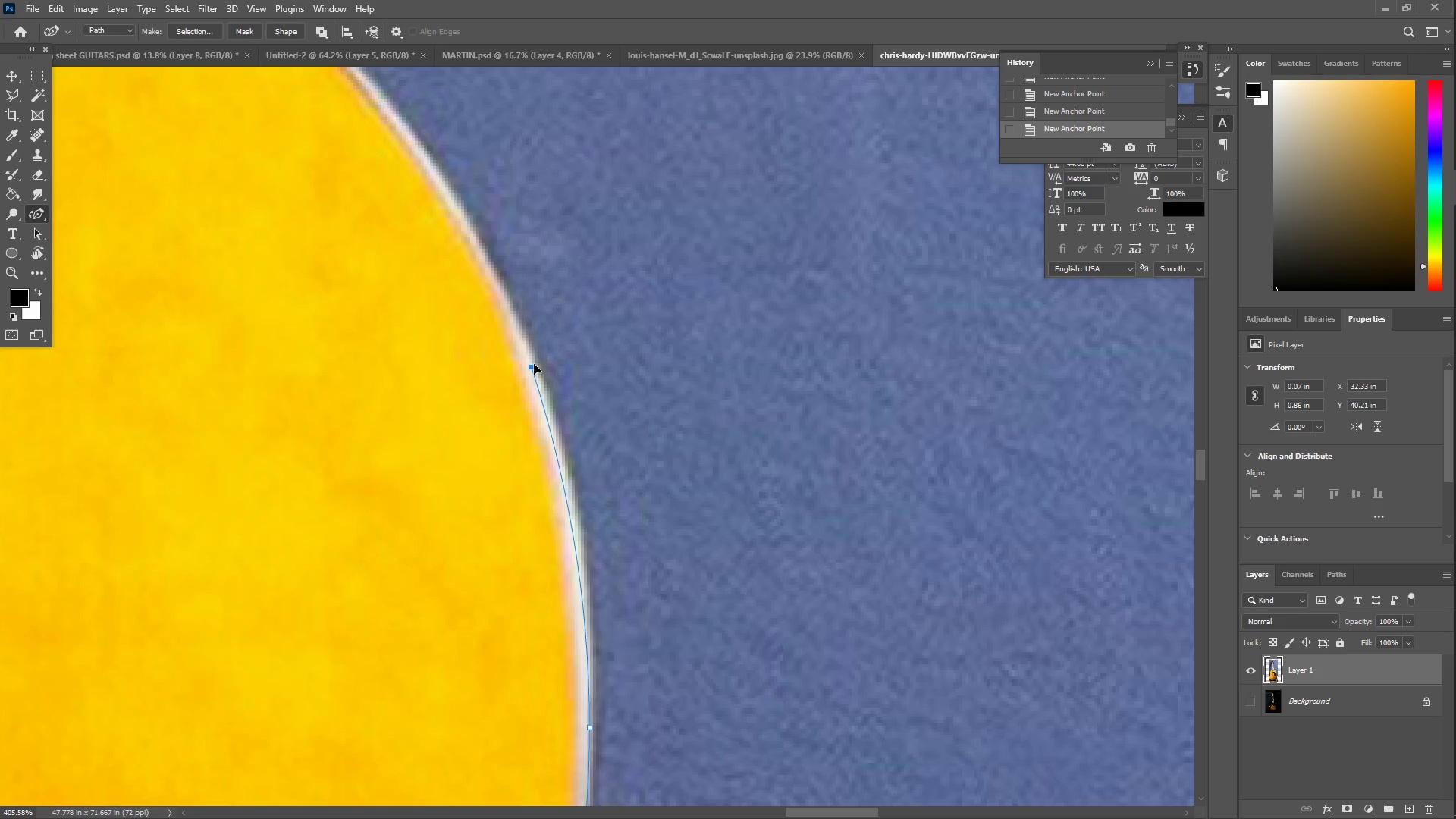 
left_click_drag(start_coordinate=[391, 240], to_coordinate=[497, 732])
 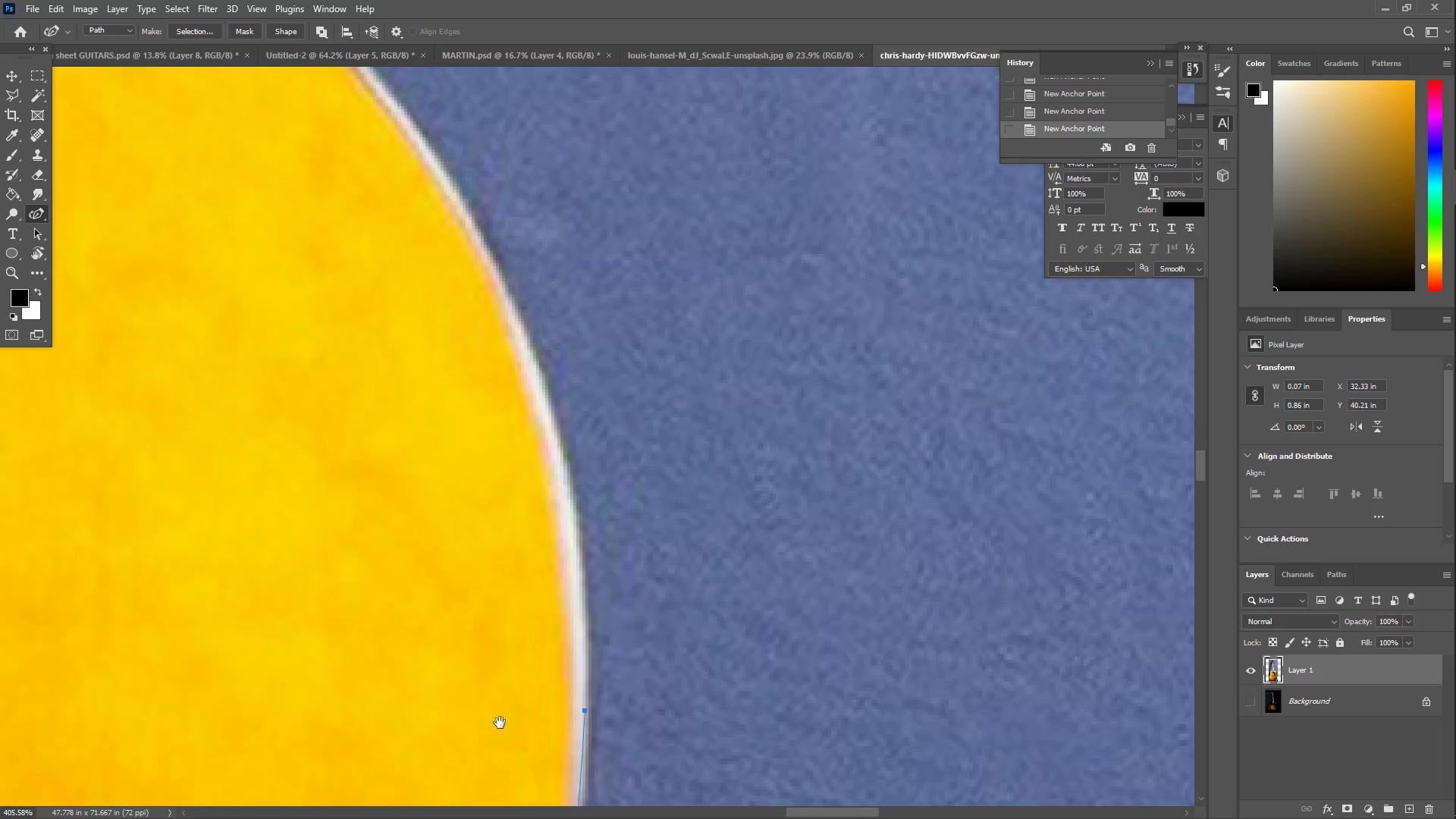 
hold_key(key=Space, duration=3.02)
 